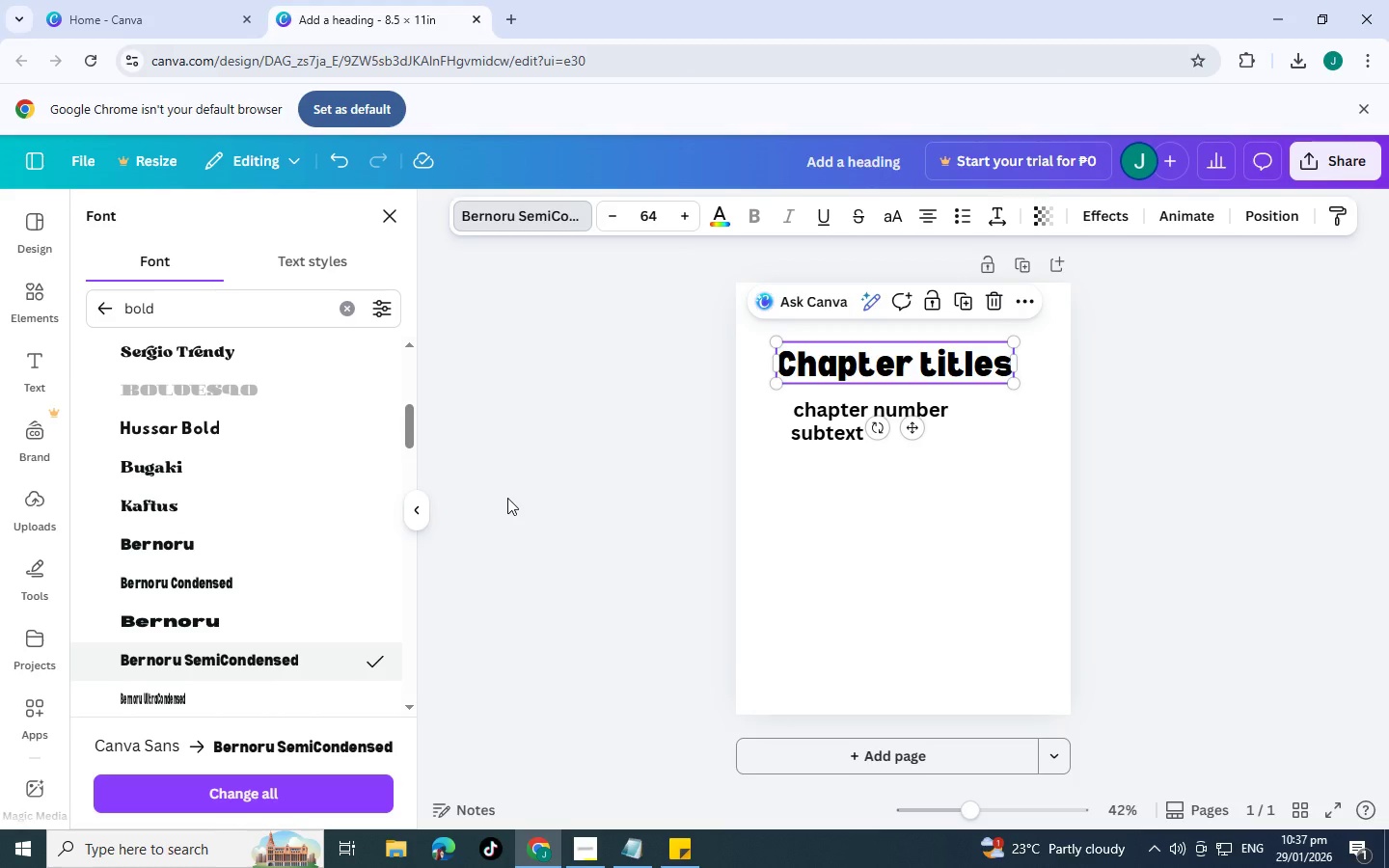 
wait(10.42)
 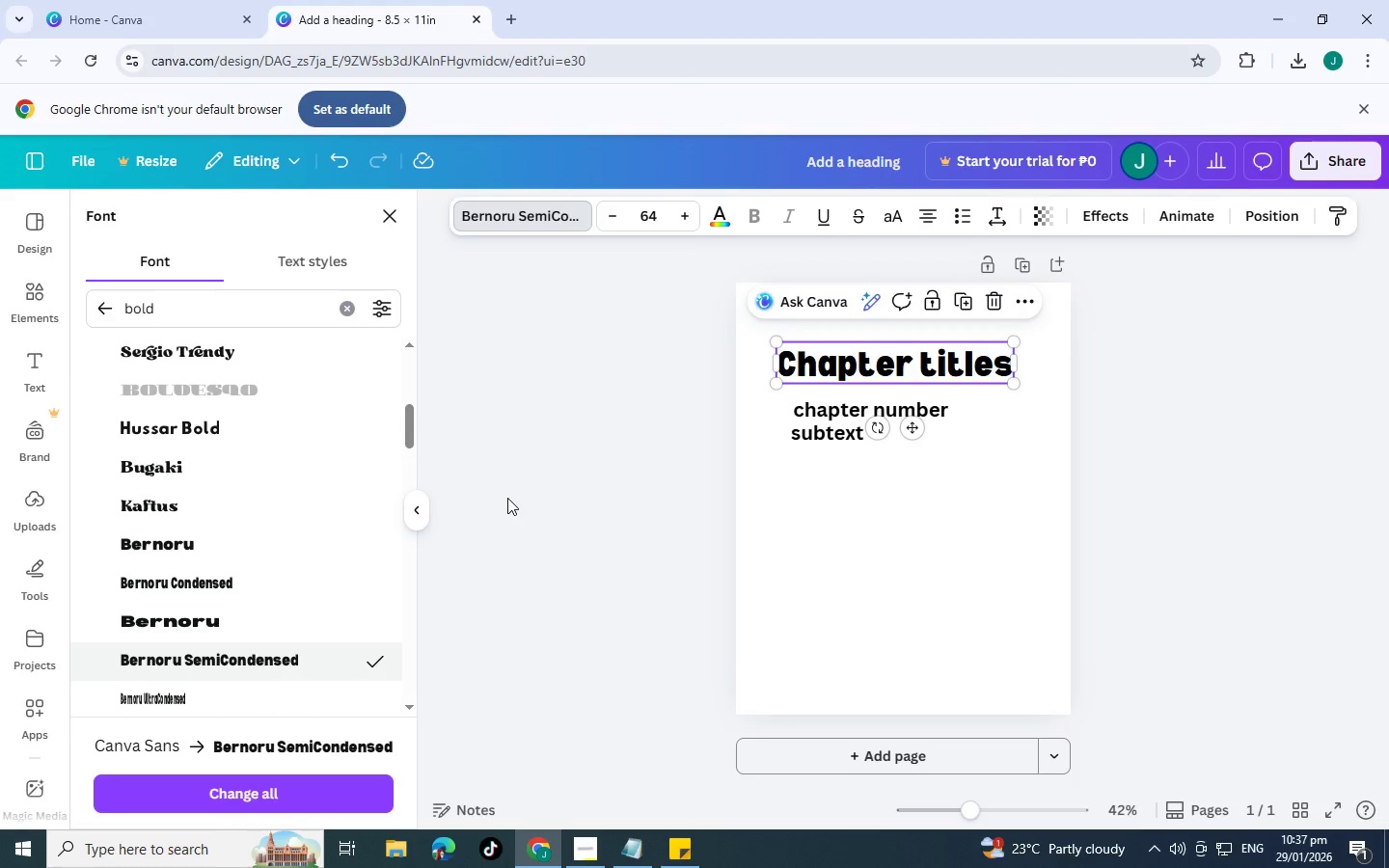 
scroll: coordinate [253, 580], scroll_direction: down, amount: 3.0
 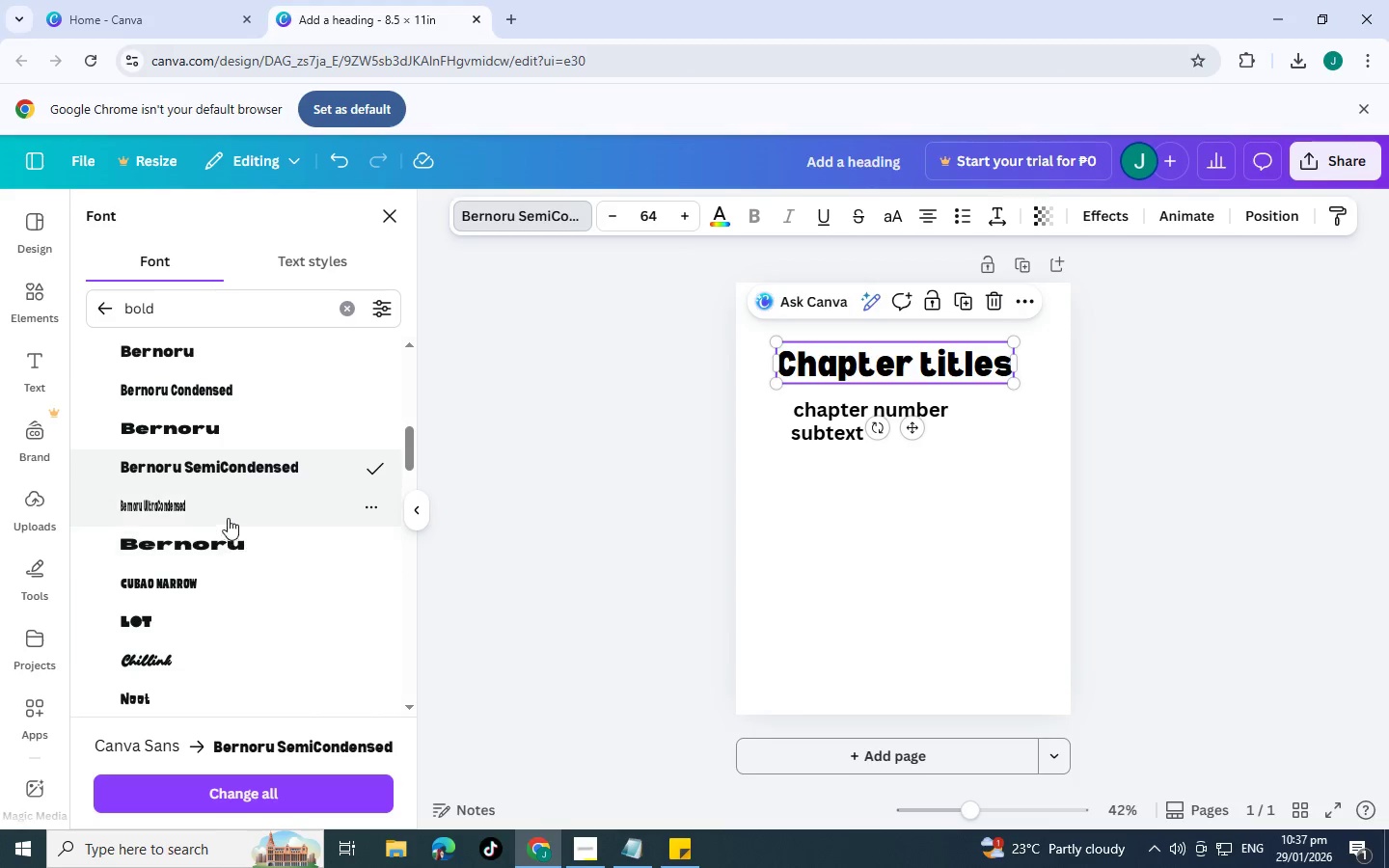 
left_click([228, 494])
 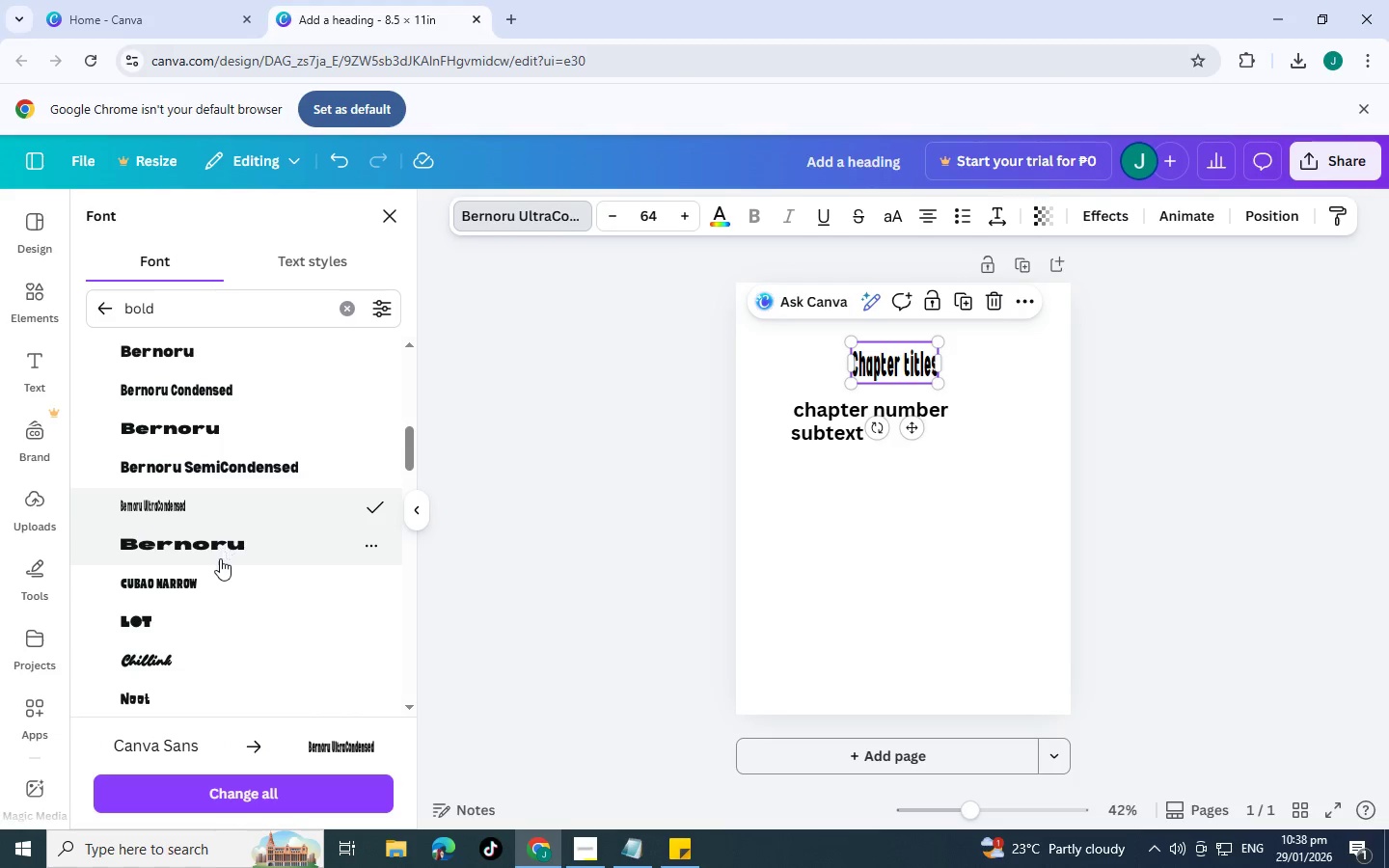 
left_click([215, 545])
 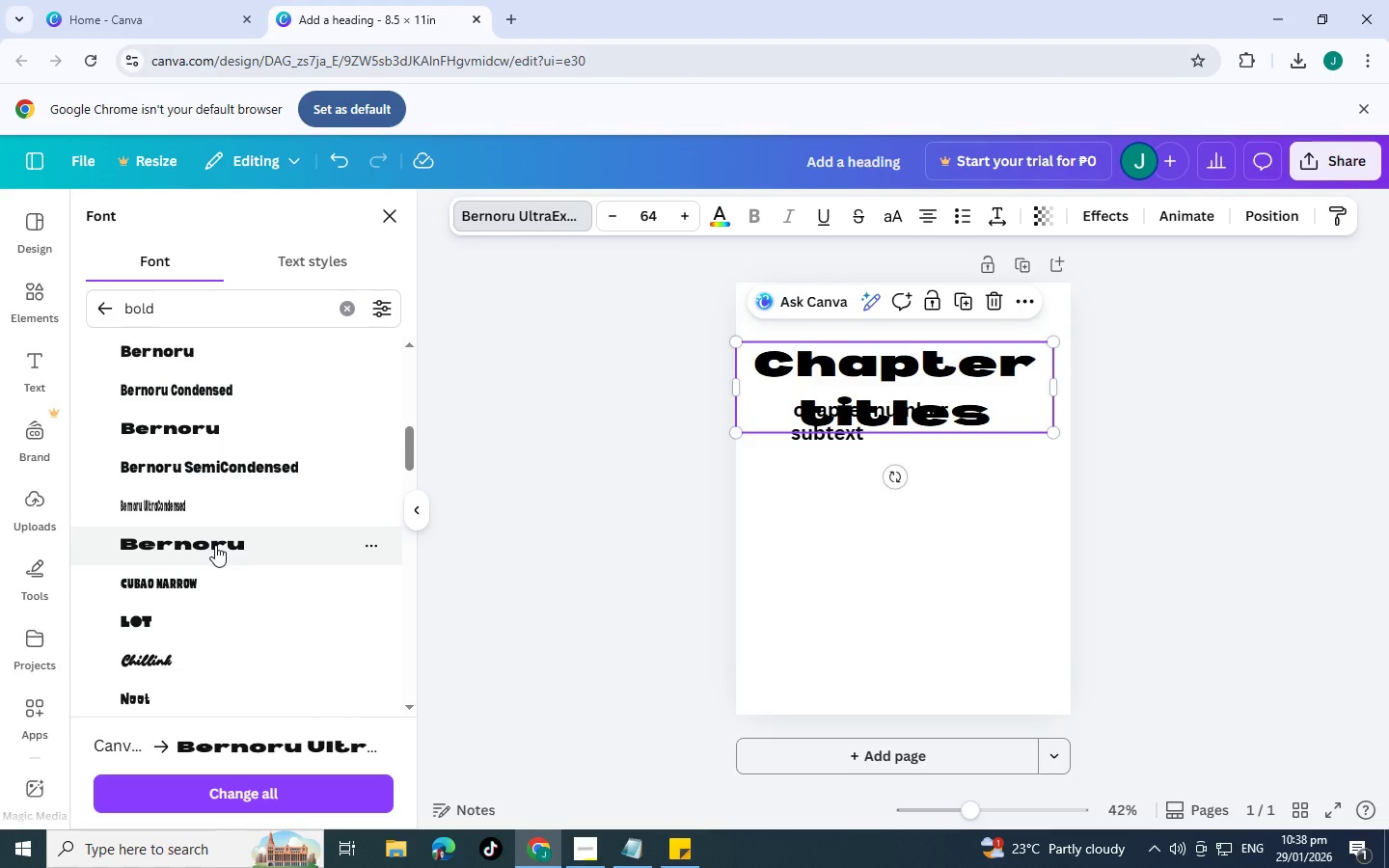 
wait(5.78)
 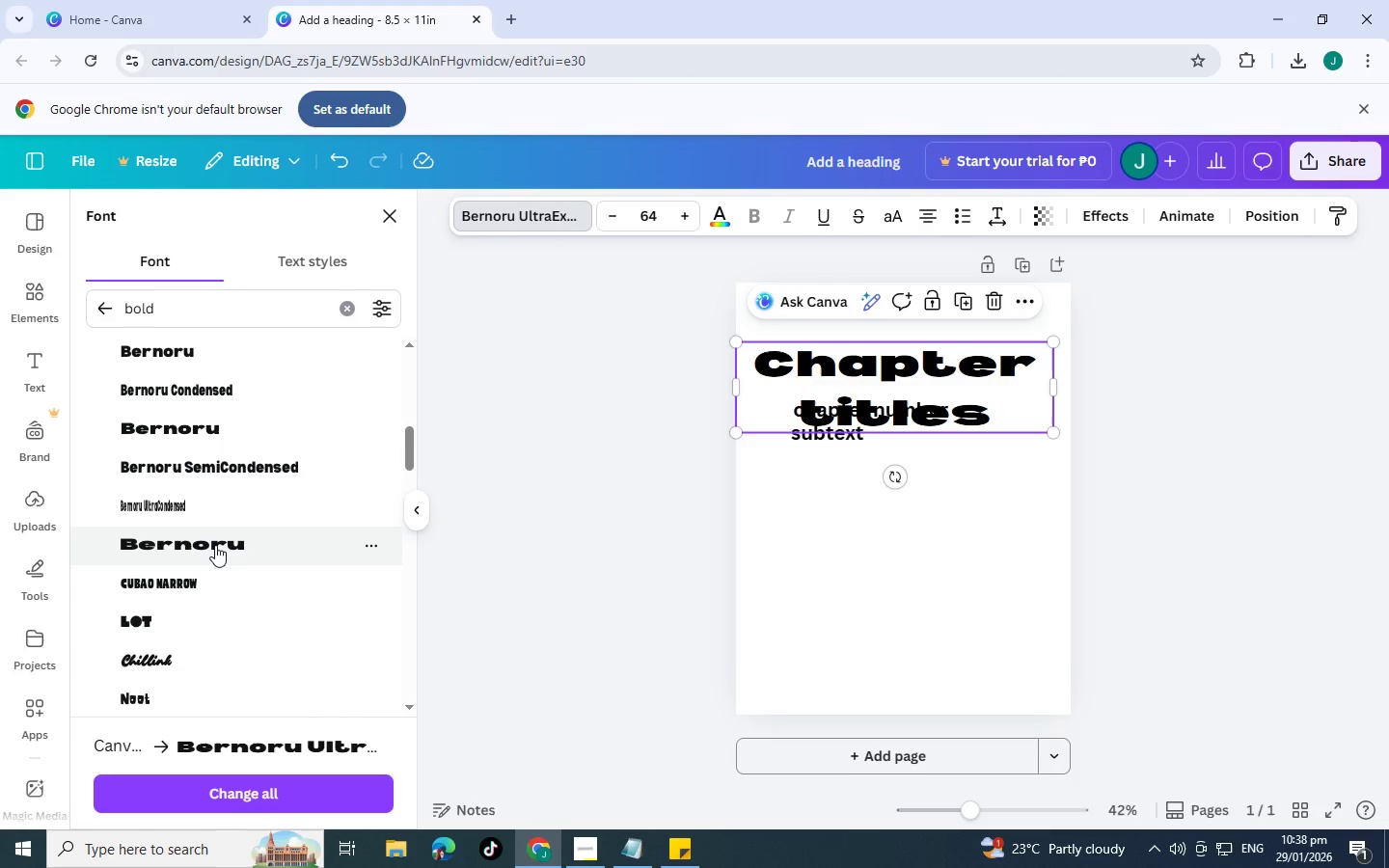 
left_click([238, 579])
 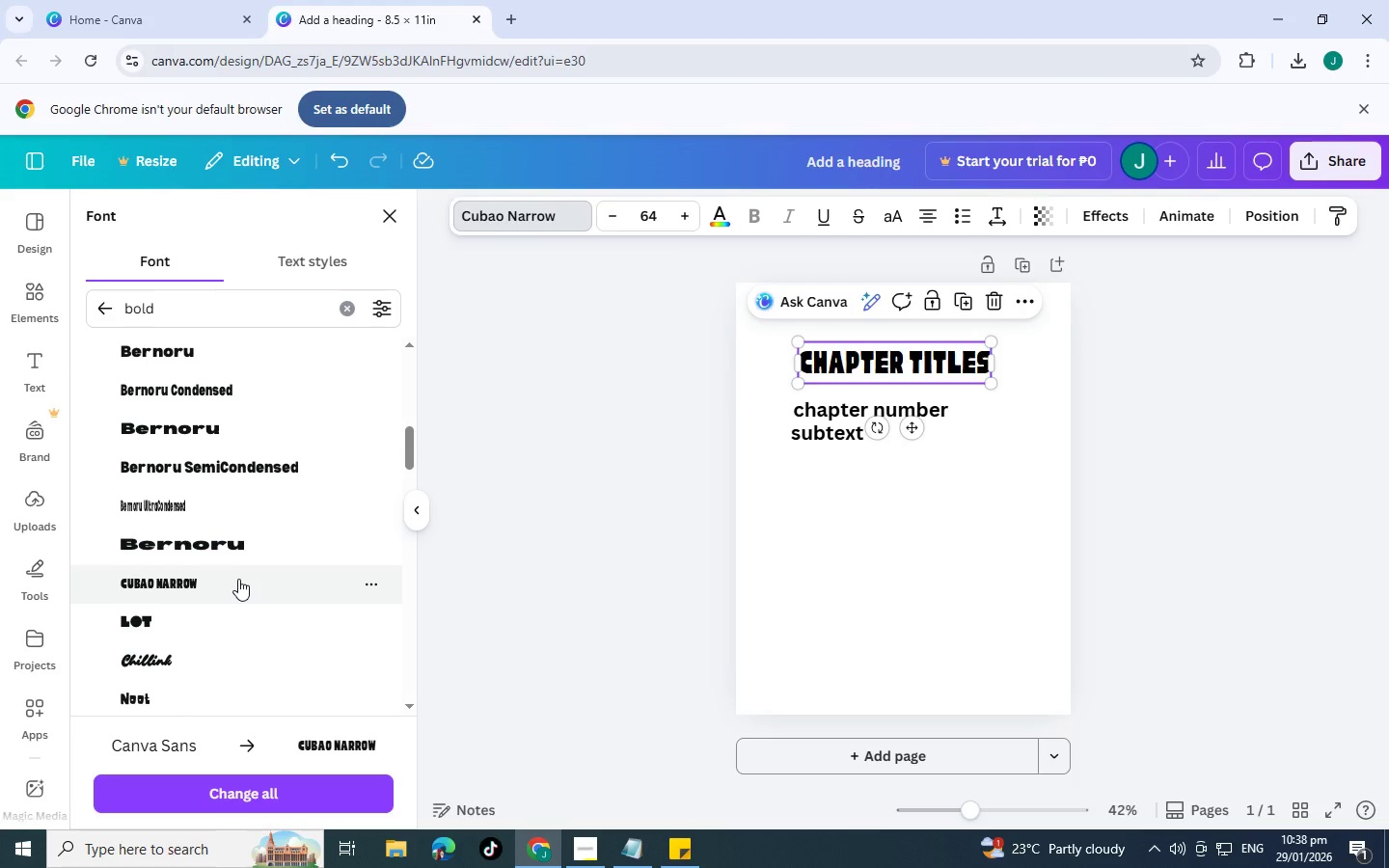 
scroll: coordinate [238, 579], scroll_direction: down, amount: 1.0
 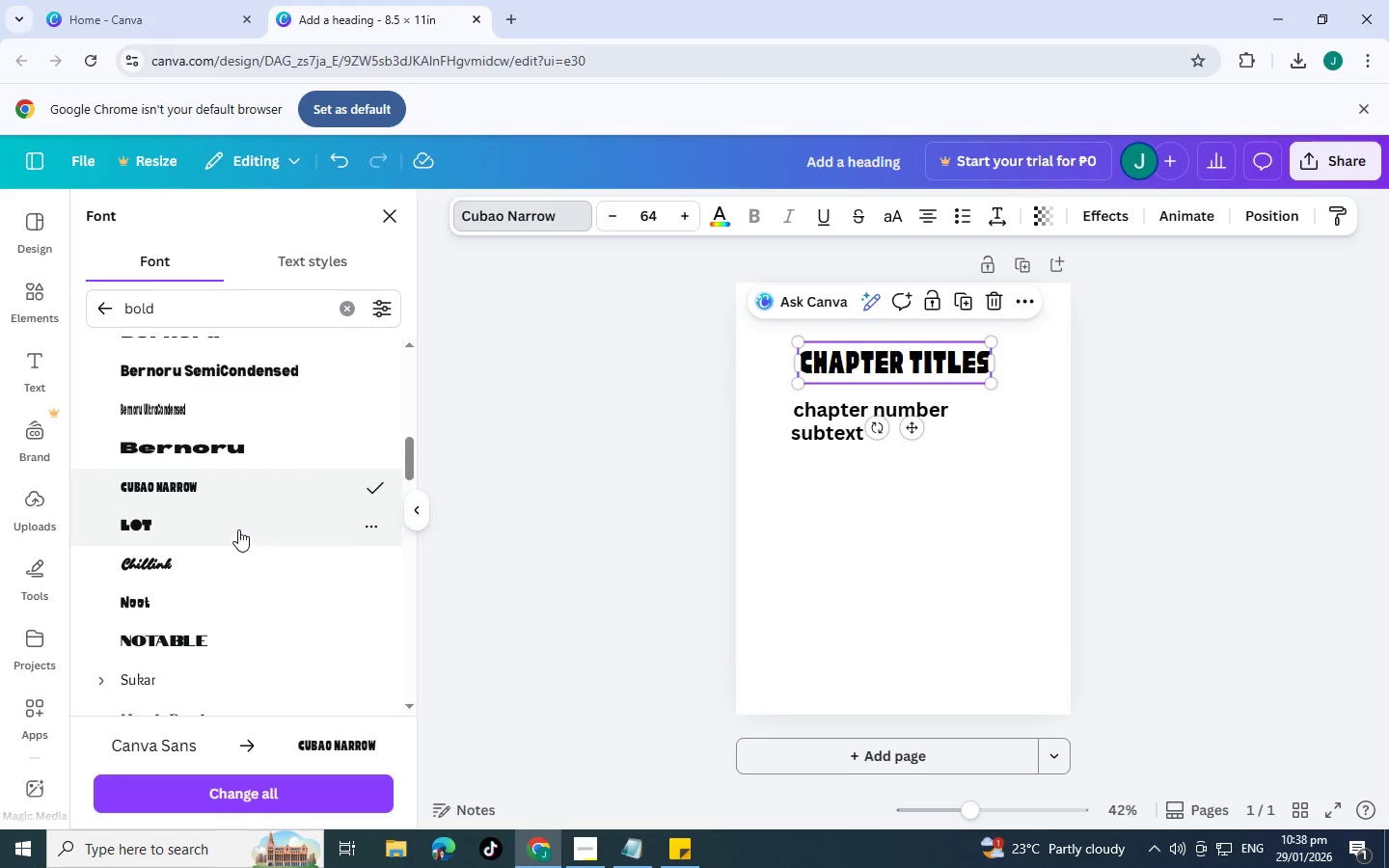 
left_click([238, 529])
 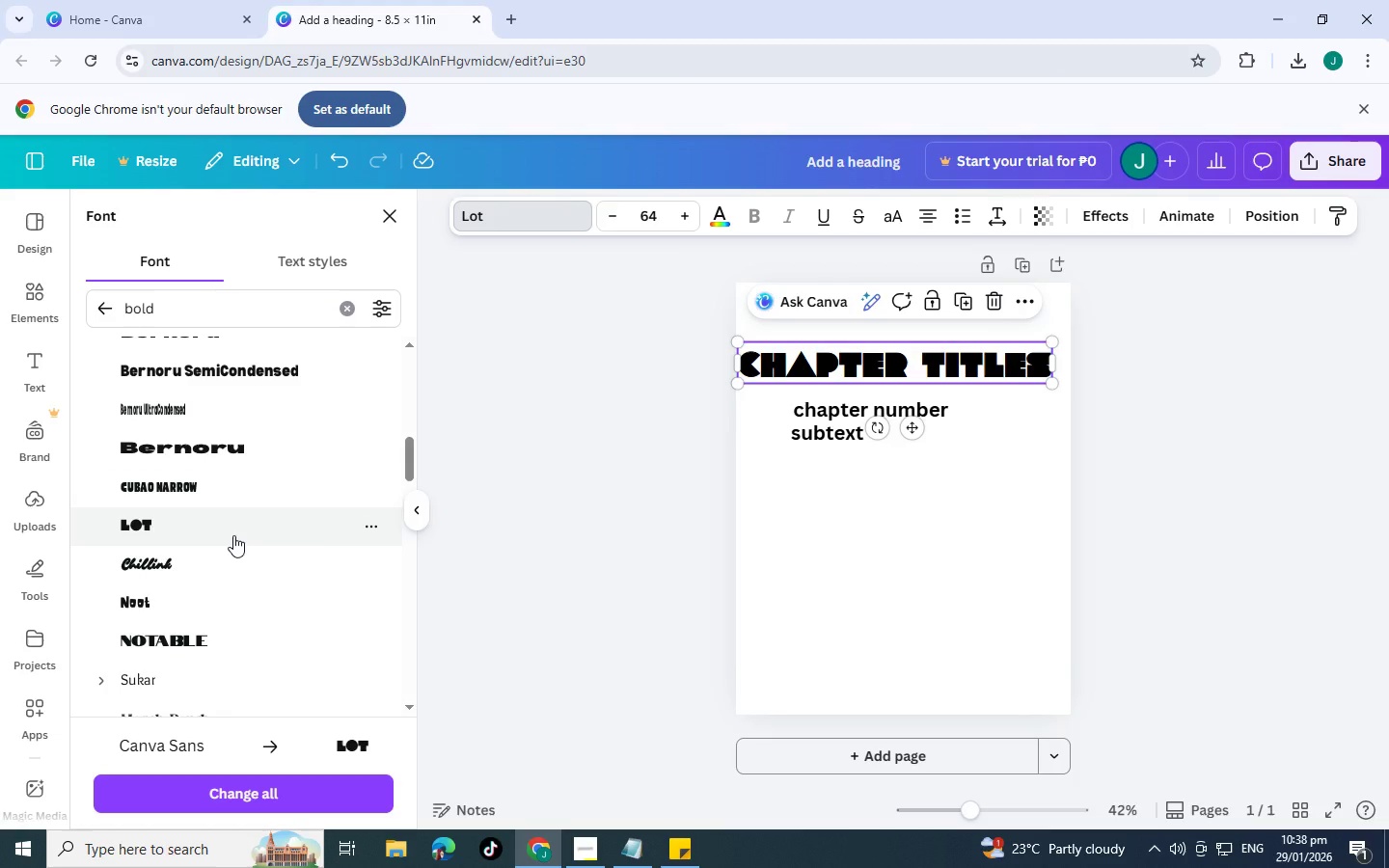 
scroll: coordinate [233, 535], scroll_direction: down, amount: 1.0
 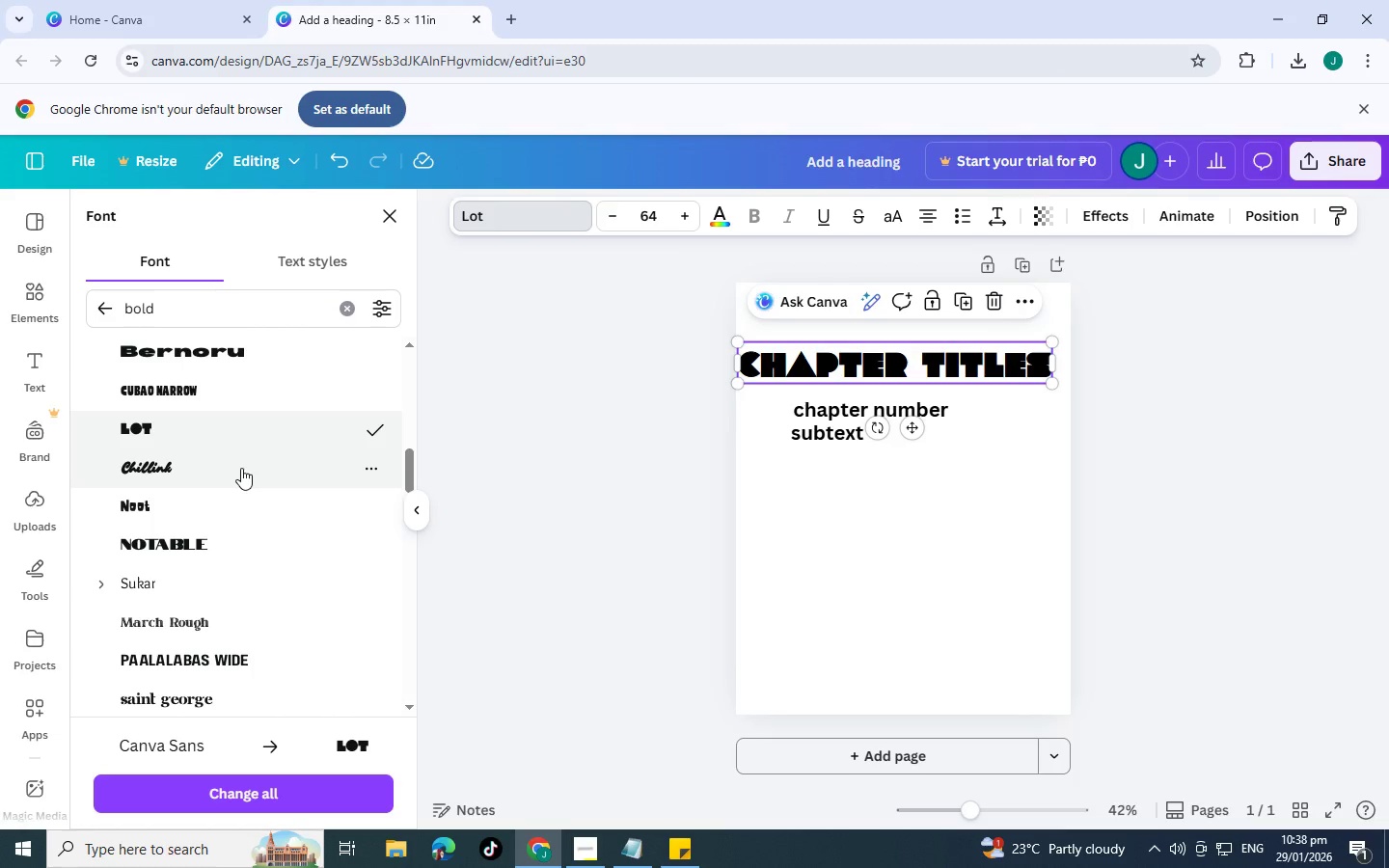 
left_click([241, 468])
 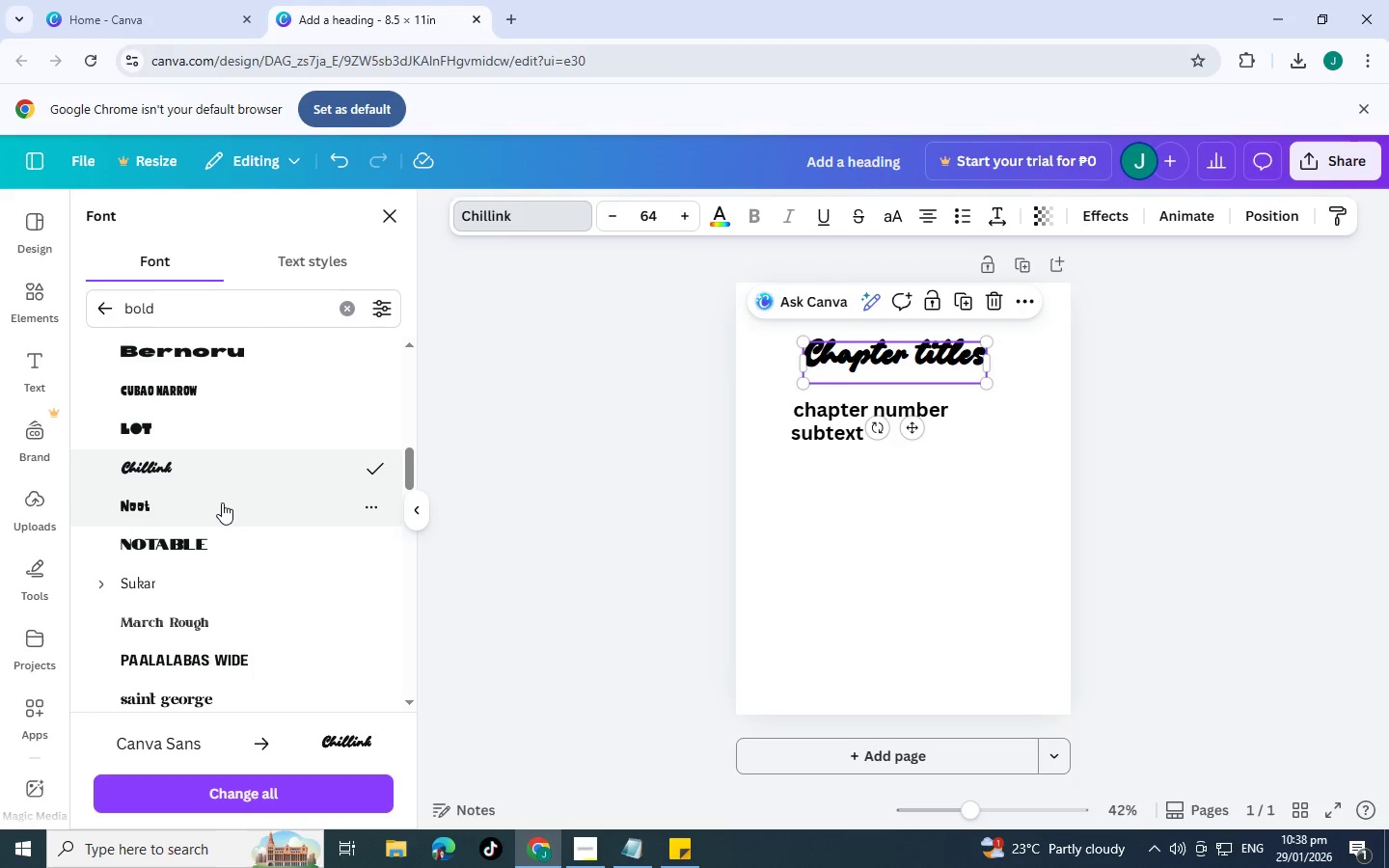 
wait(6.2)
 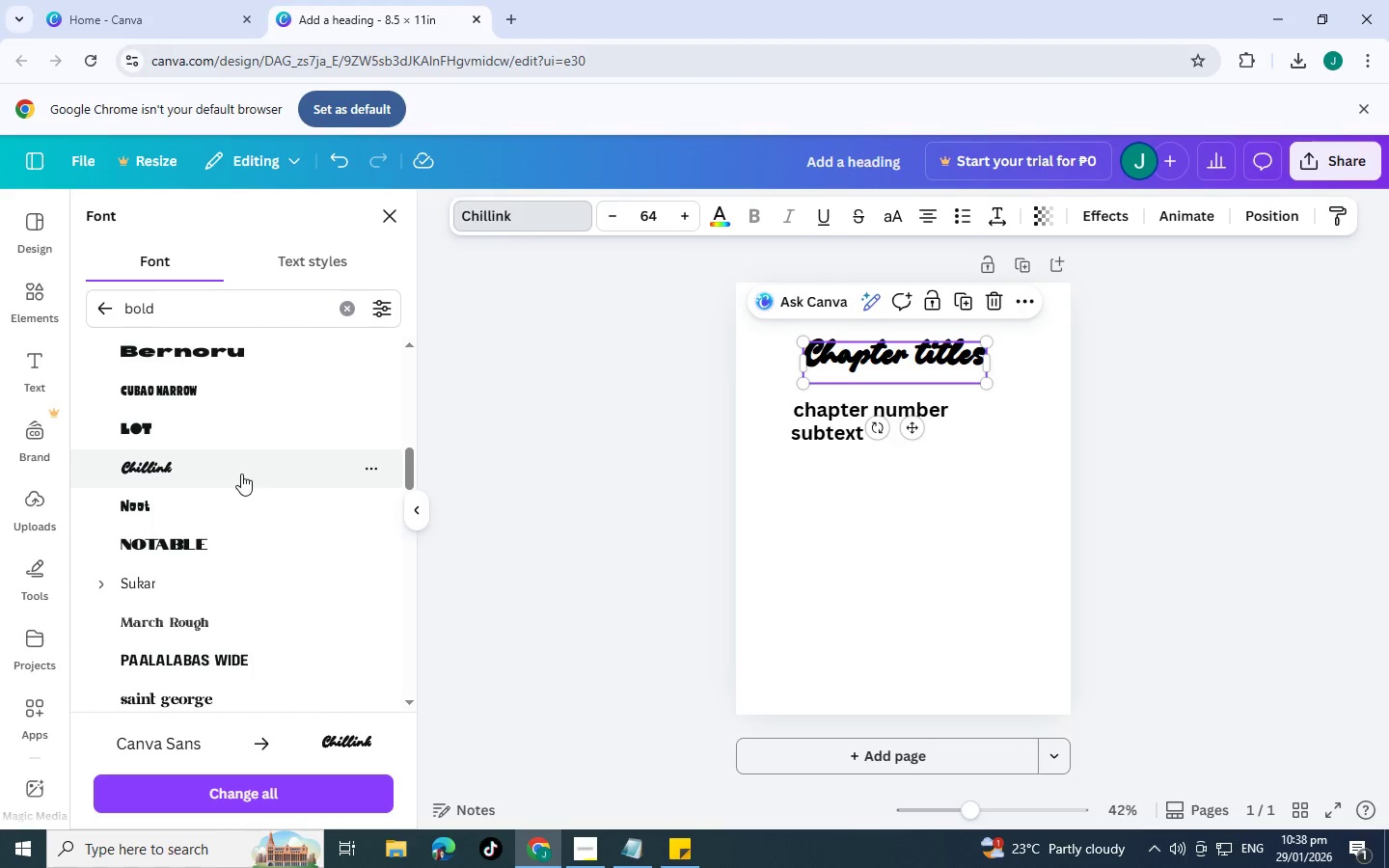 
left_click([243, 502])
 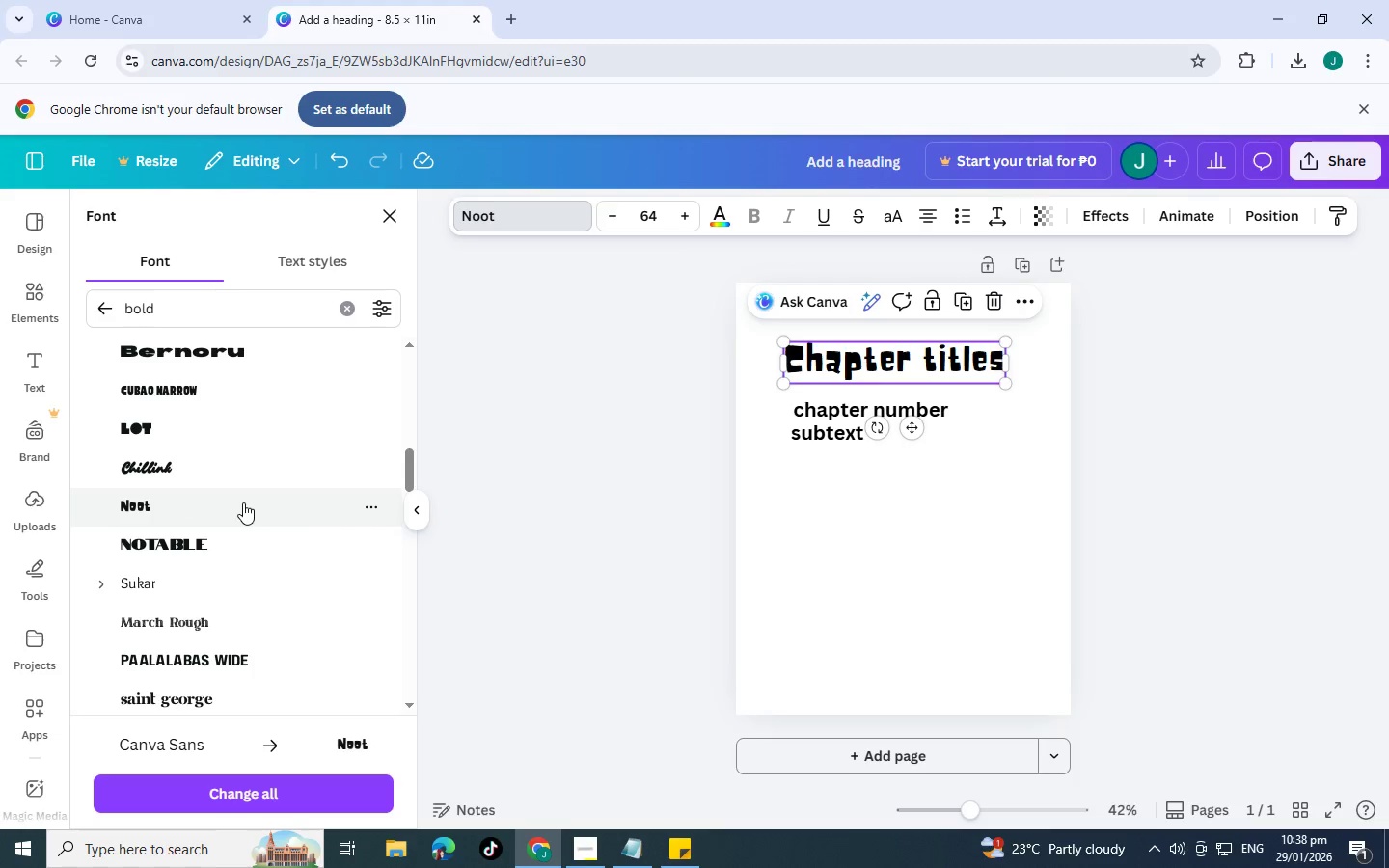 
scroll: coordinate [243, 502], scroll_direction: down, amount: 1.0
 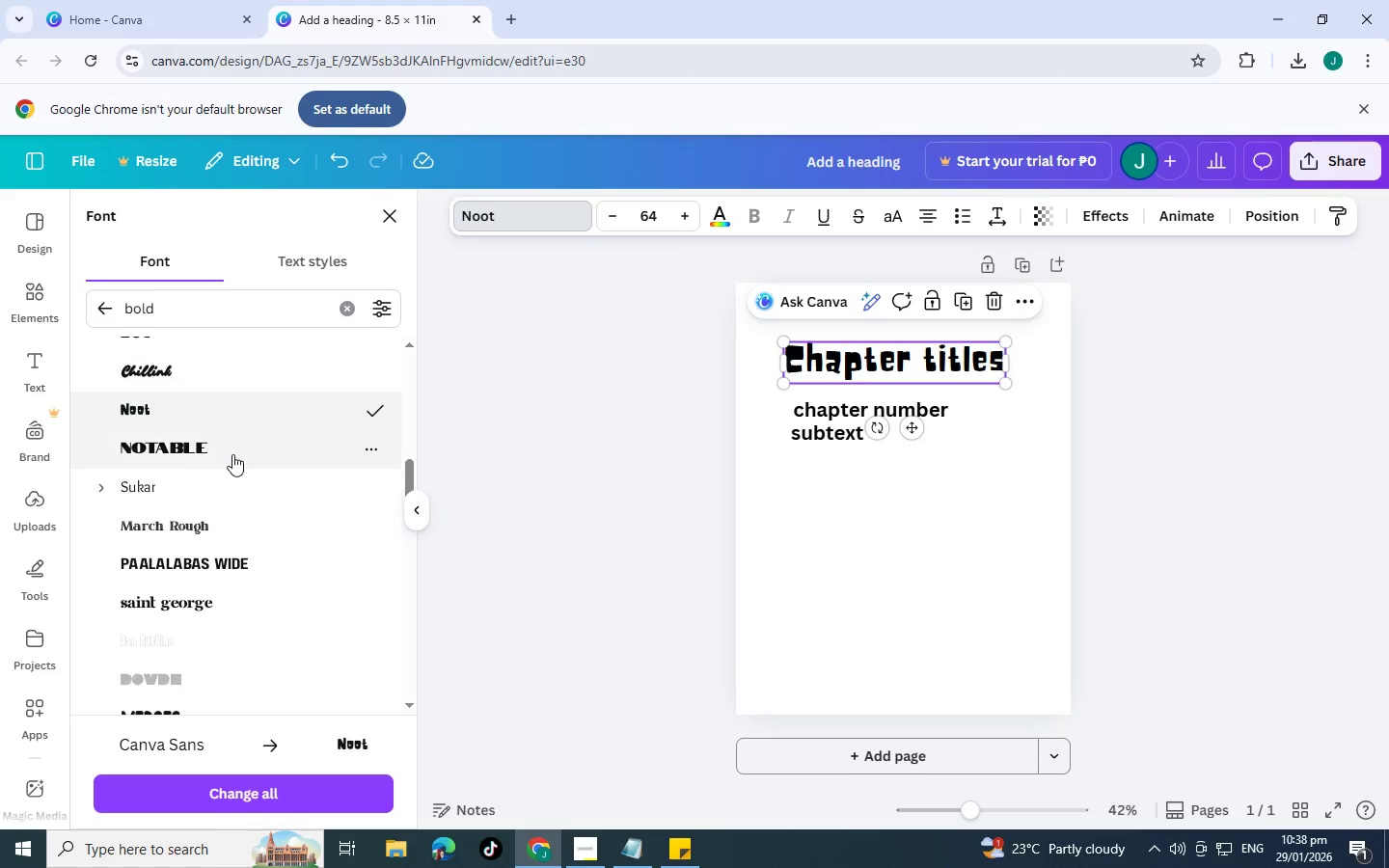 
left_click([232, 444])
 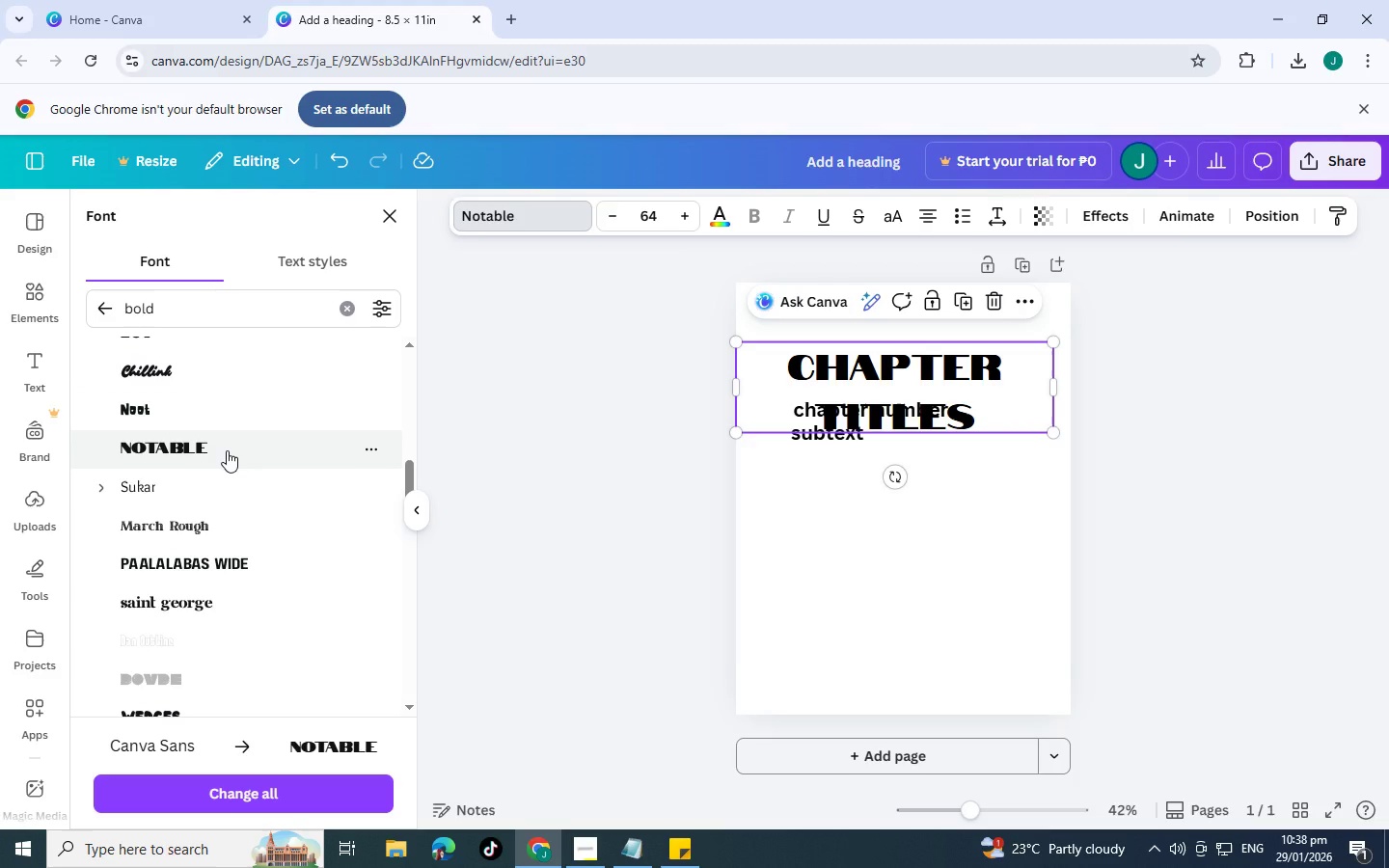 
wait(8.19)
 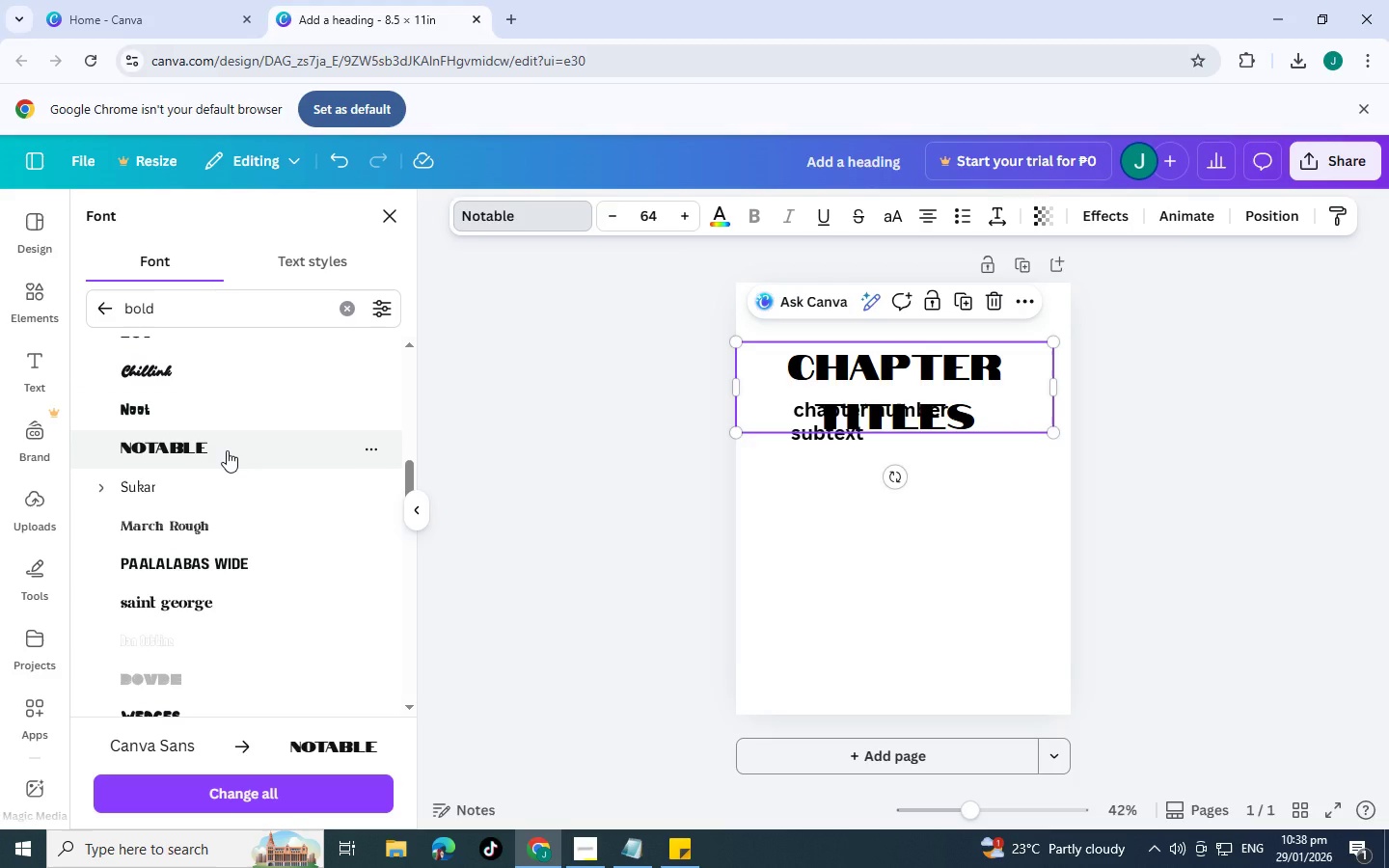 
left_click([225, 475])
 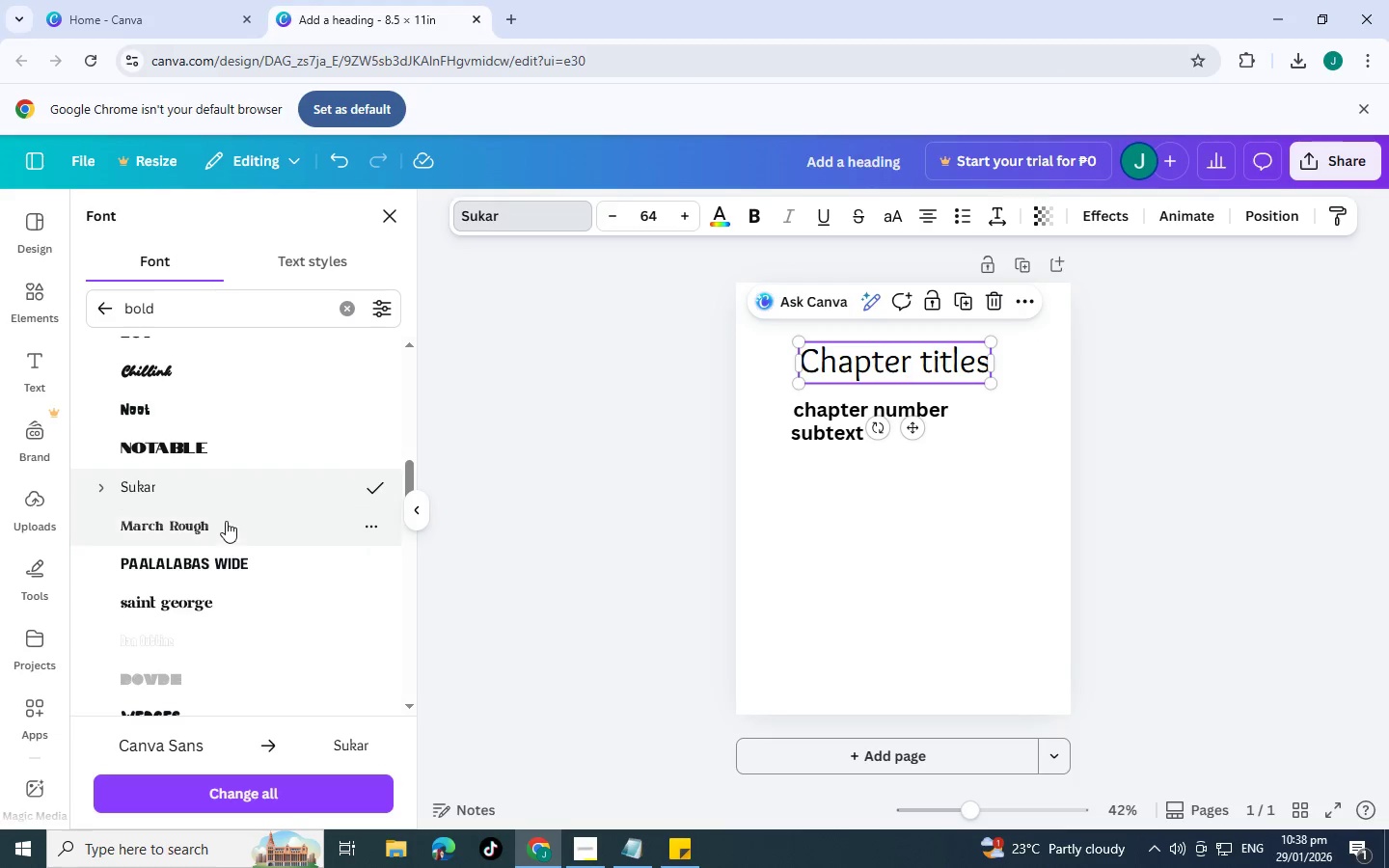 
left_click([226, 525])
 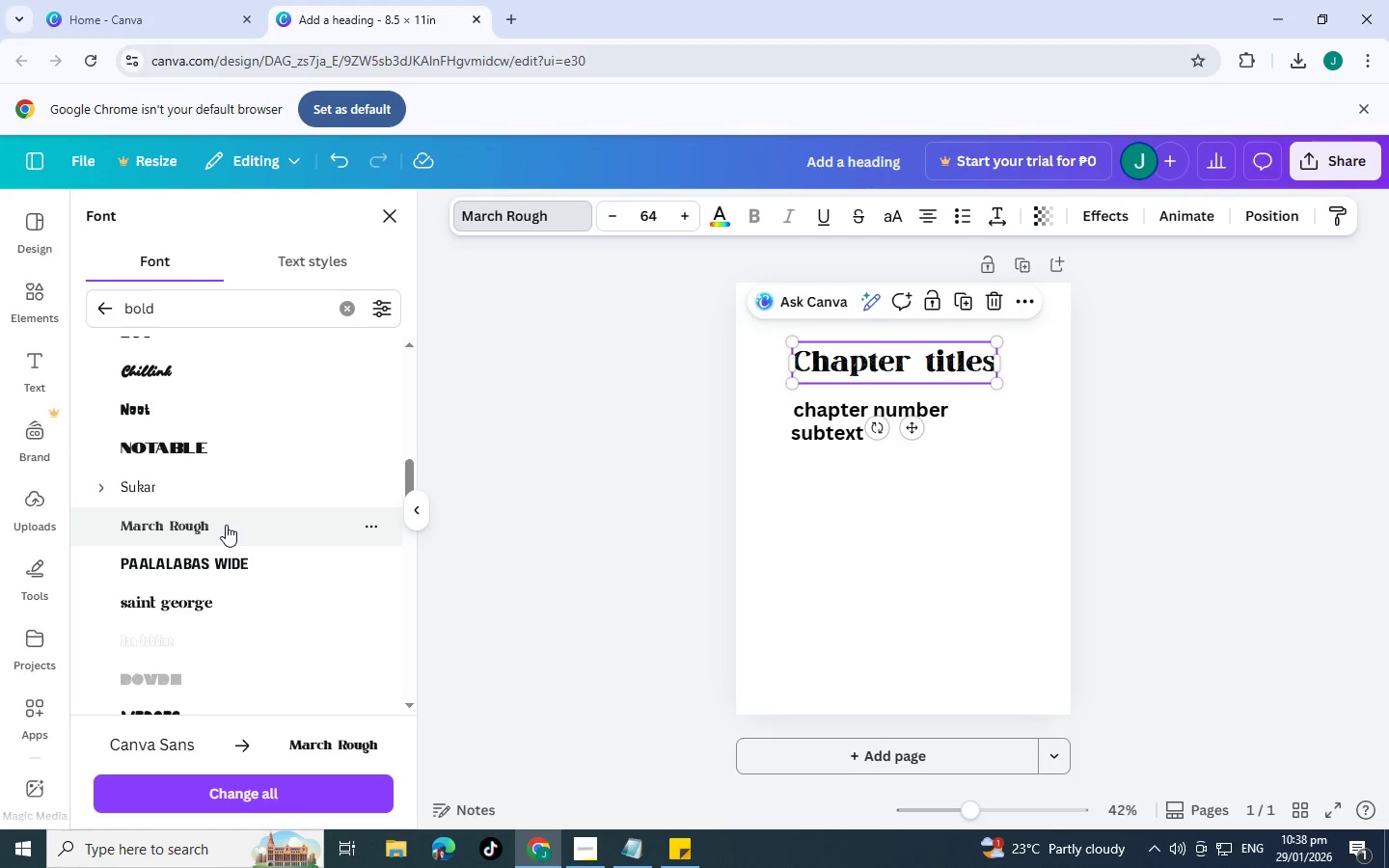 
scroll: coordinate [226, 525], scroll_direction: down, amount: 1.0
 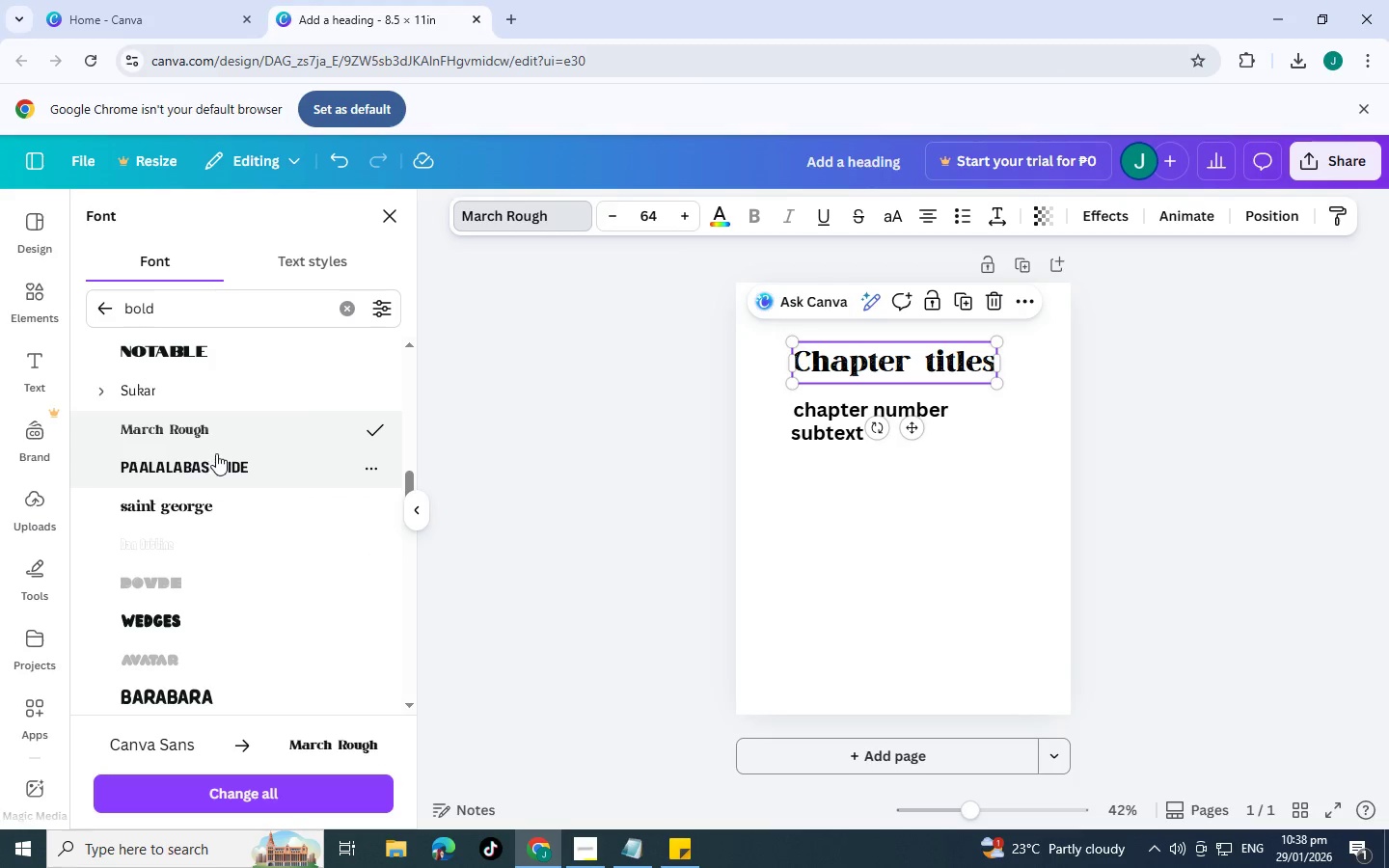 
left_click([217, 458])
 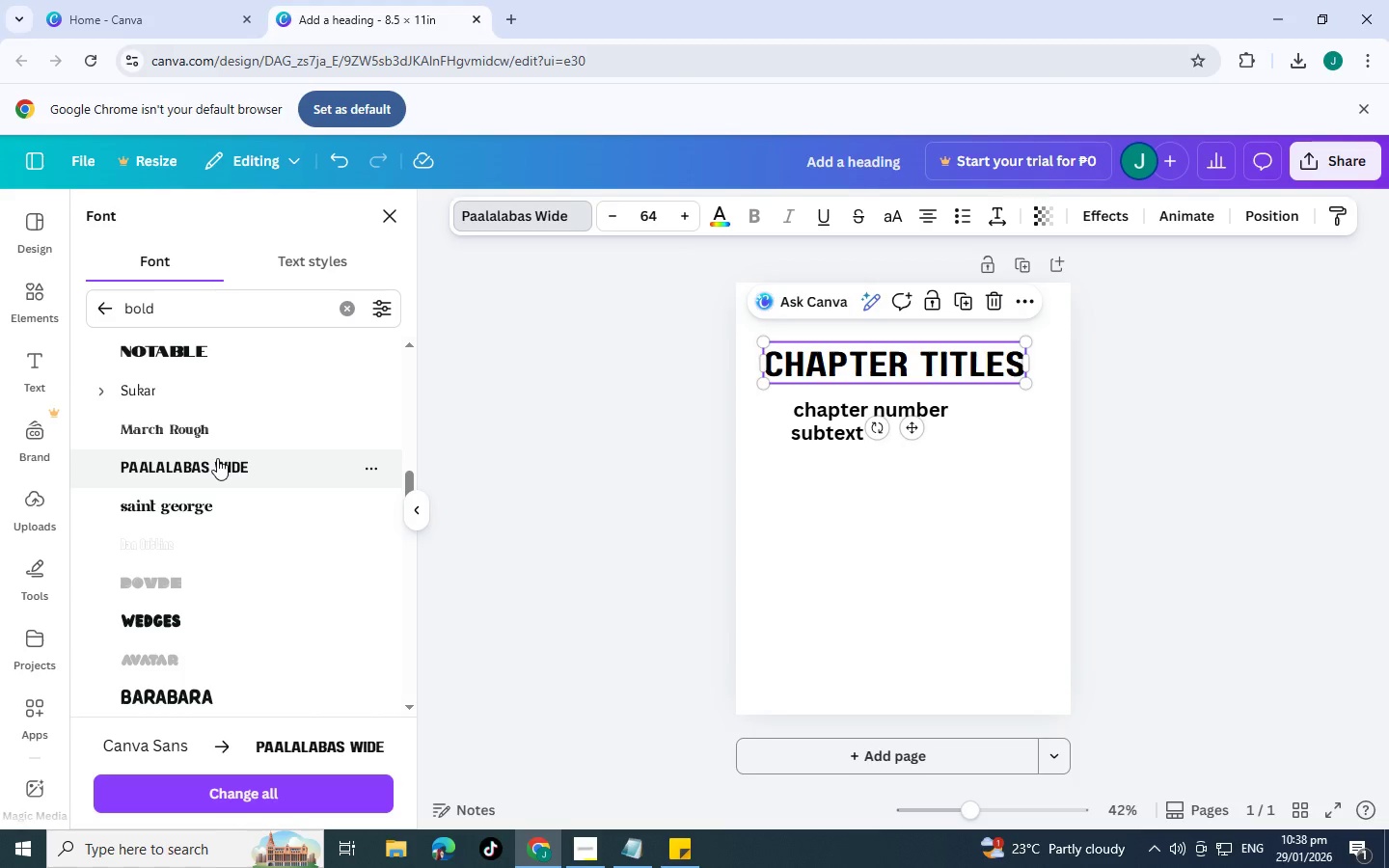 
left_click([242, 502])
 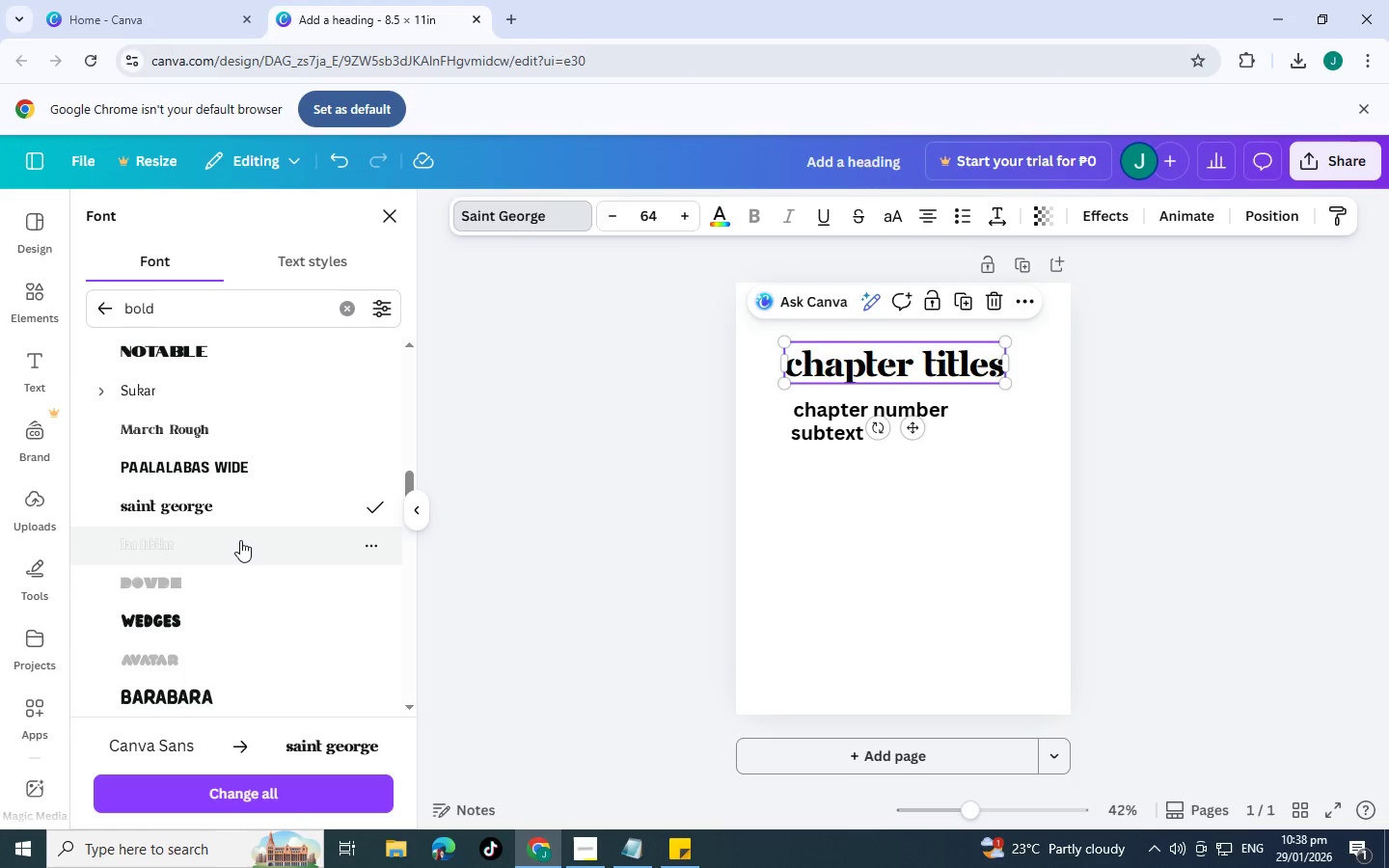 
left_click([240, 540])
 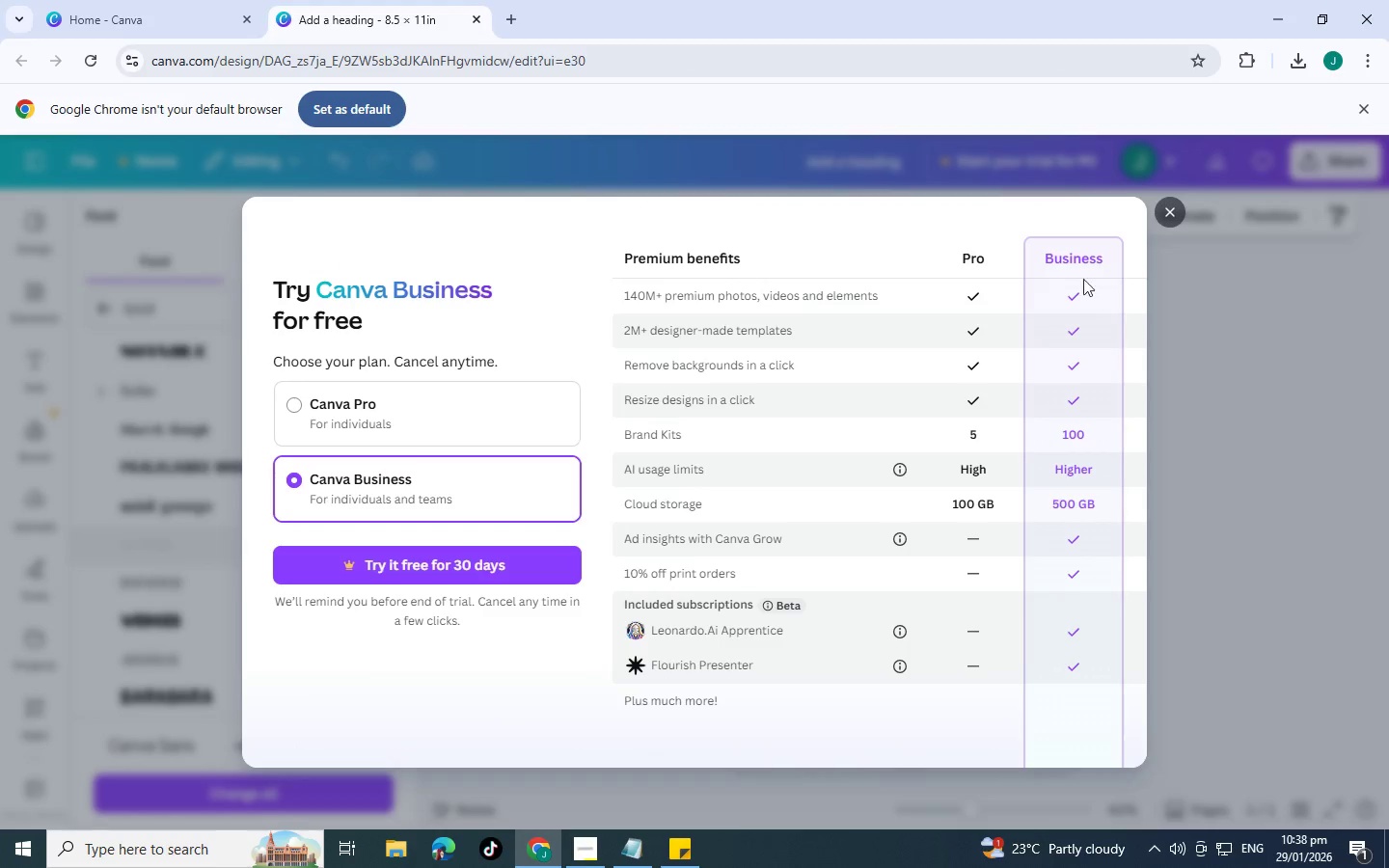 
left_click([1158, 210])
 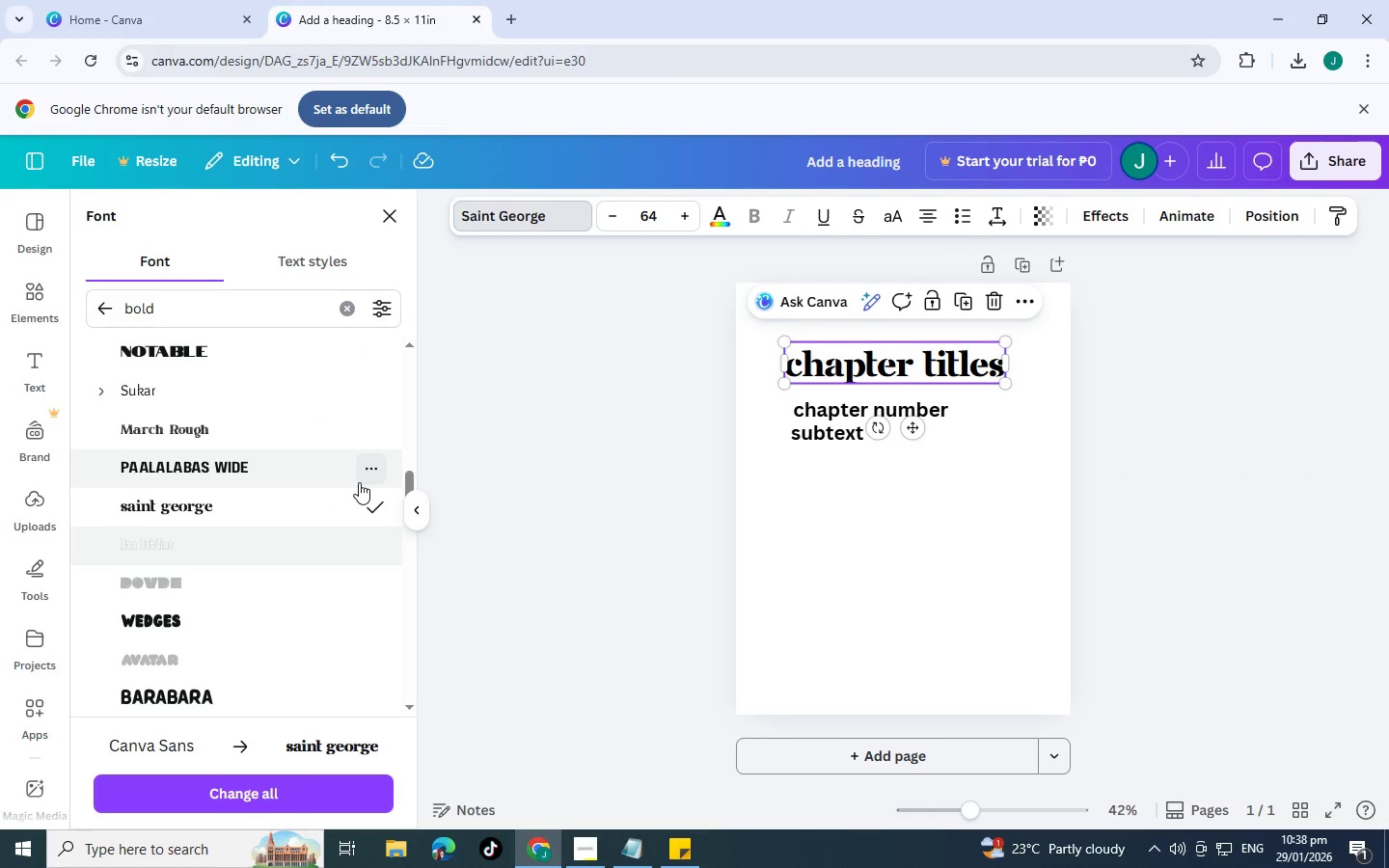 
scroll: coordinate [359, 482], scroll_direction: down, amount: 1.0
 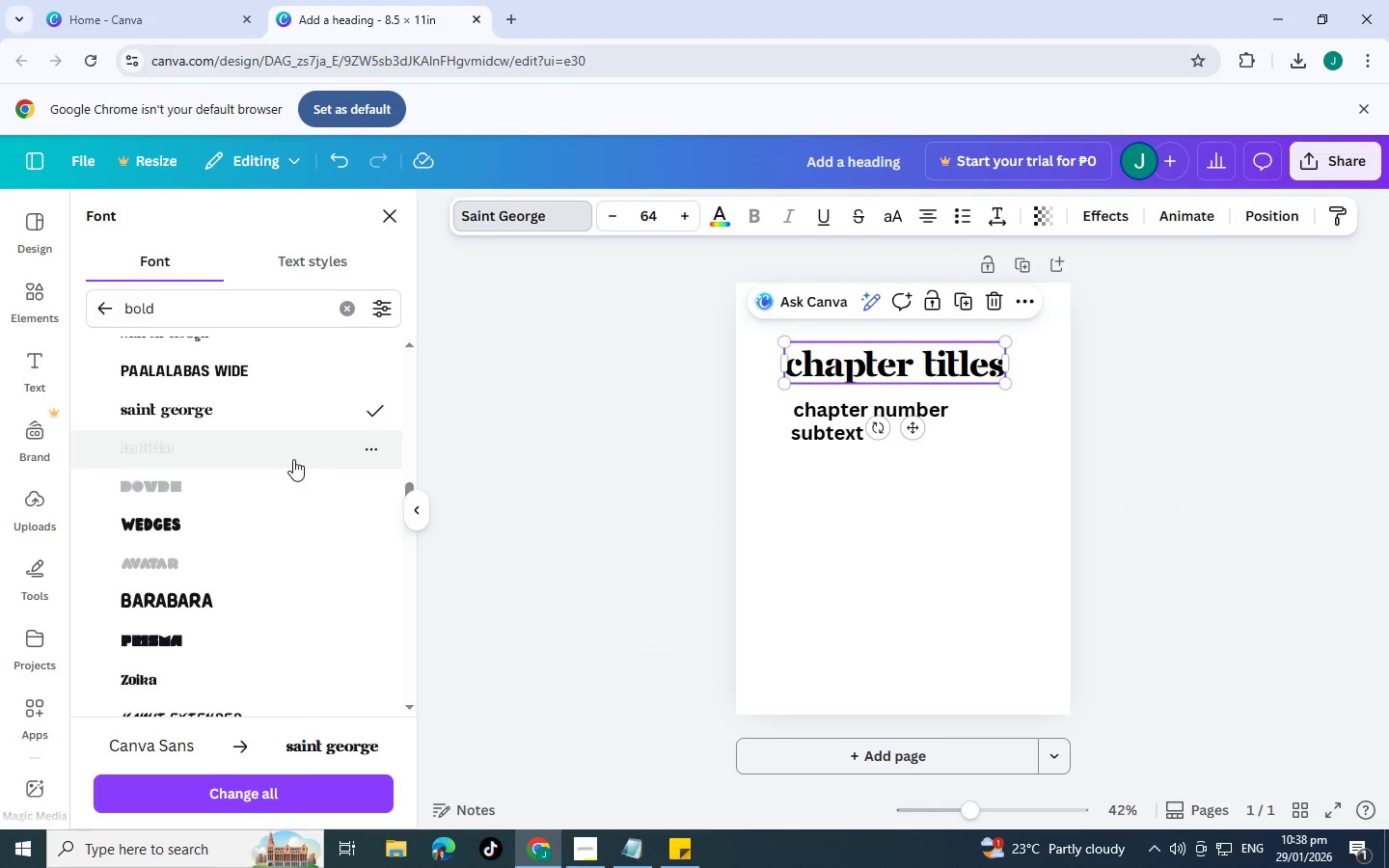 
left_click([283, 514])
 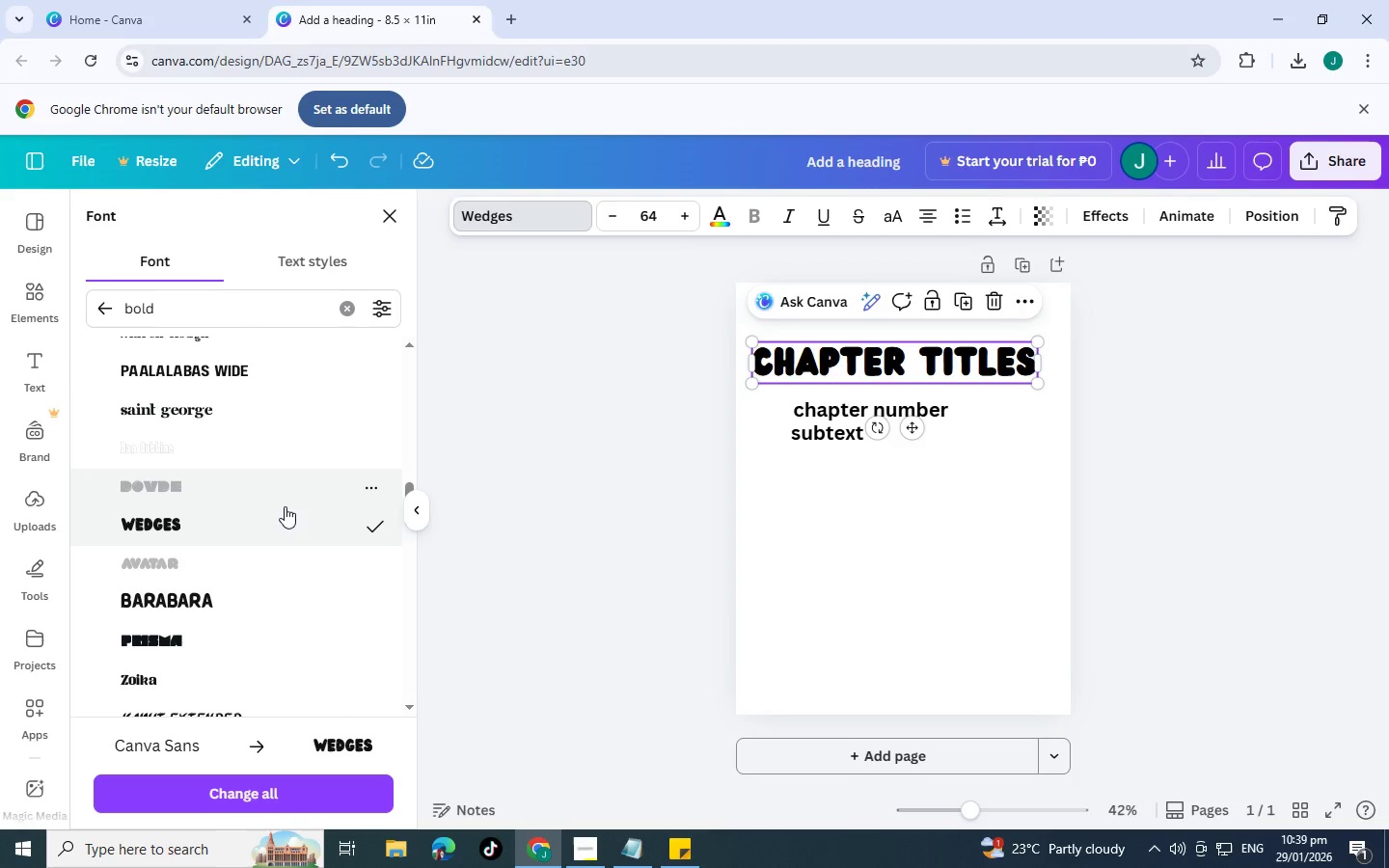 
wait(11.16)
 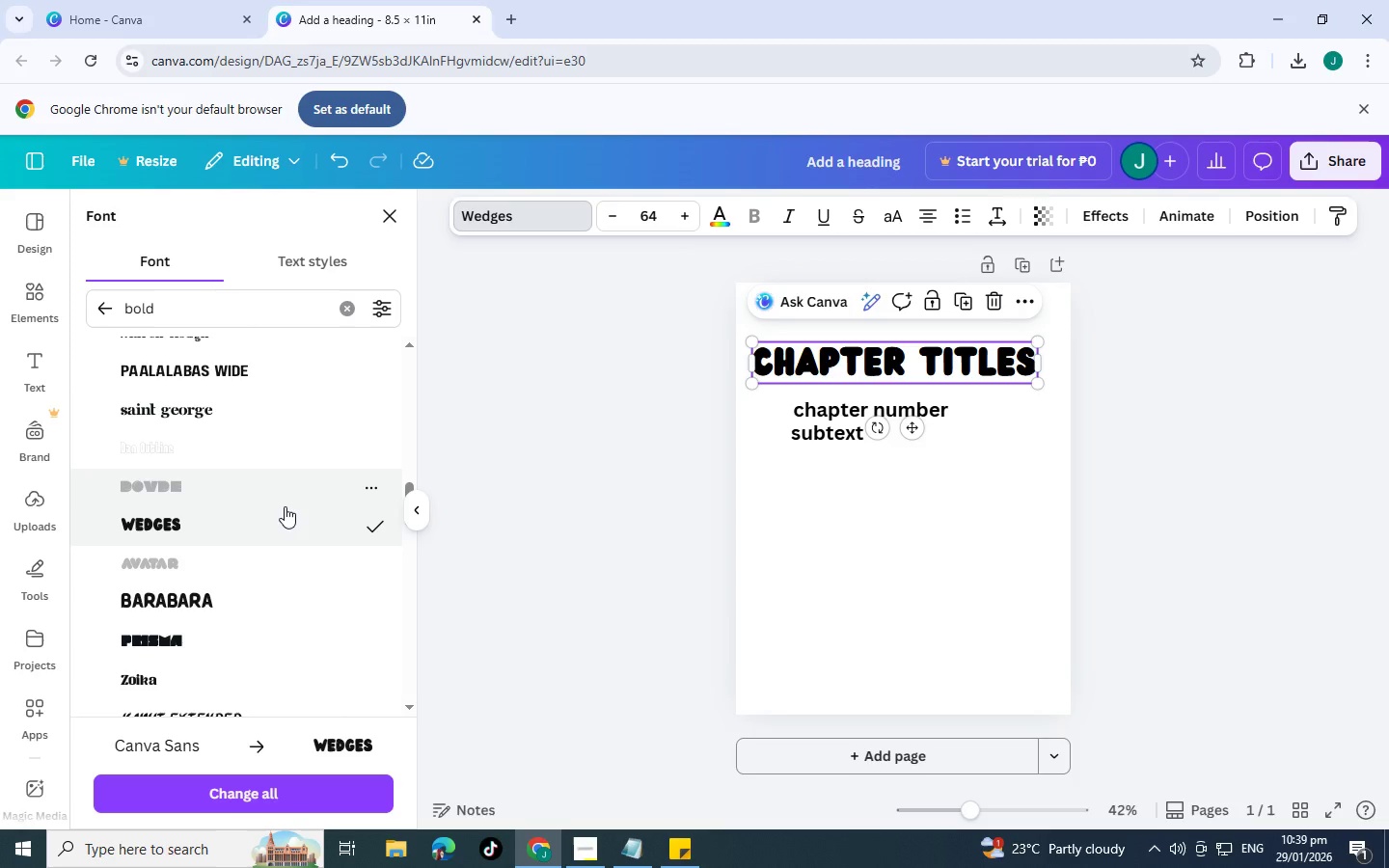 
left_click([261, 571])
 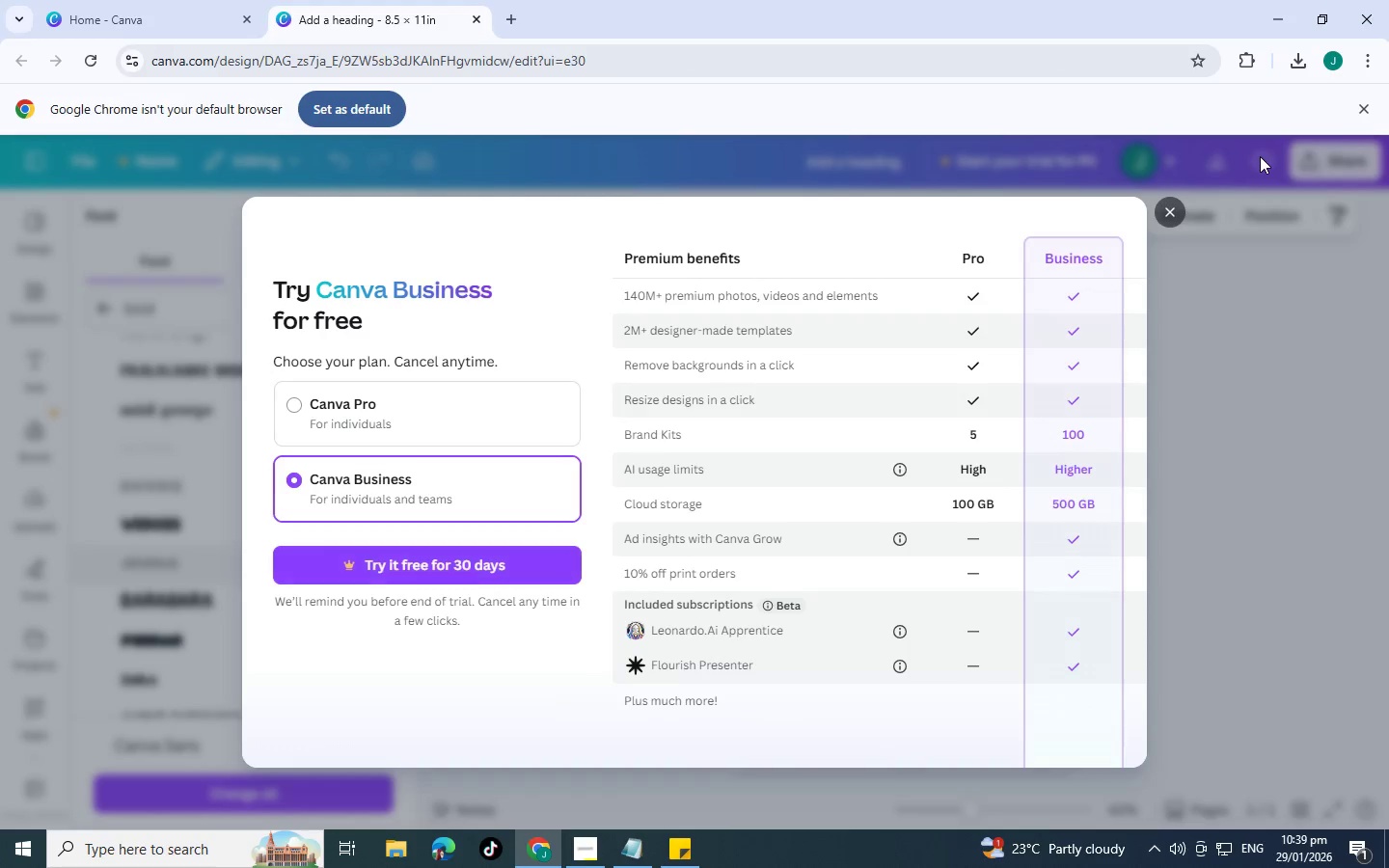 
left_click([1156, 220])
 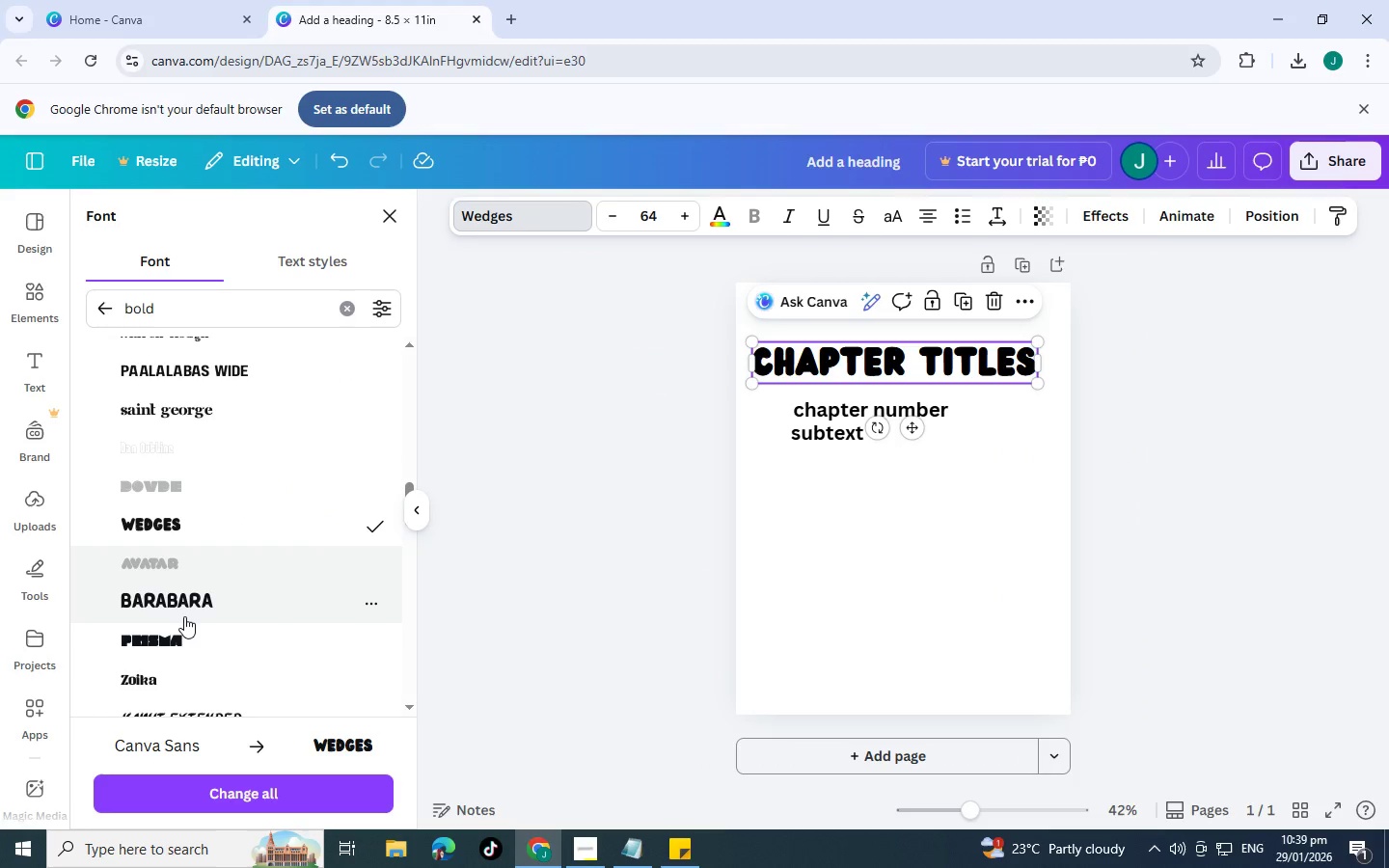 
left_click([184, 615])
 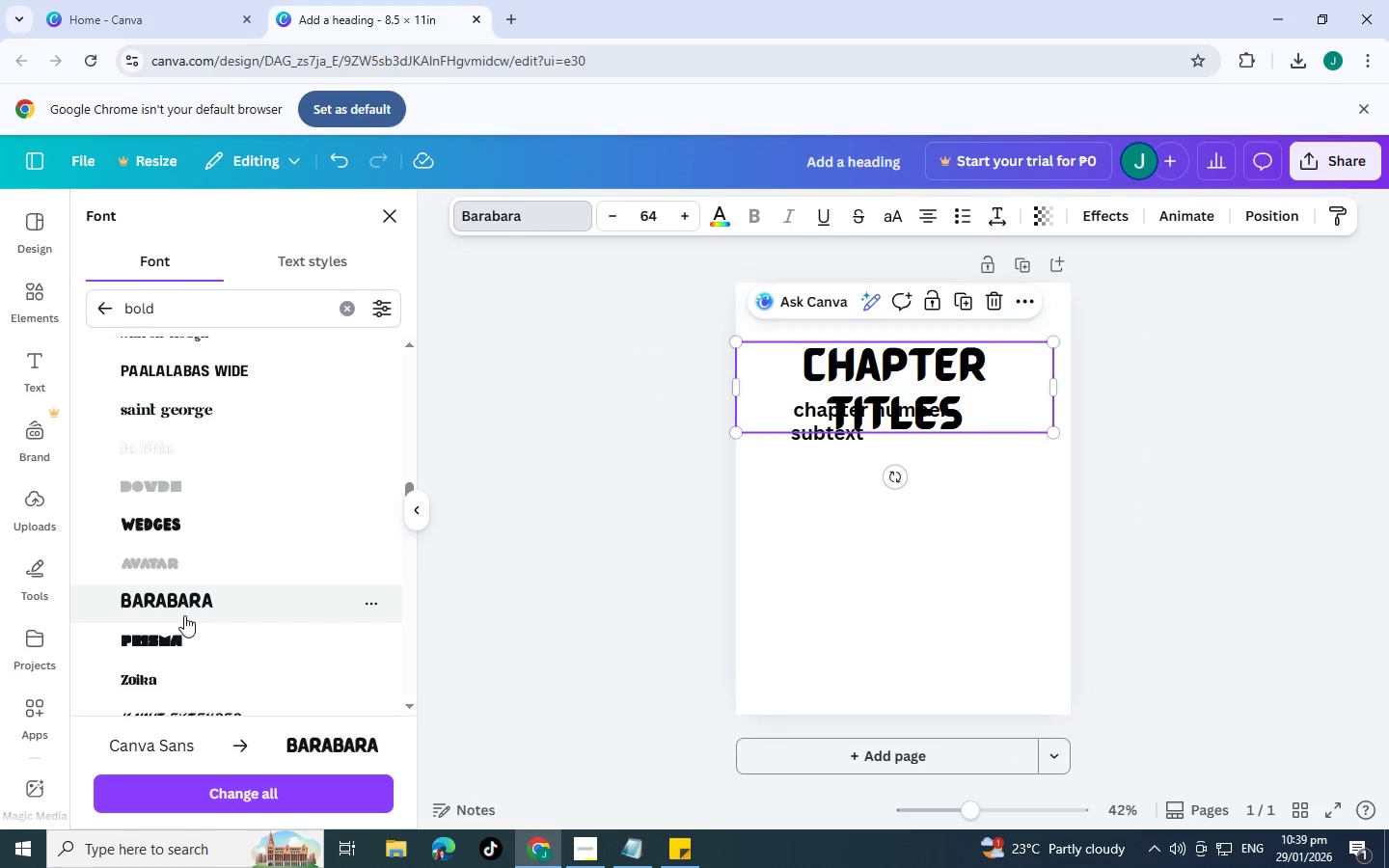 
scroll: coordinate [184, 615], scroll_direction: down, amount: 1.0
 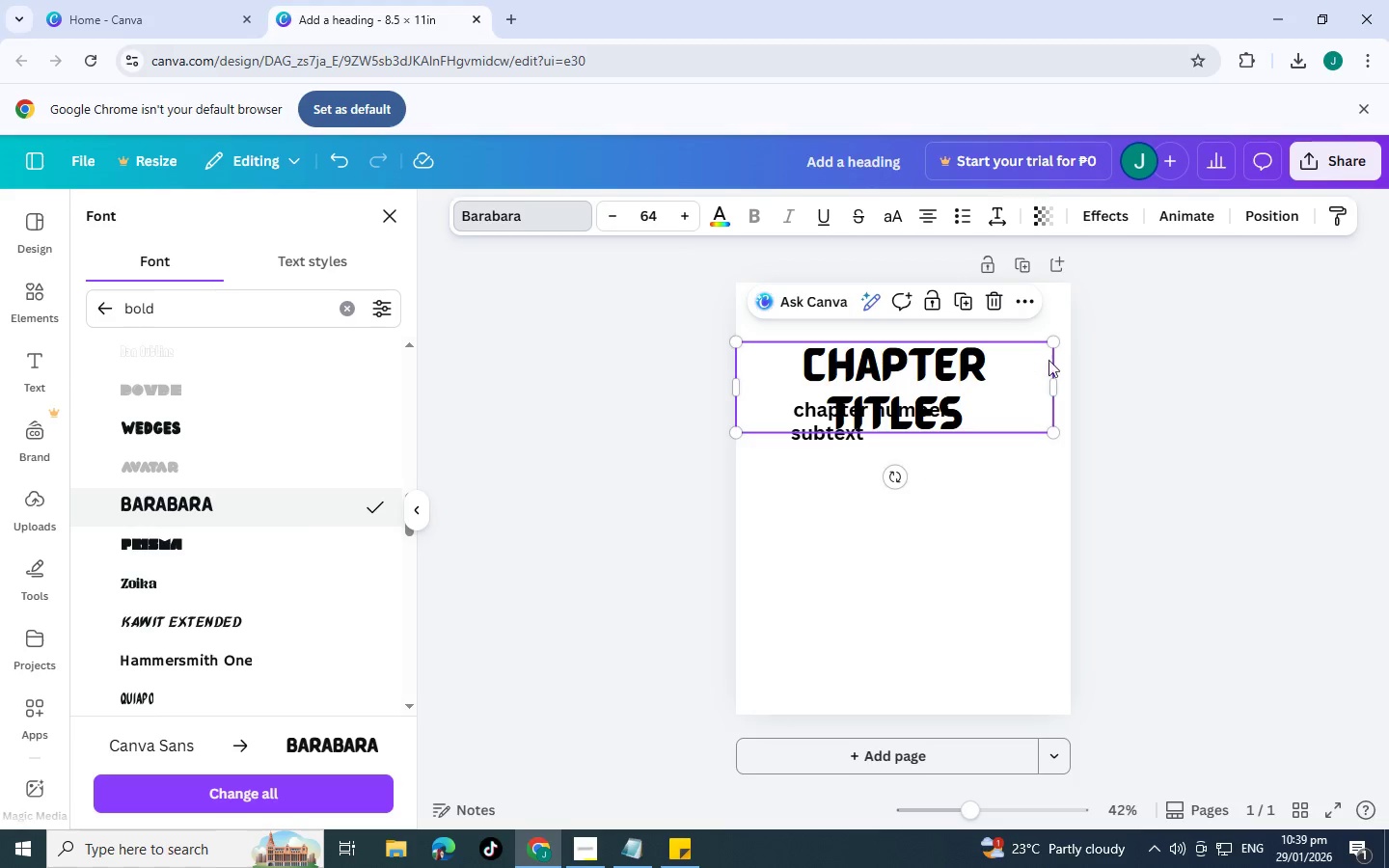 
left_click([210, 549])
 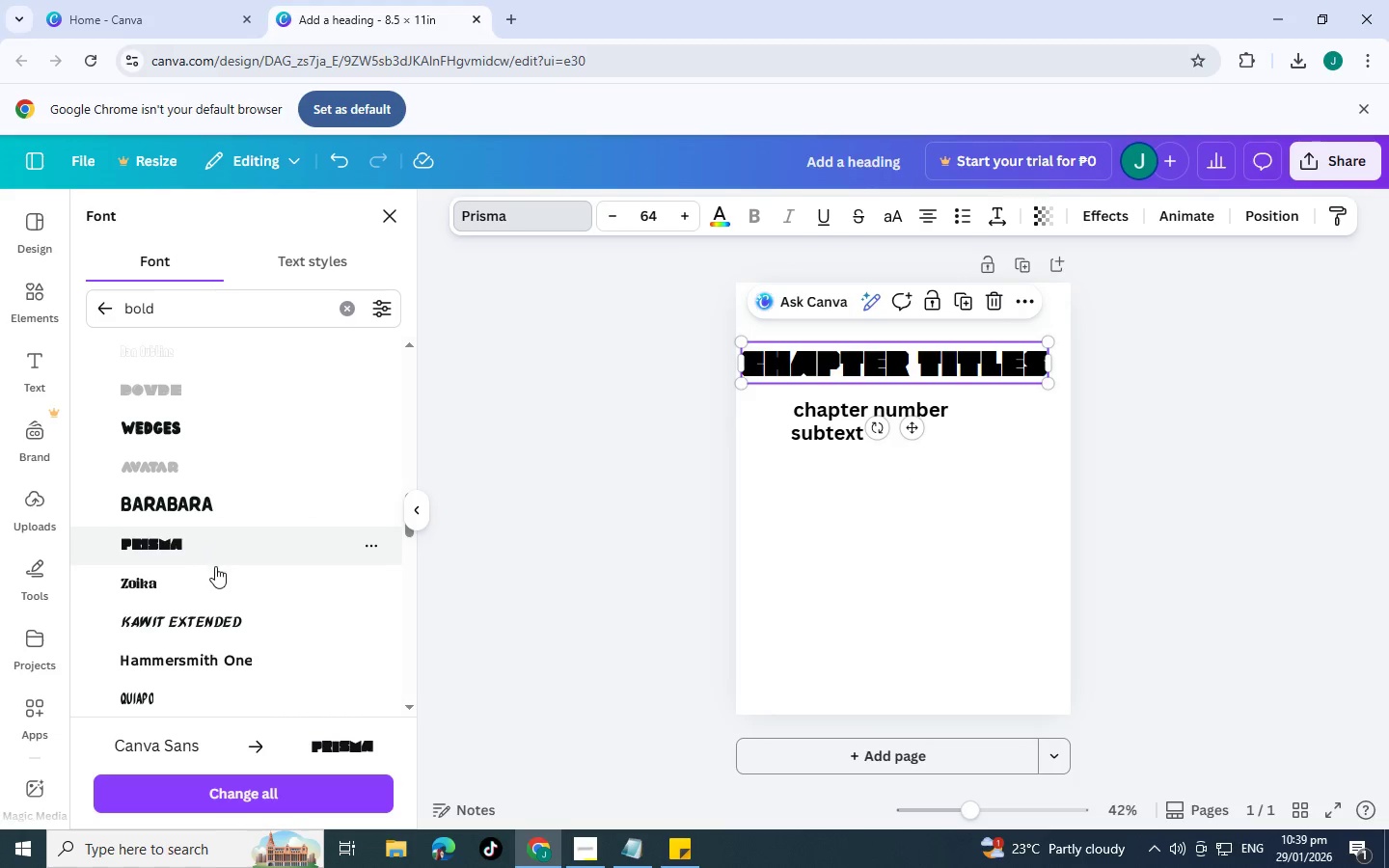 
left_click([217, 576])
 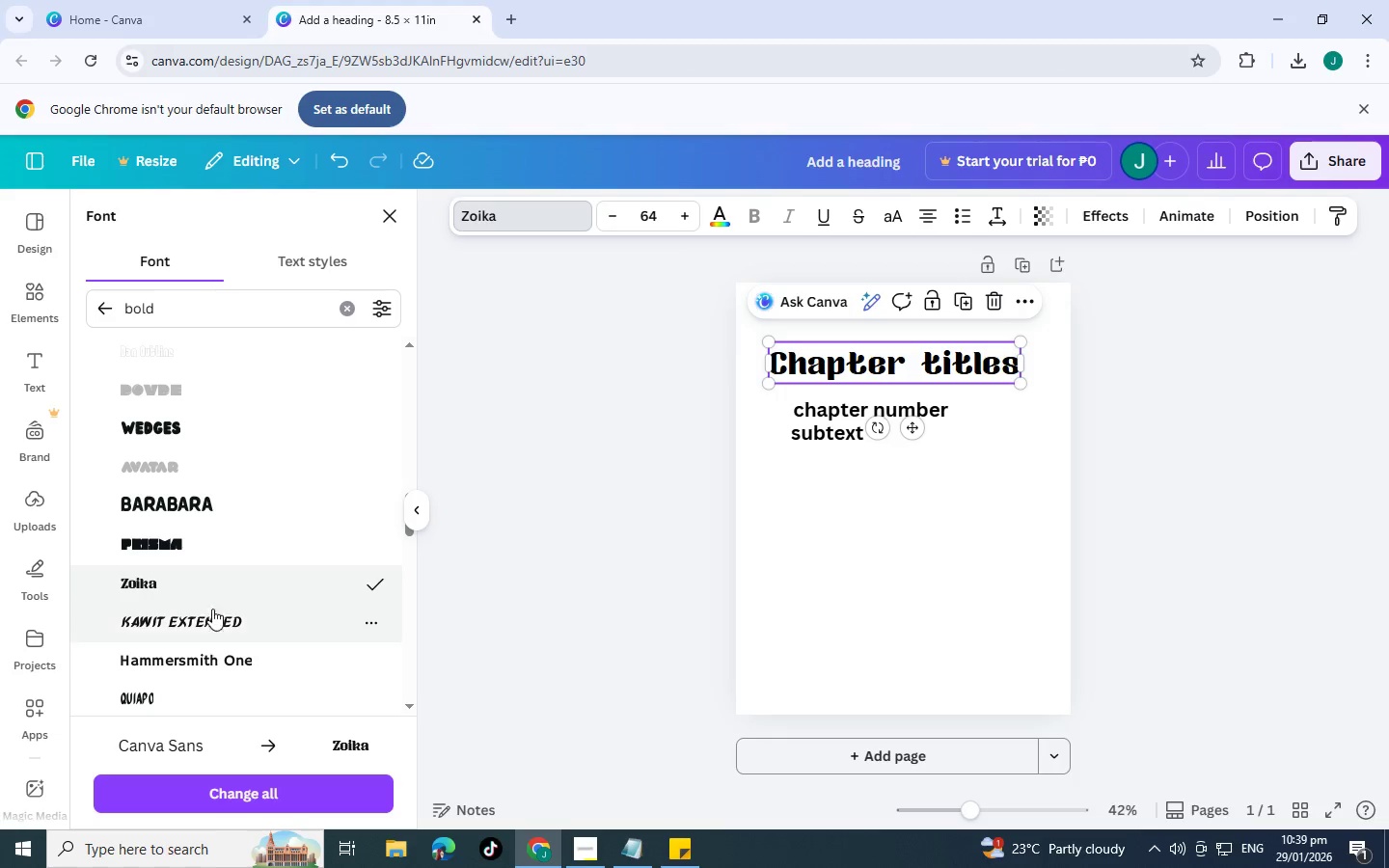 
left_click([210, 617])
 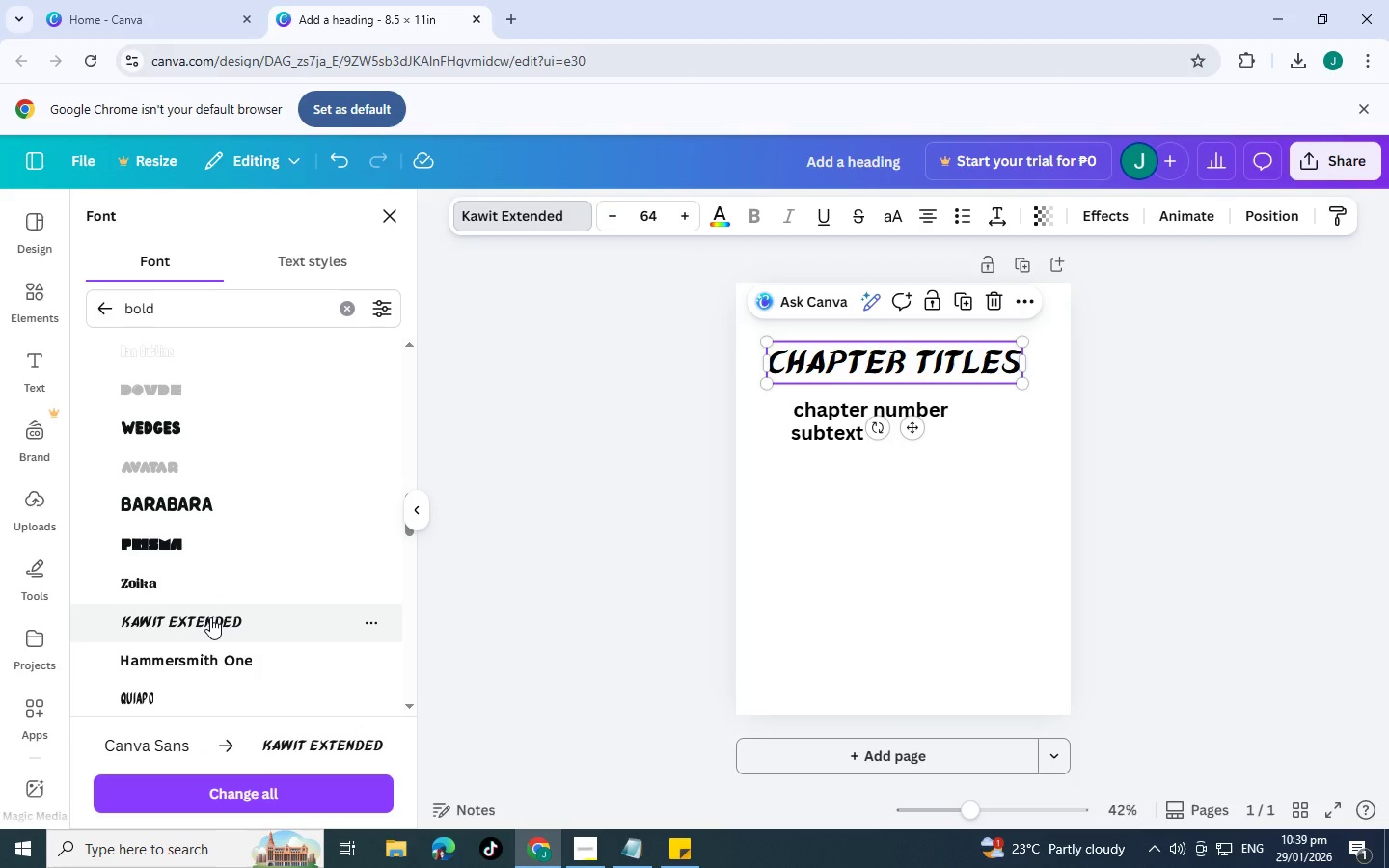 
left_click([219, 652])
 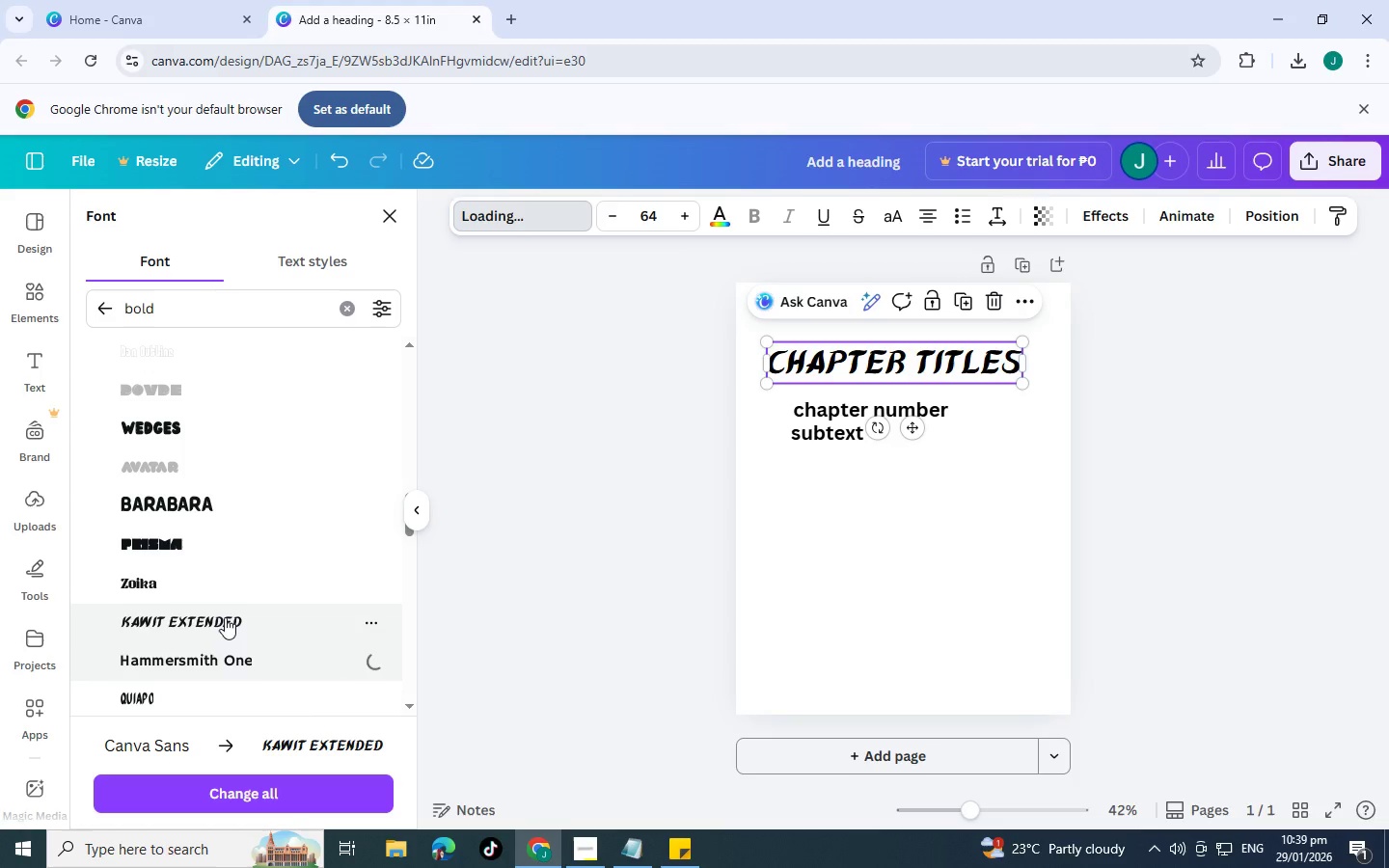 
scroll: coordinate [226, 612], scroll_direction: down, amount: 1.0
 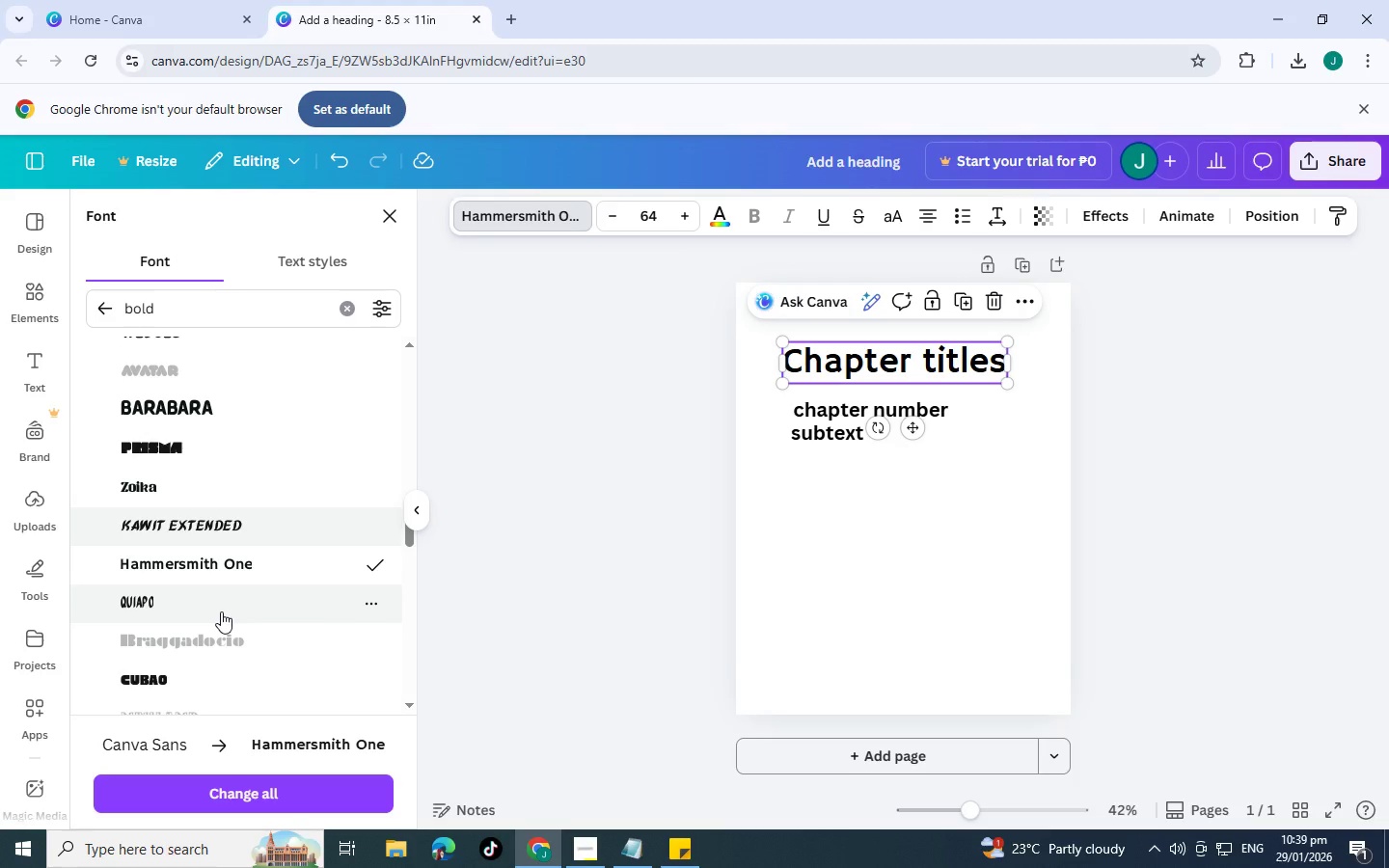 
left_click([221, 611])
 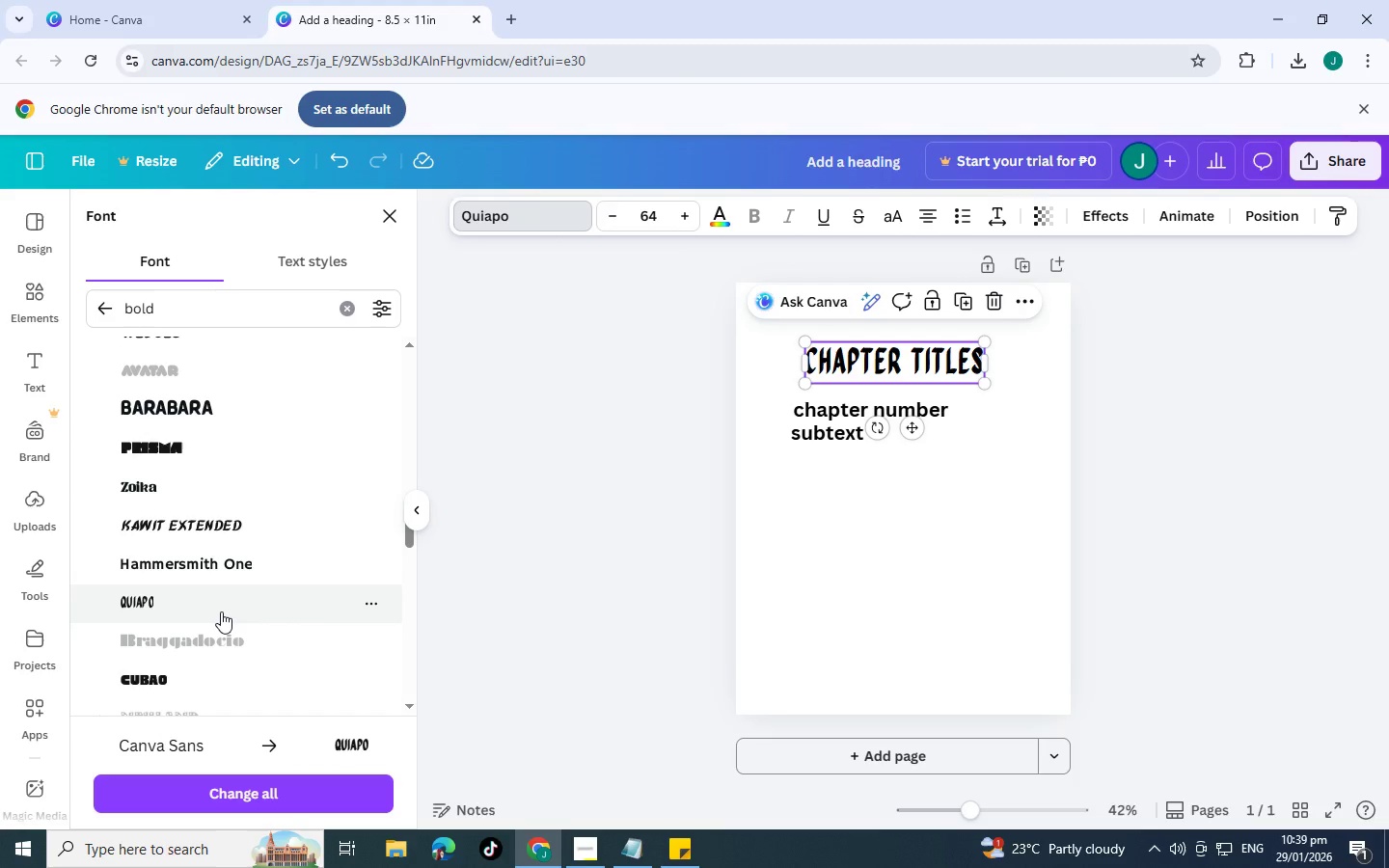 
scroll: coordinate [221, 611], scroll_direction: down, amount: 1.0
 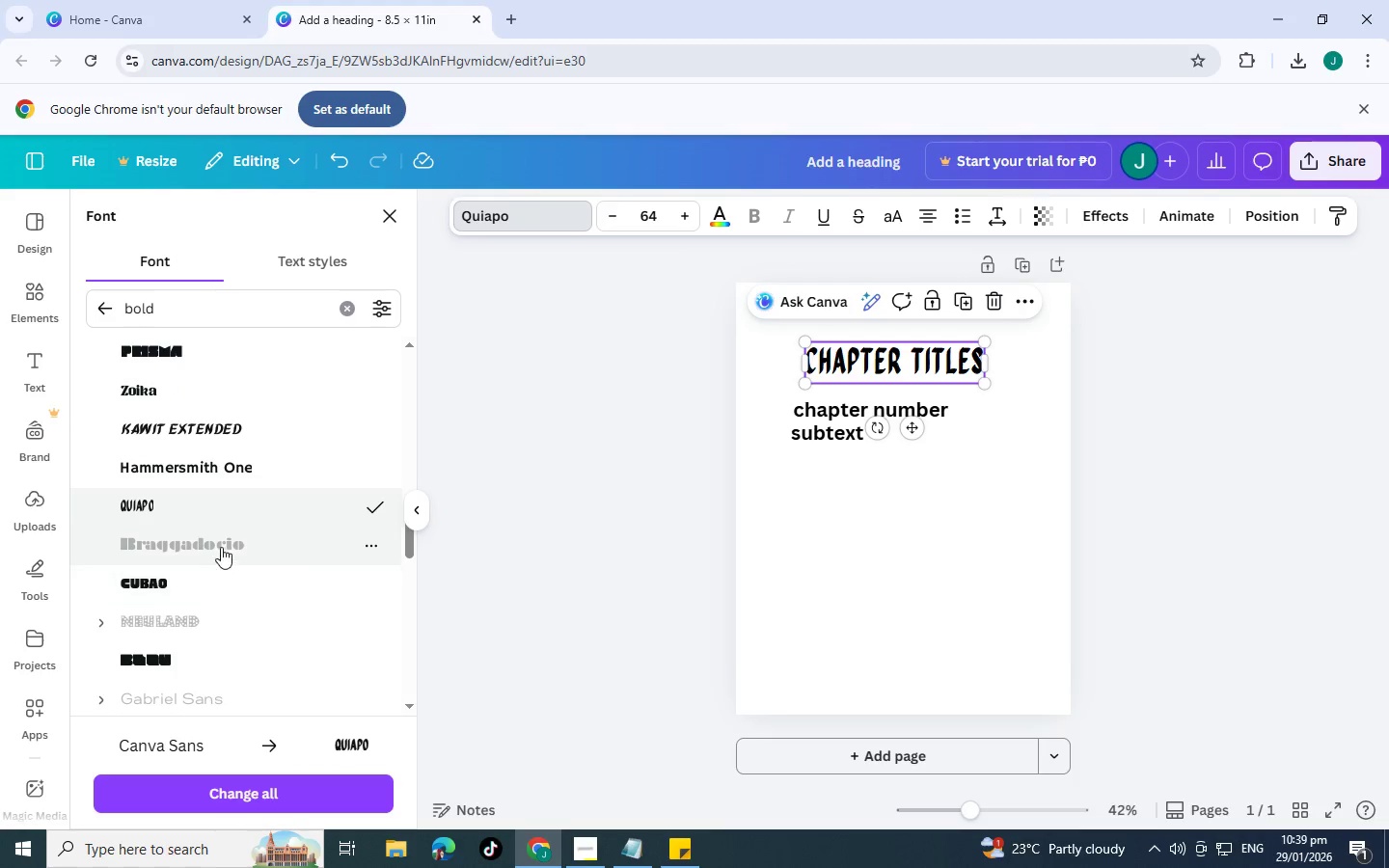 
left_click([221, 547])
 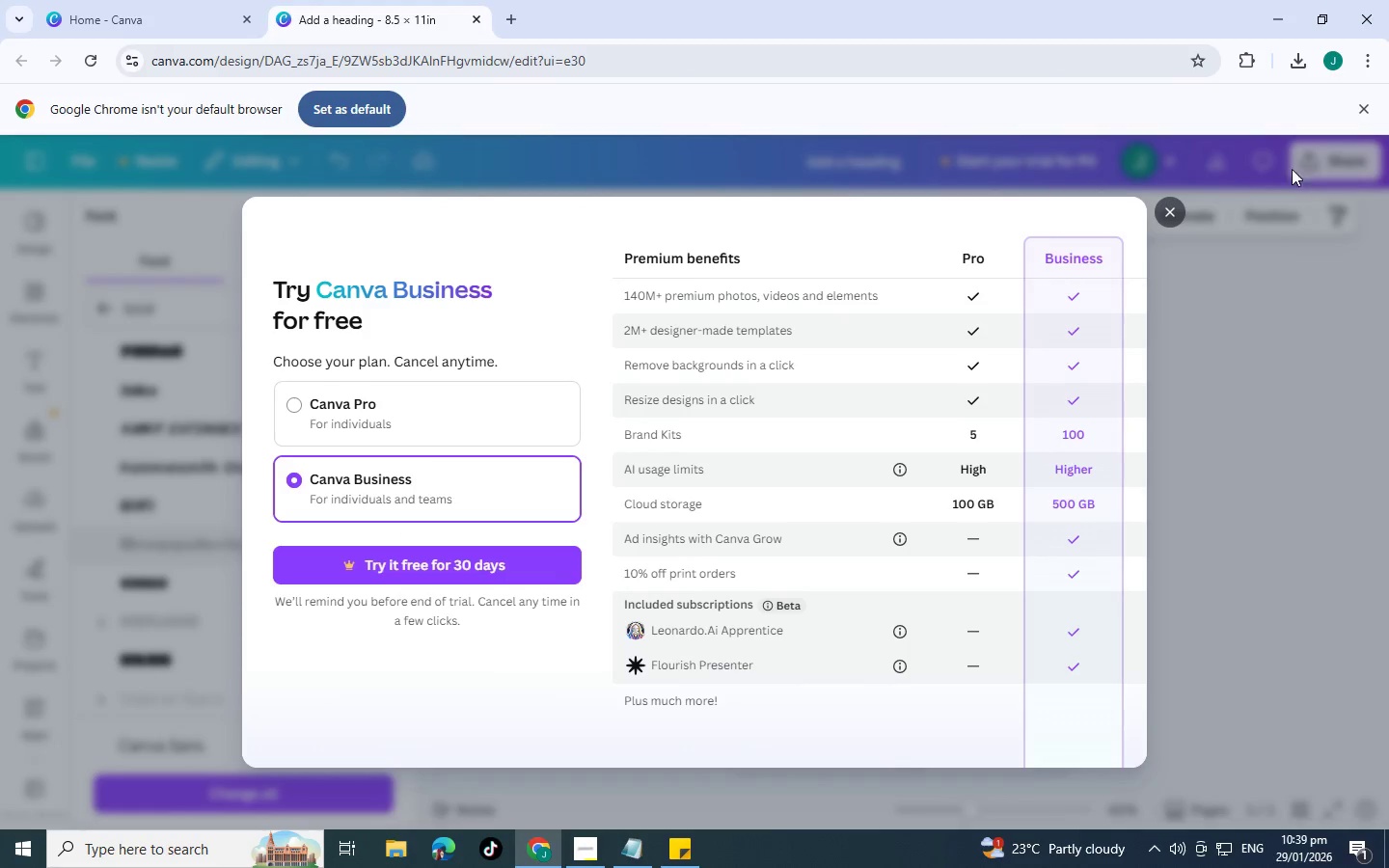 
left_click([1158, 211])
 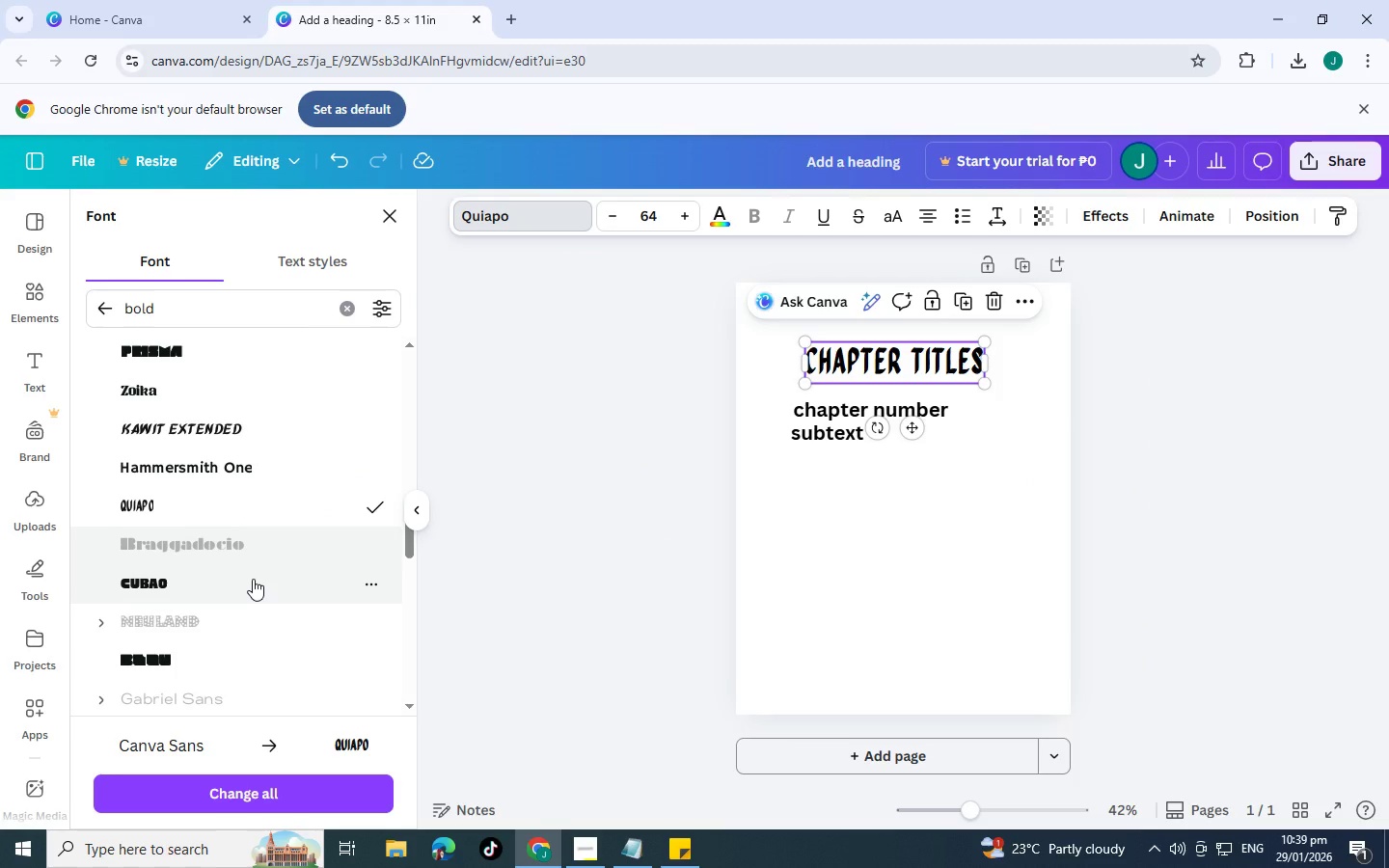 
left_click([253, 579])
 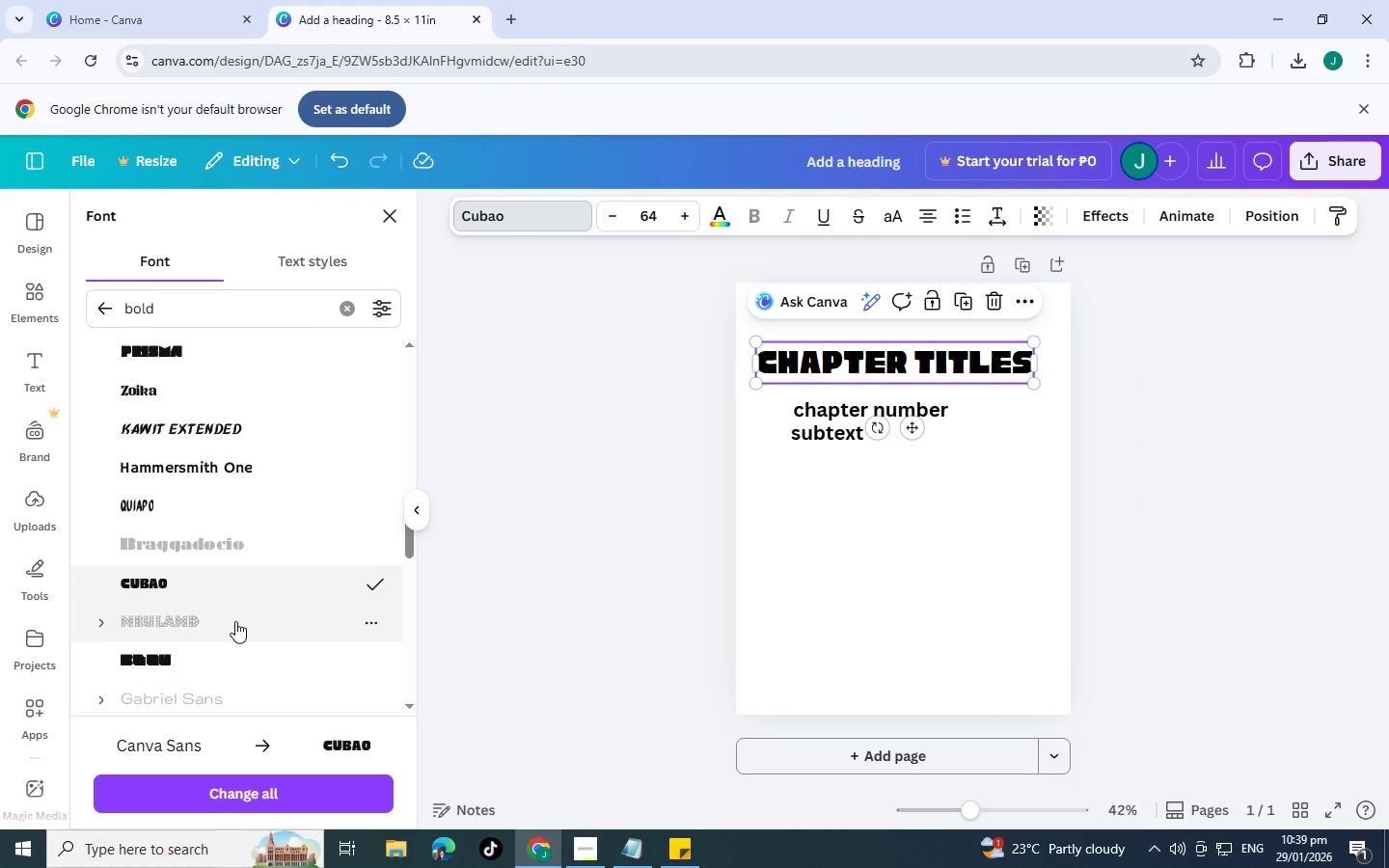 
left_click([235, 621])
 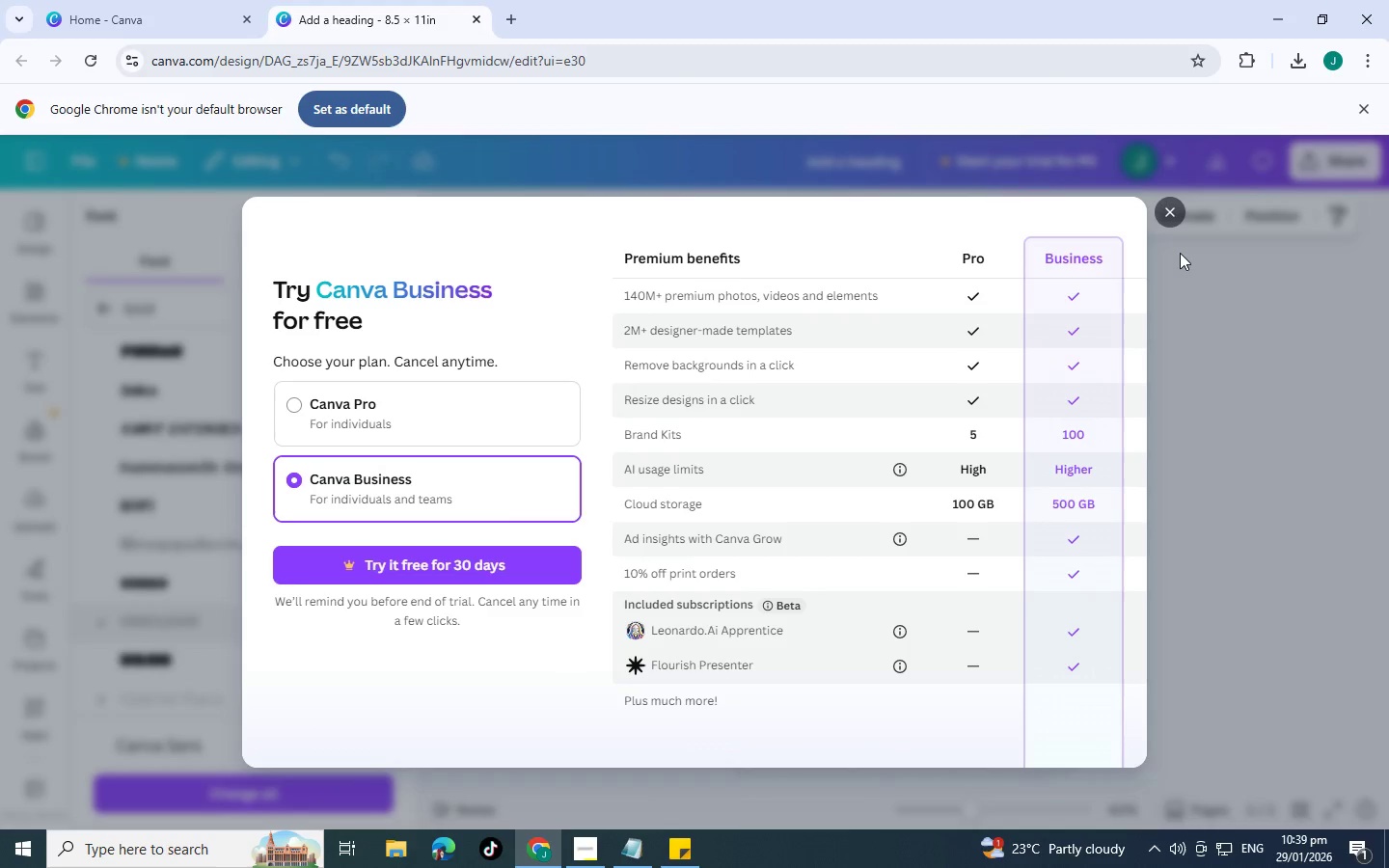 
left_click([1165, 197])
 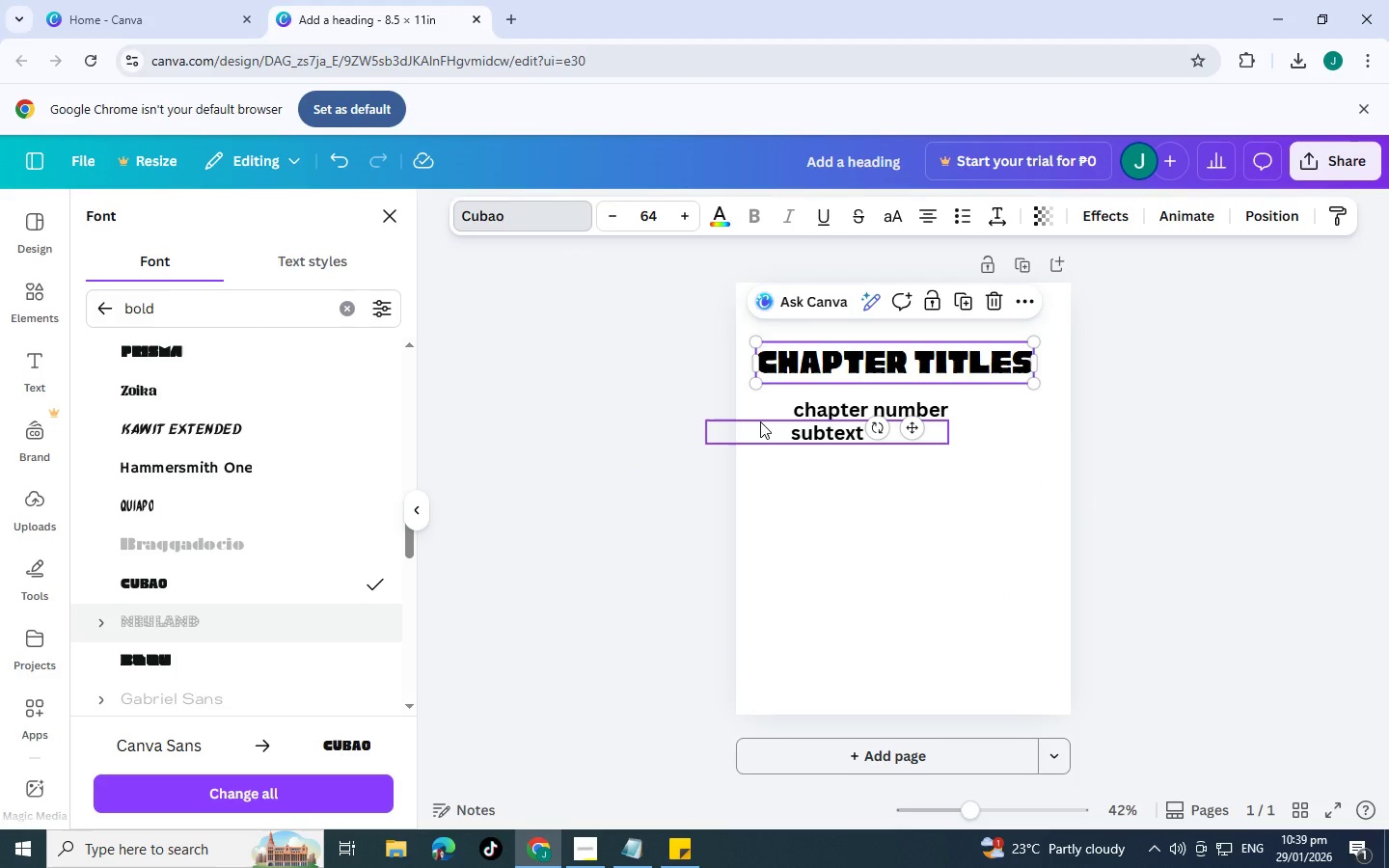 
scroll: coordinate [215, 498], scroll_direction: down, amount: 5.0
 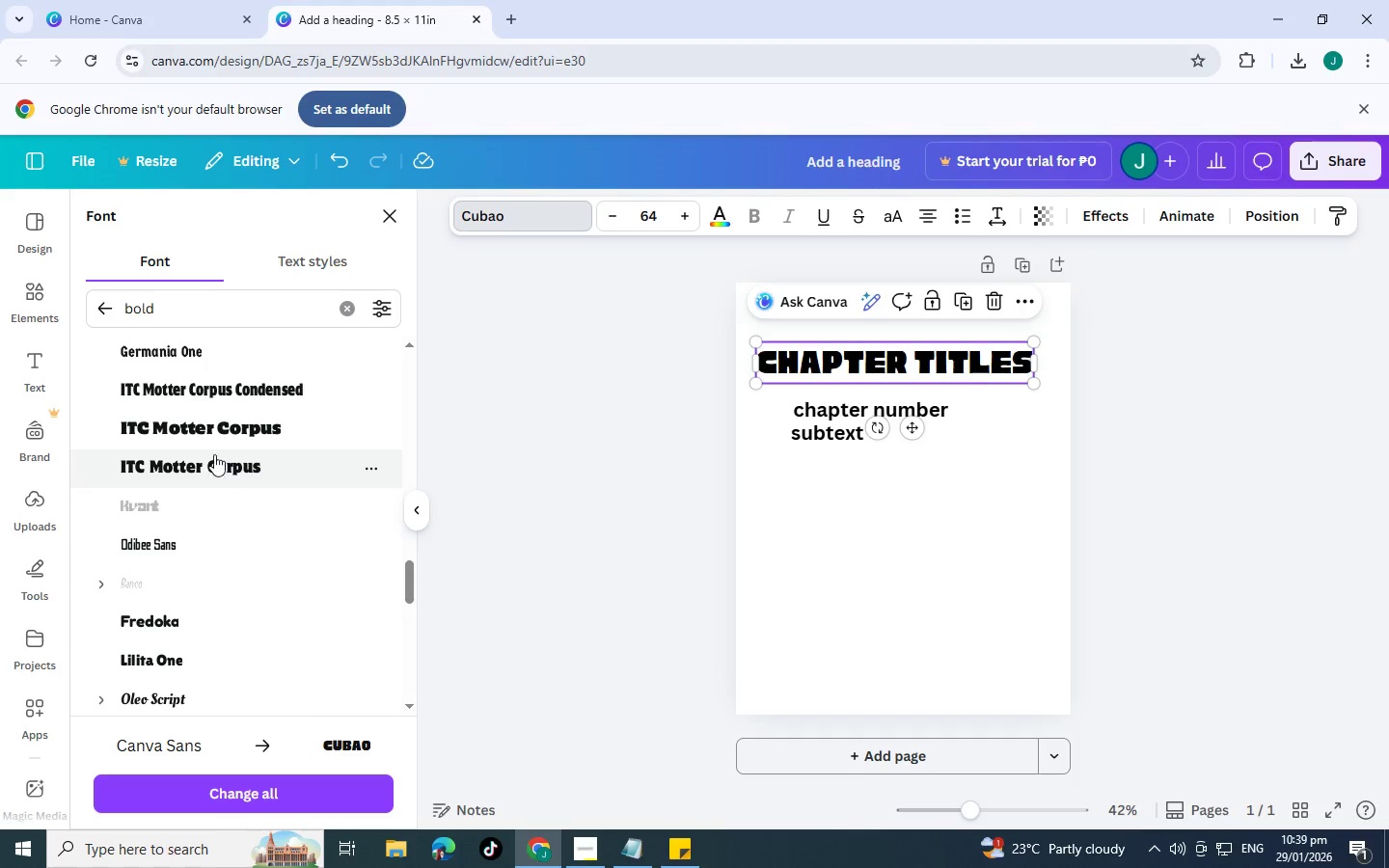 
left_click([217, 432])
 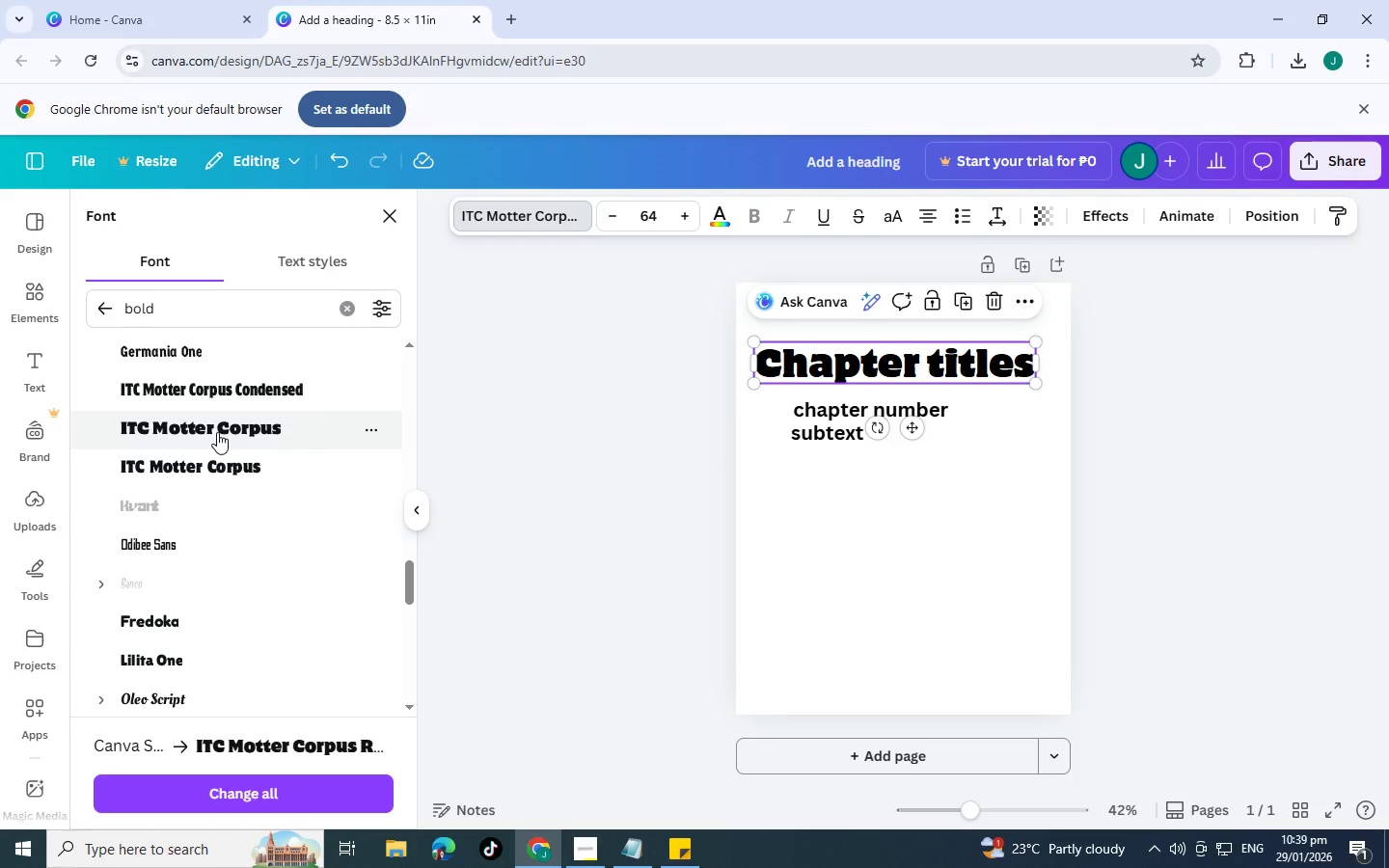 
scroll: coordinate [217, 435], scroll_direction: down, amount: 5.0
 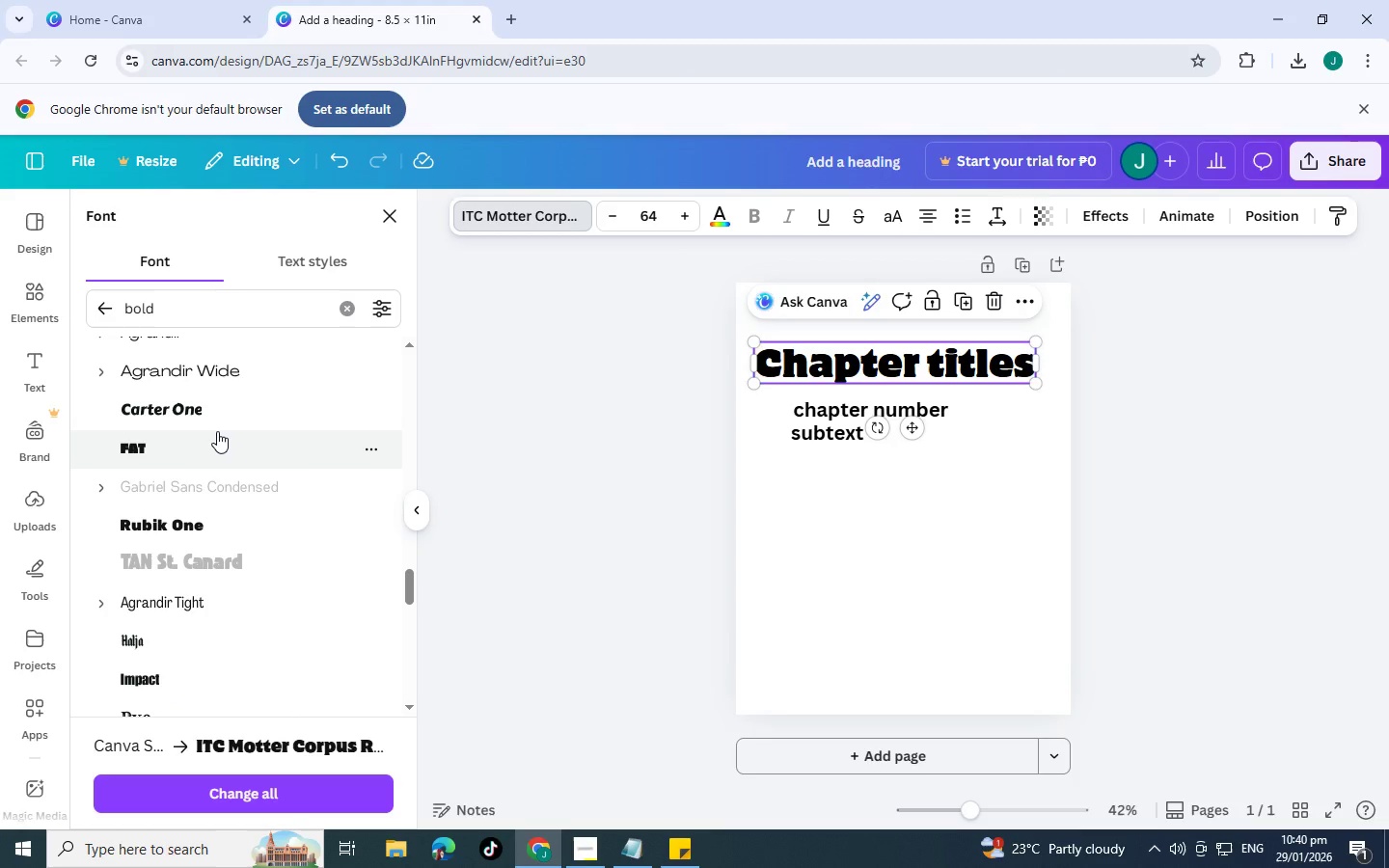 
scroll: coordinate [217, 431], scroll_direction: down, amount: 1.0
 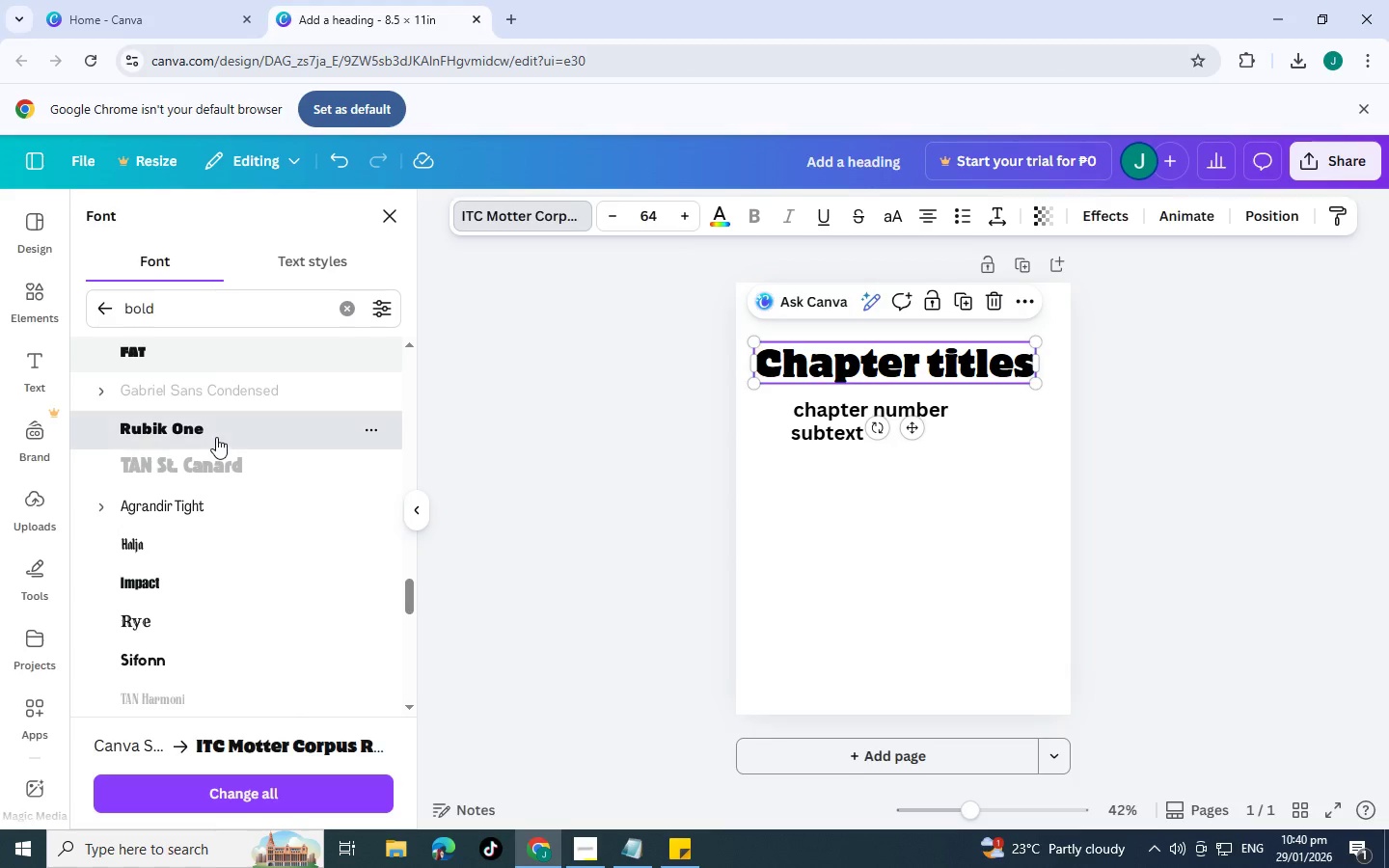 
left_click([216, 437])
 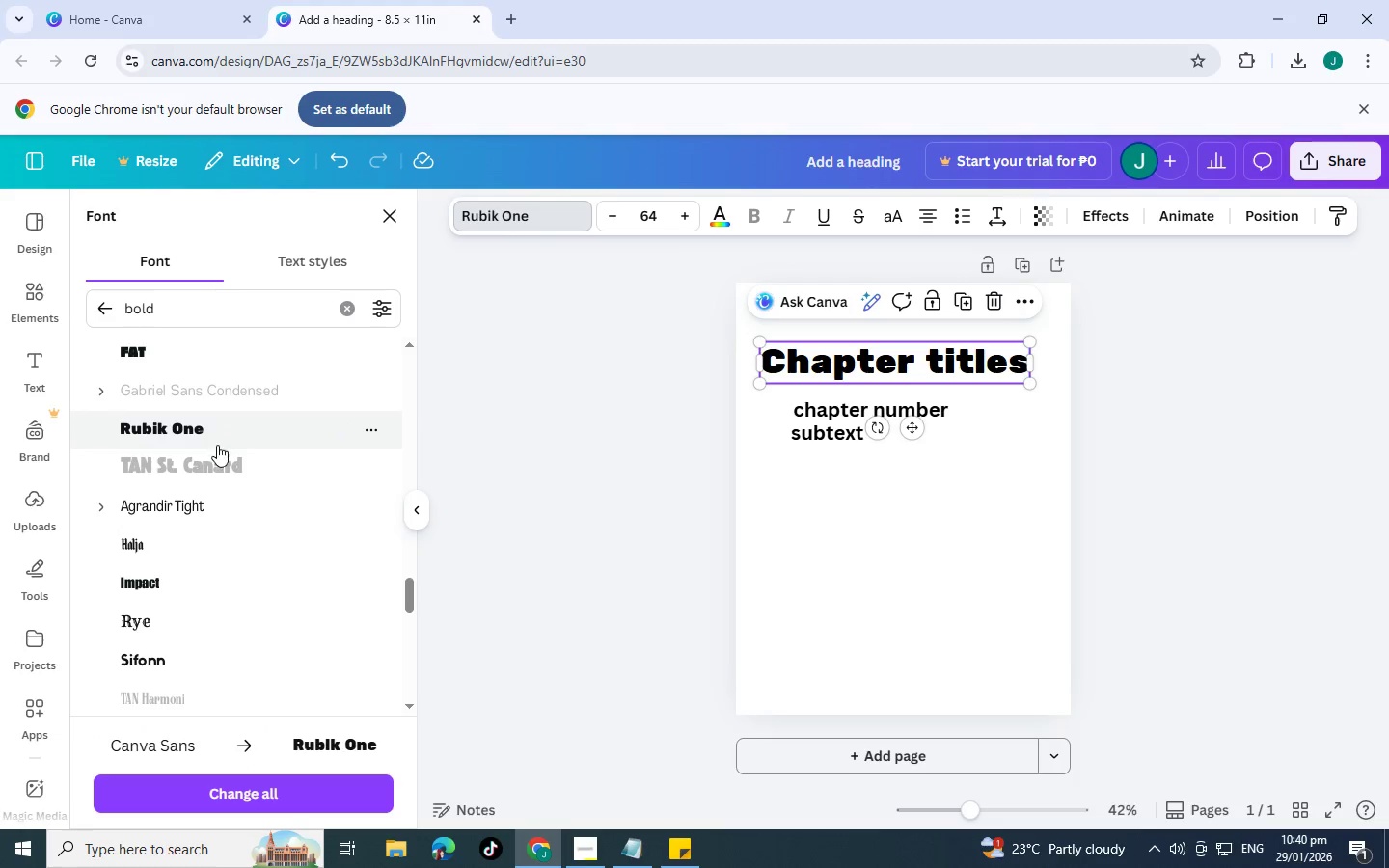 
left_click([224, 459])
 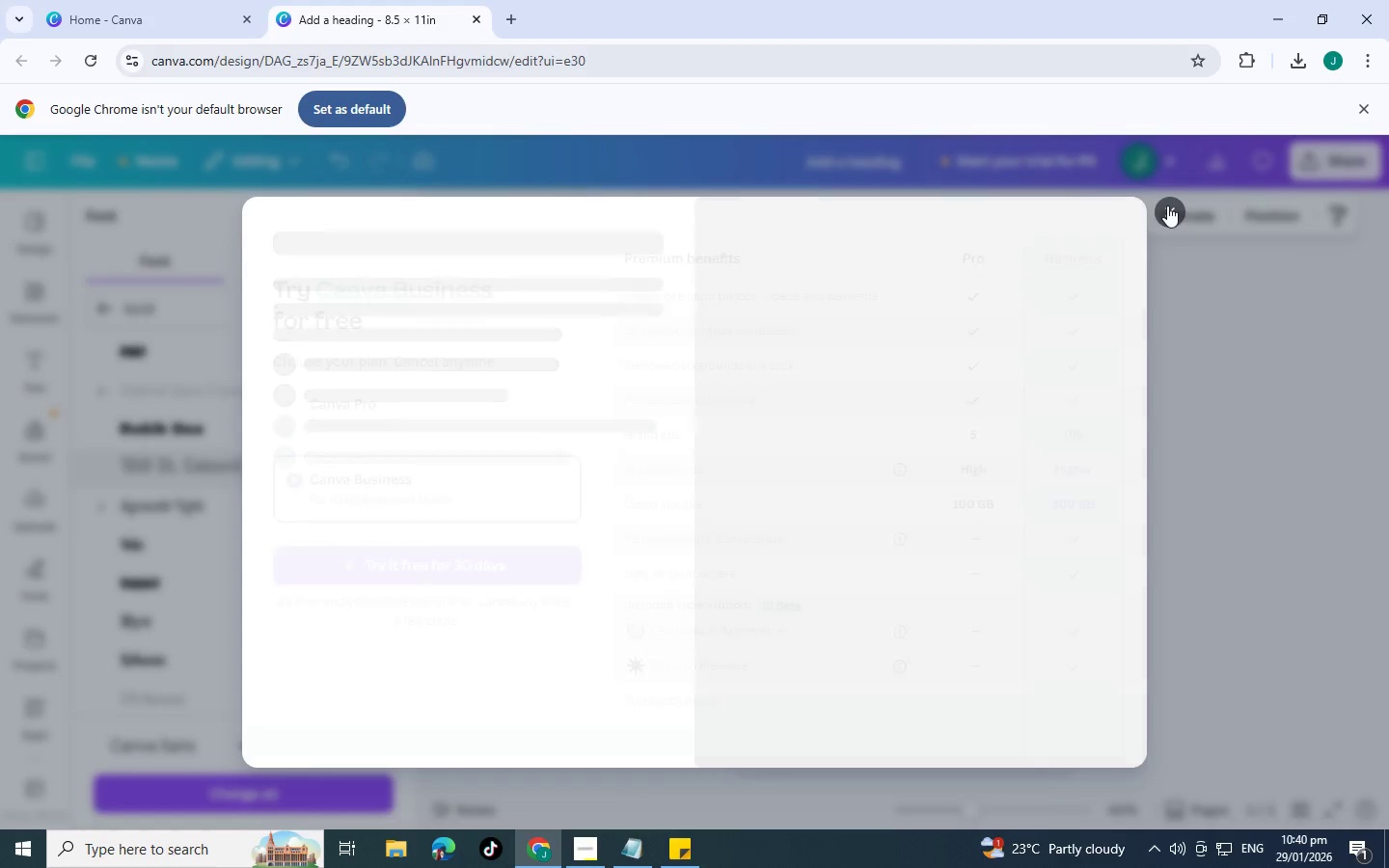 
left_click([1167, 205])
 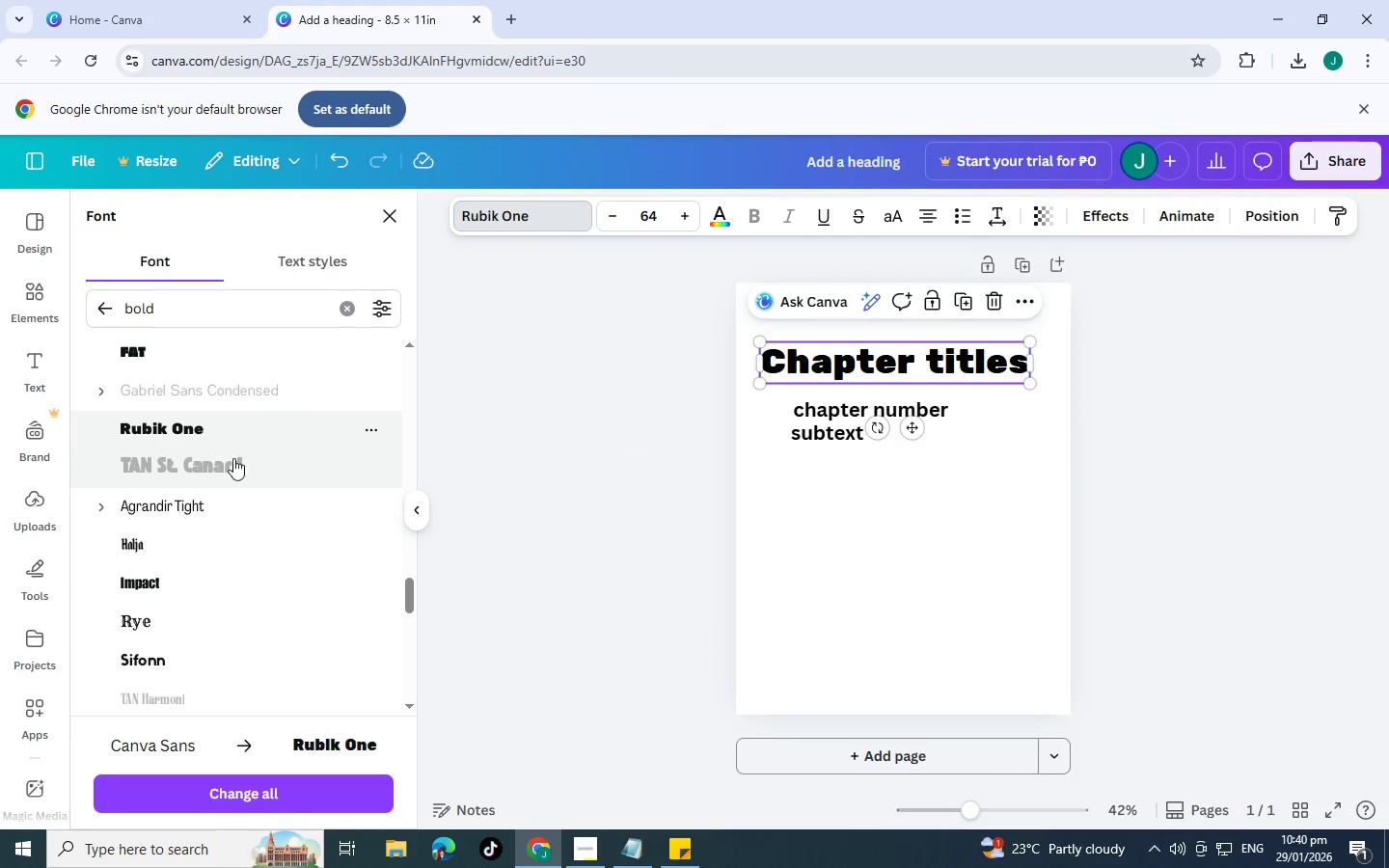 
left_click([188, 503])
 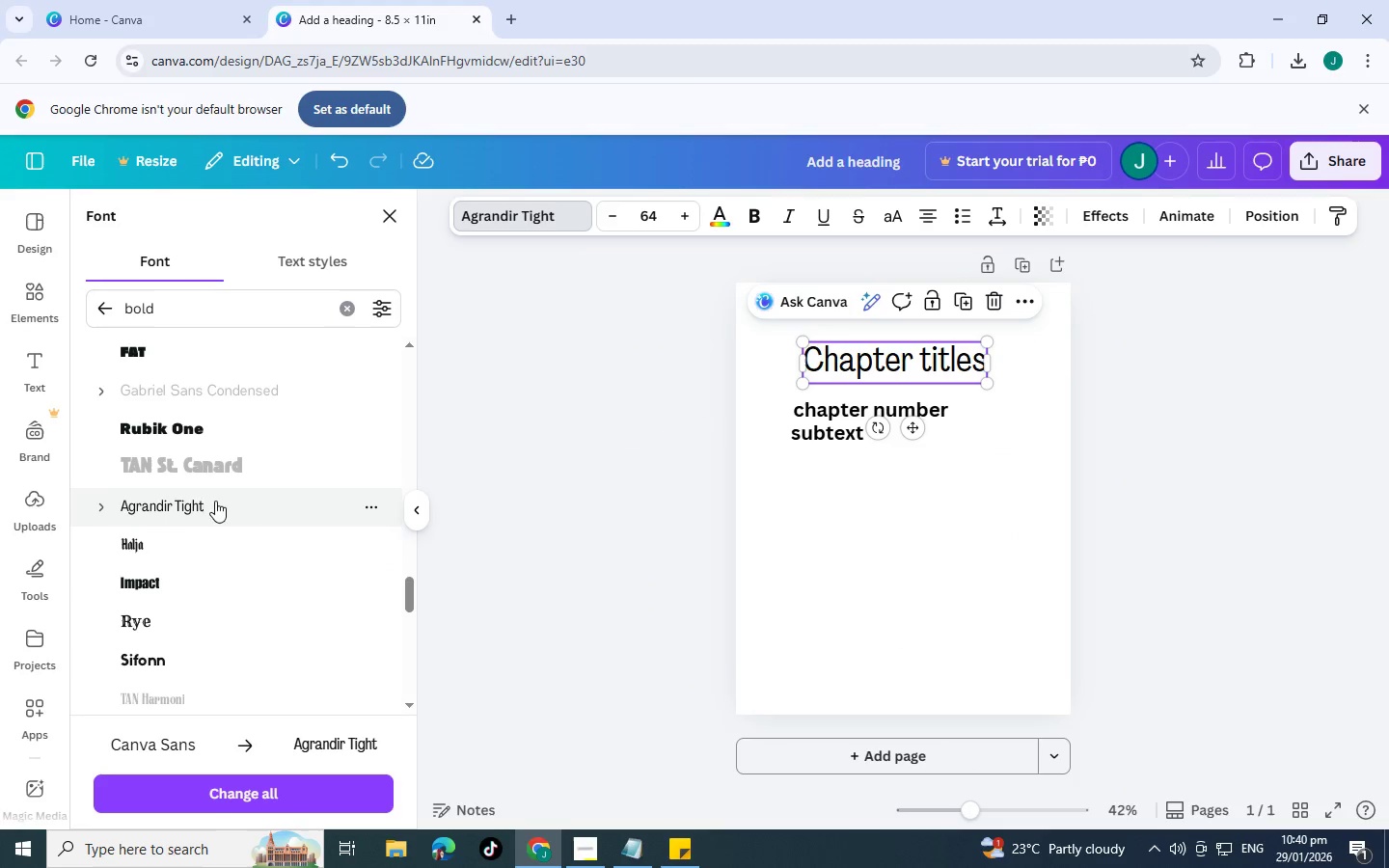 
left_click([233, 532])
 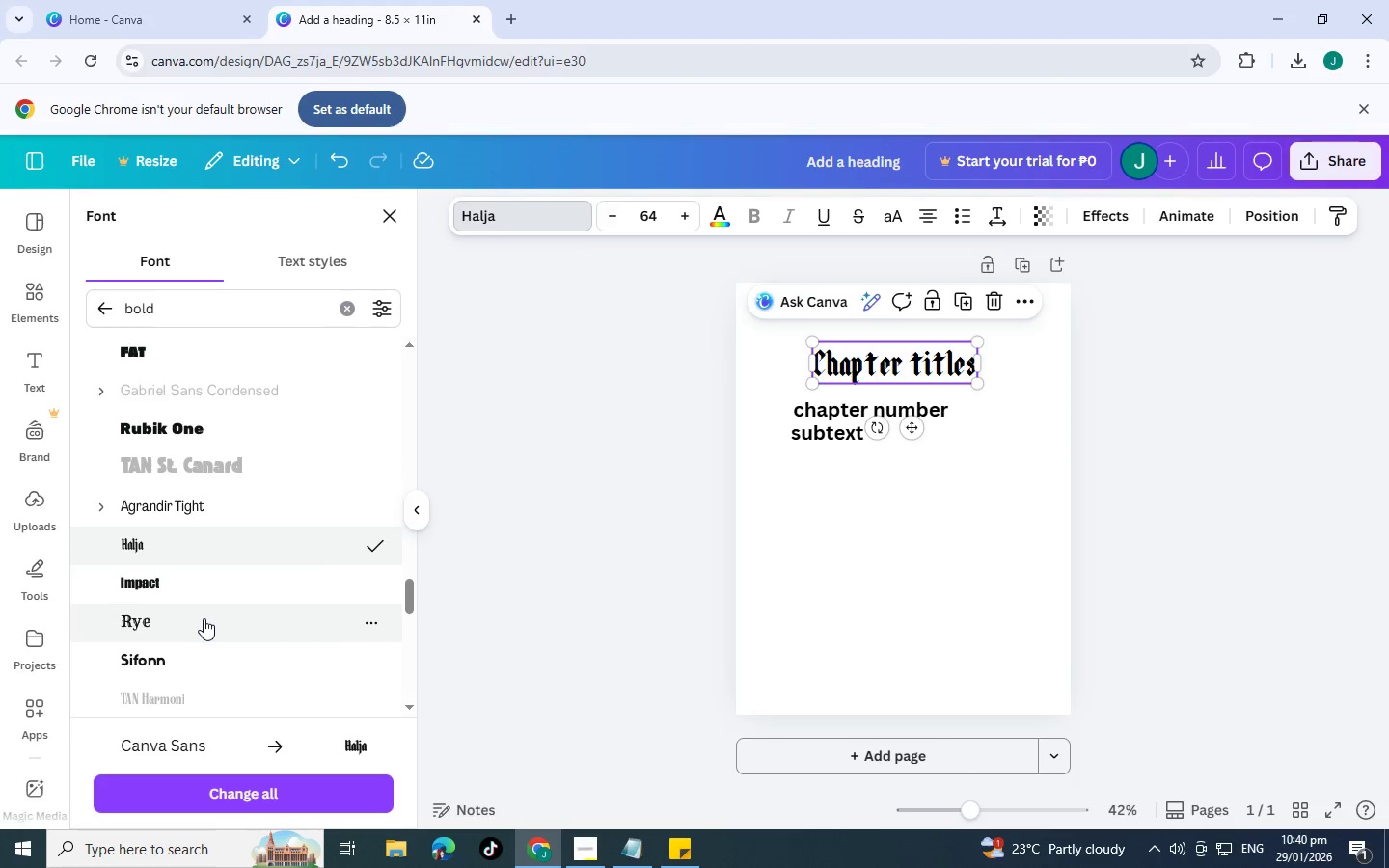 
left_click([205, 586])
 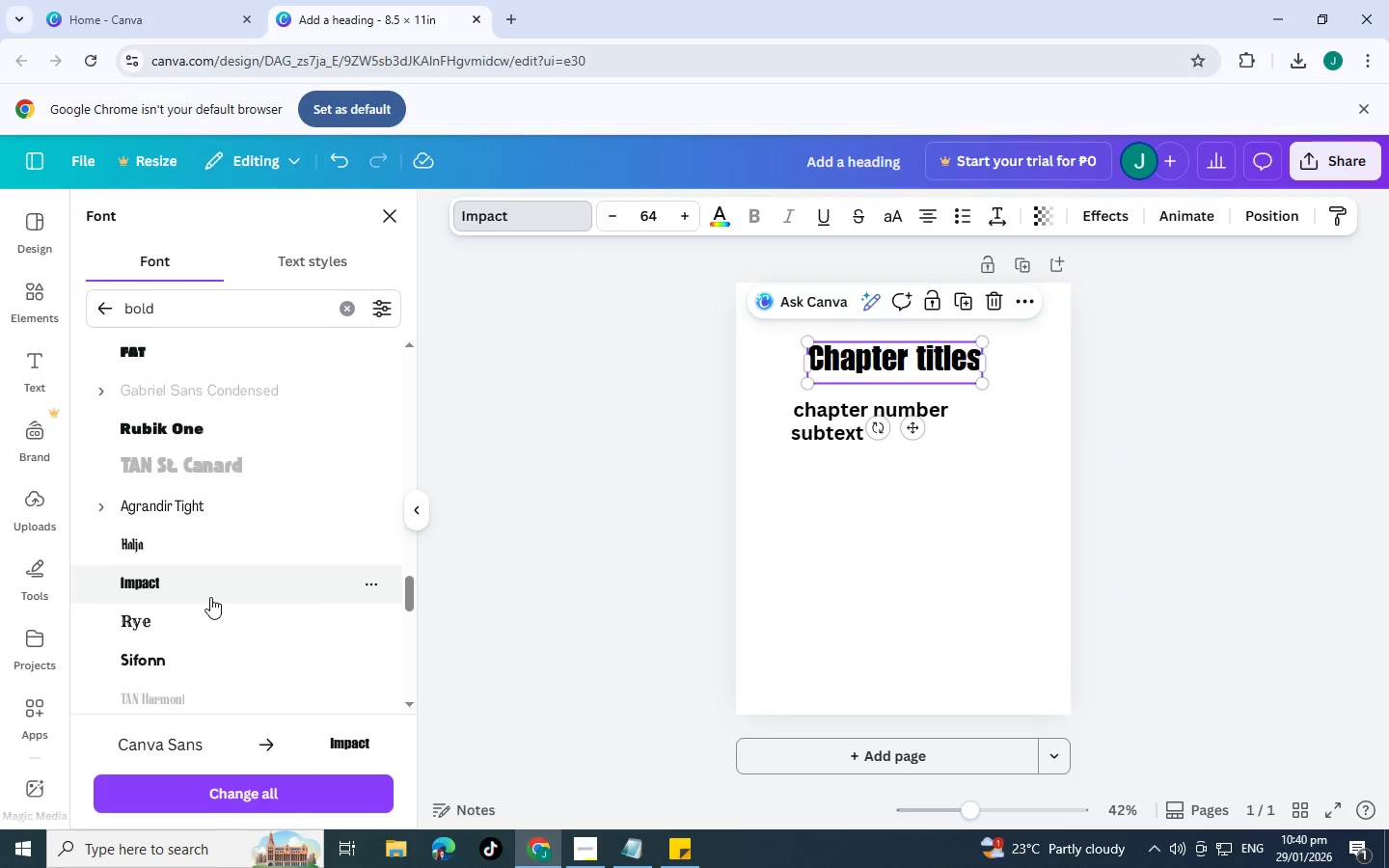 
left_click([207, 611])
 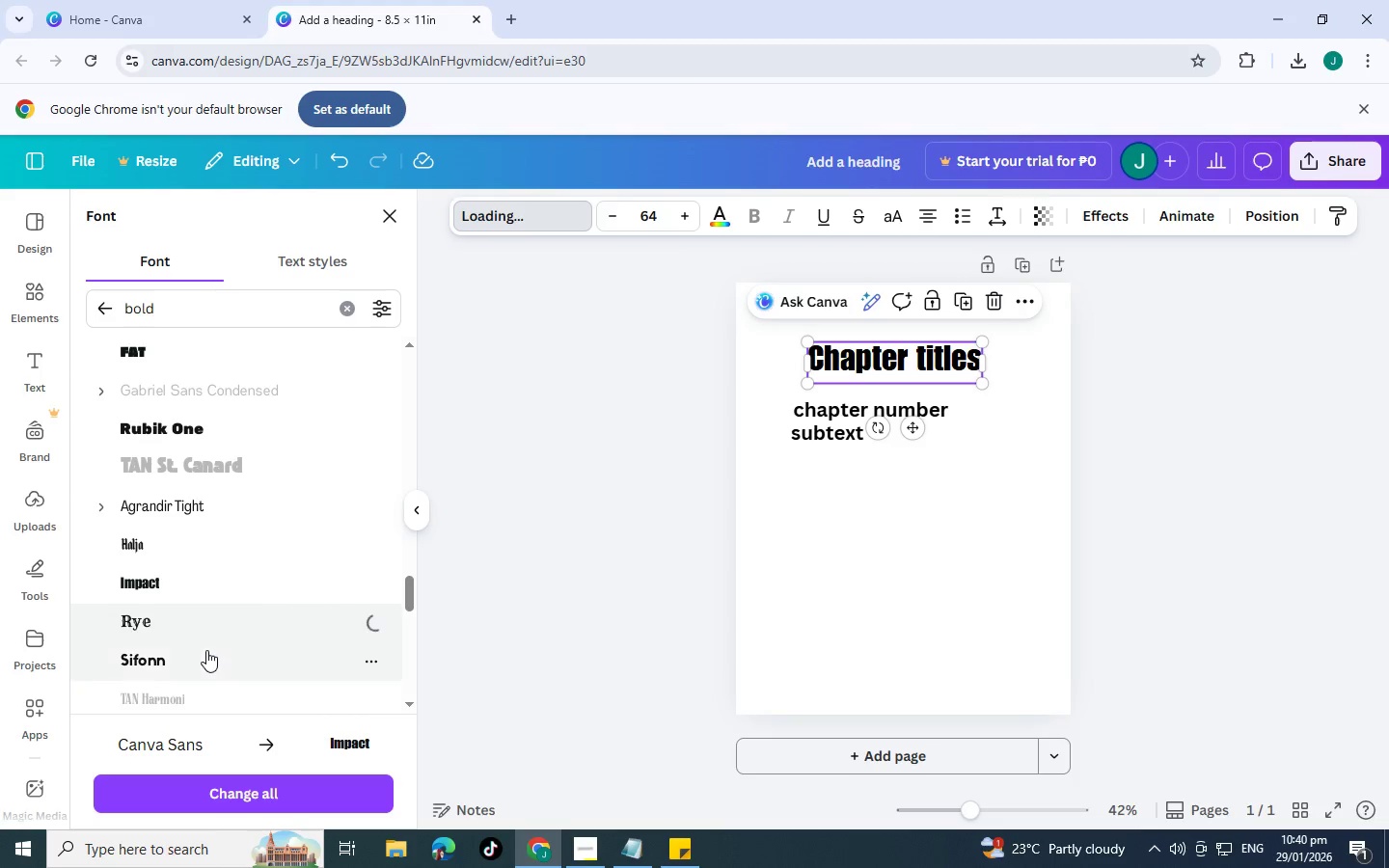 
scroll: coordinate [205, 650], scroll_direction: down, amount: 1.0
 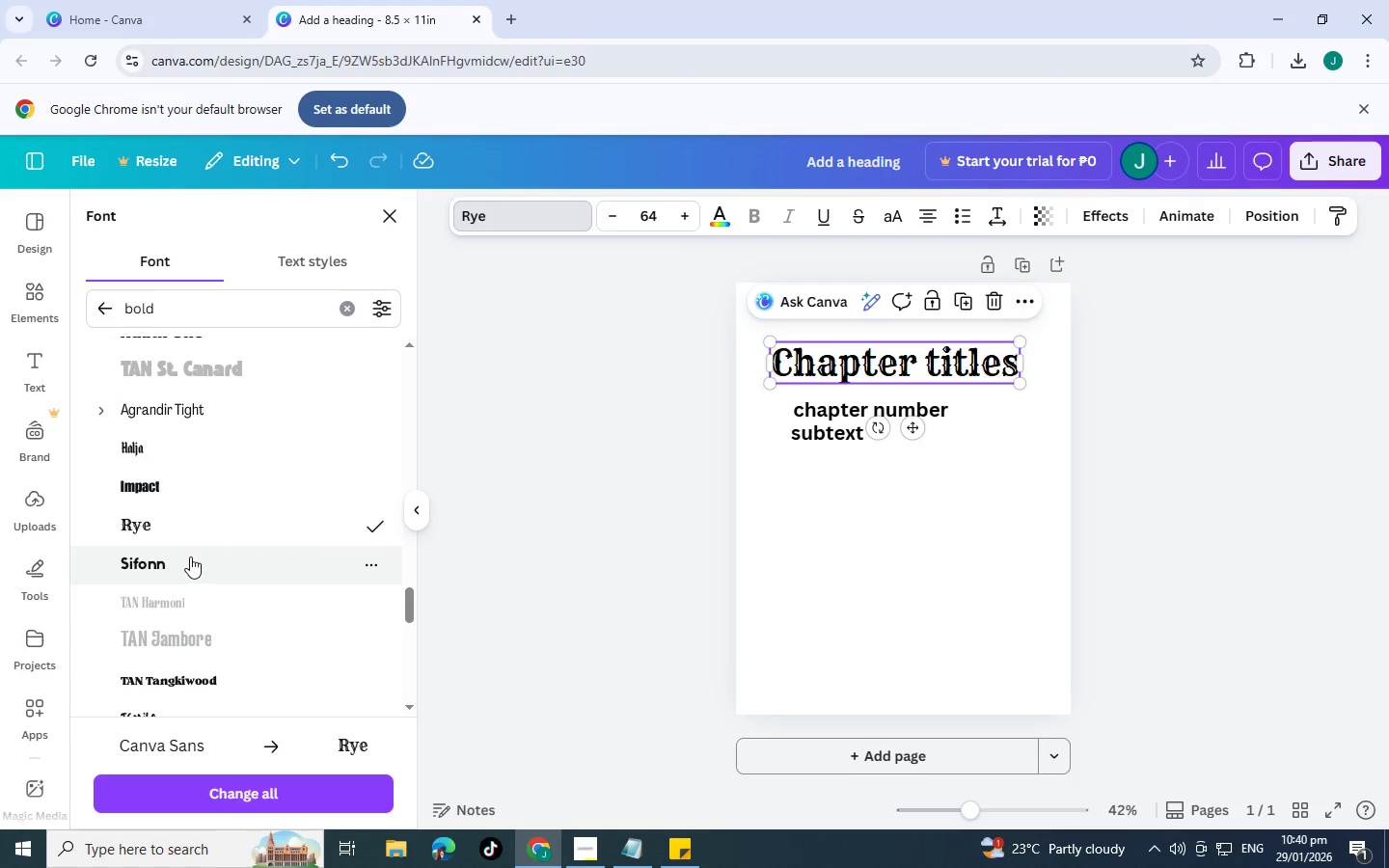 
left_click([190, 556])
 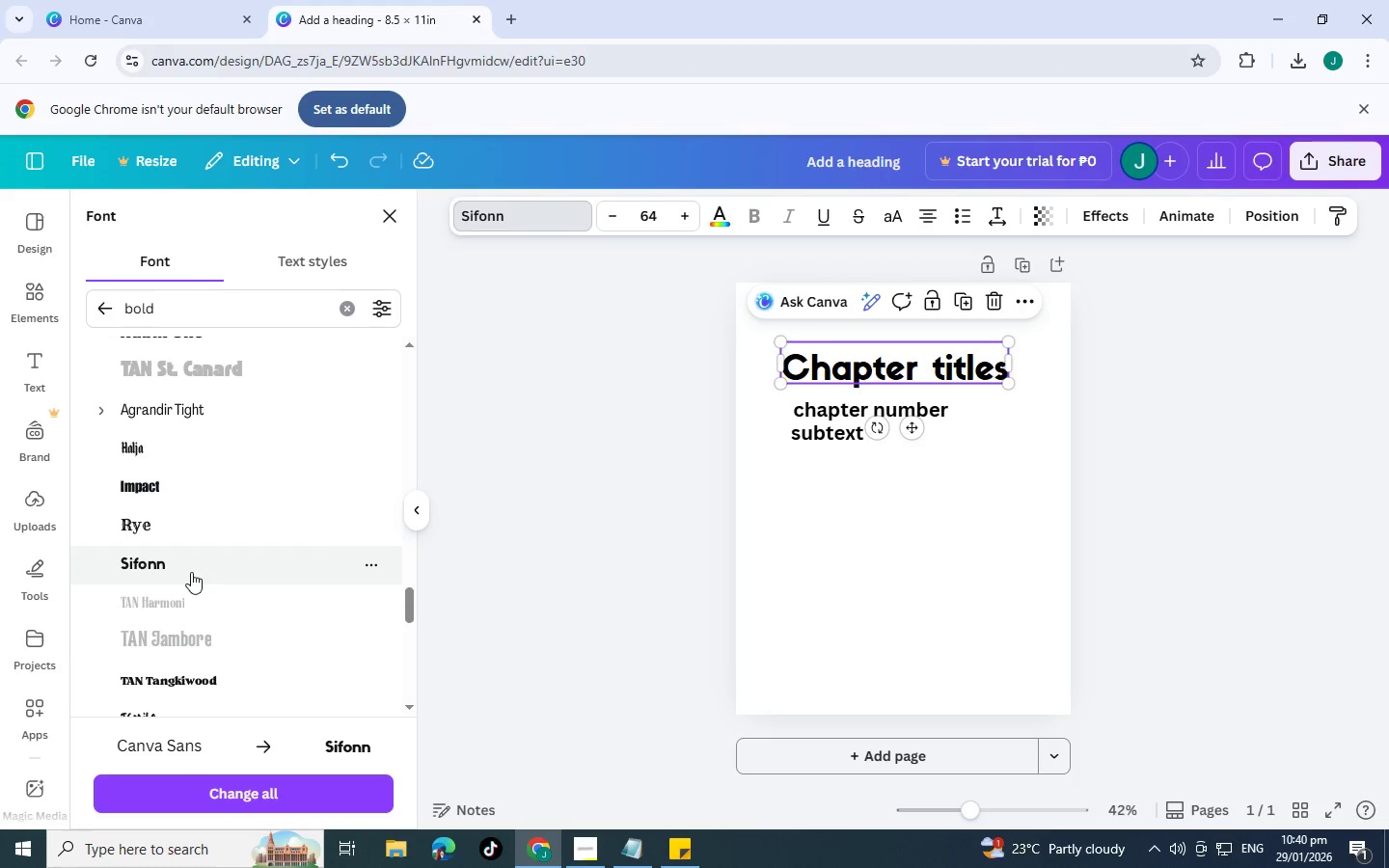 
scroll: coordinate [192, 566], scroll_direction: down, amount: 1.0
 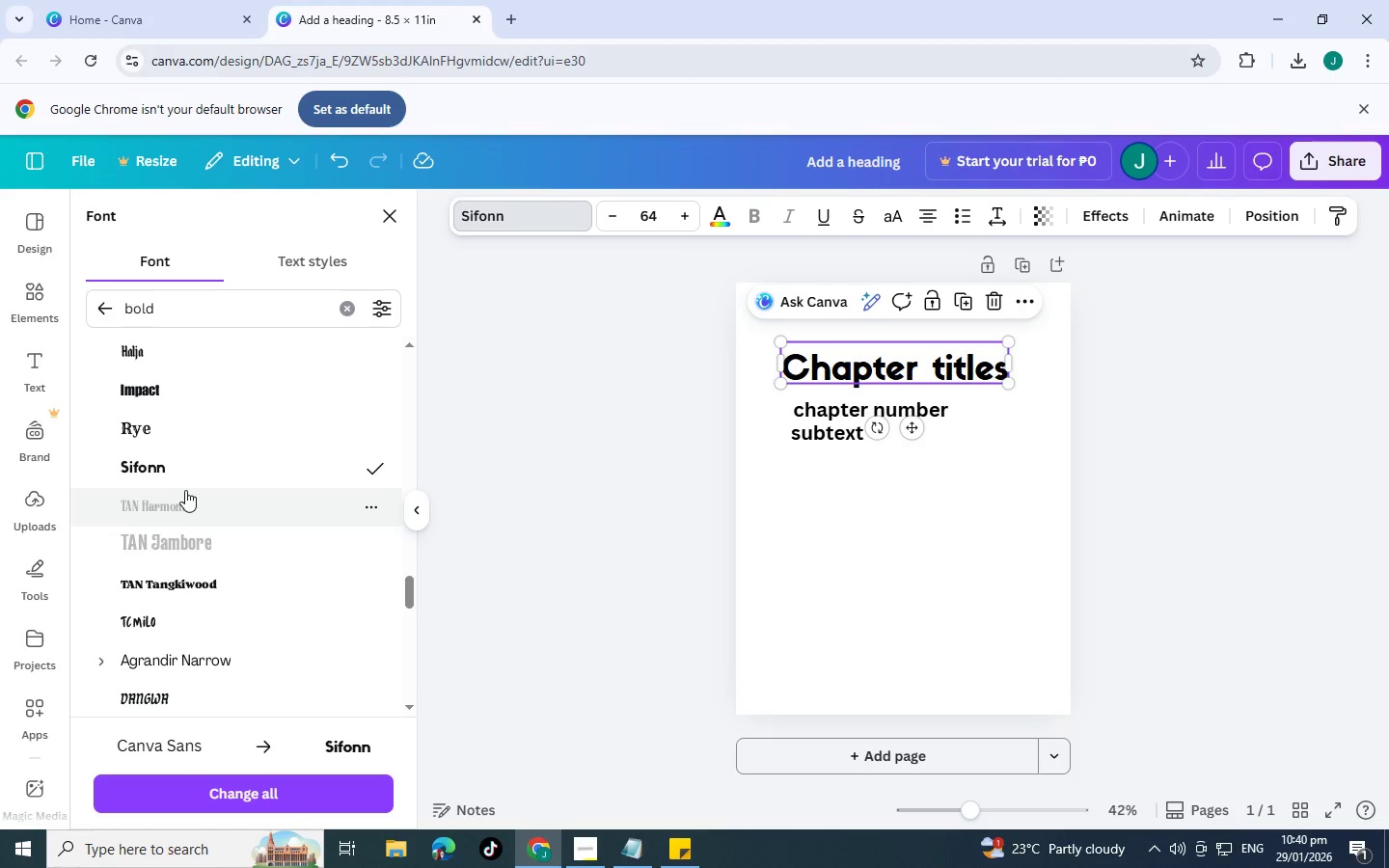 
left_click([184, 492])
 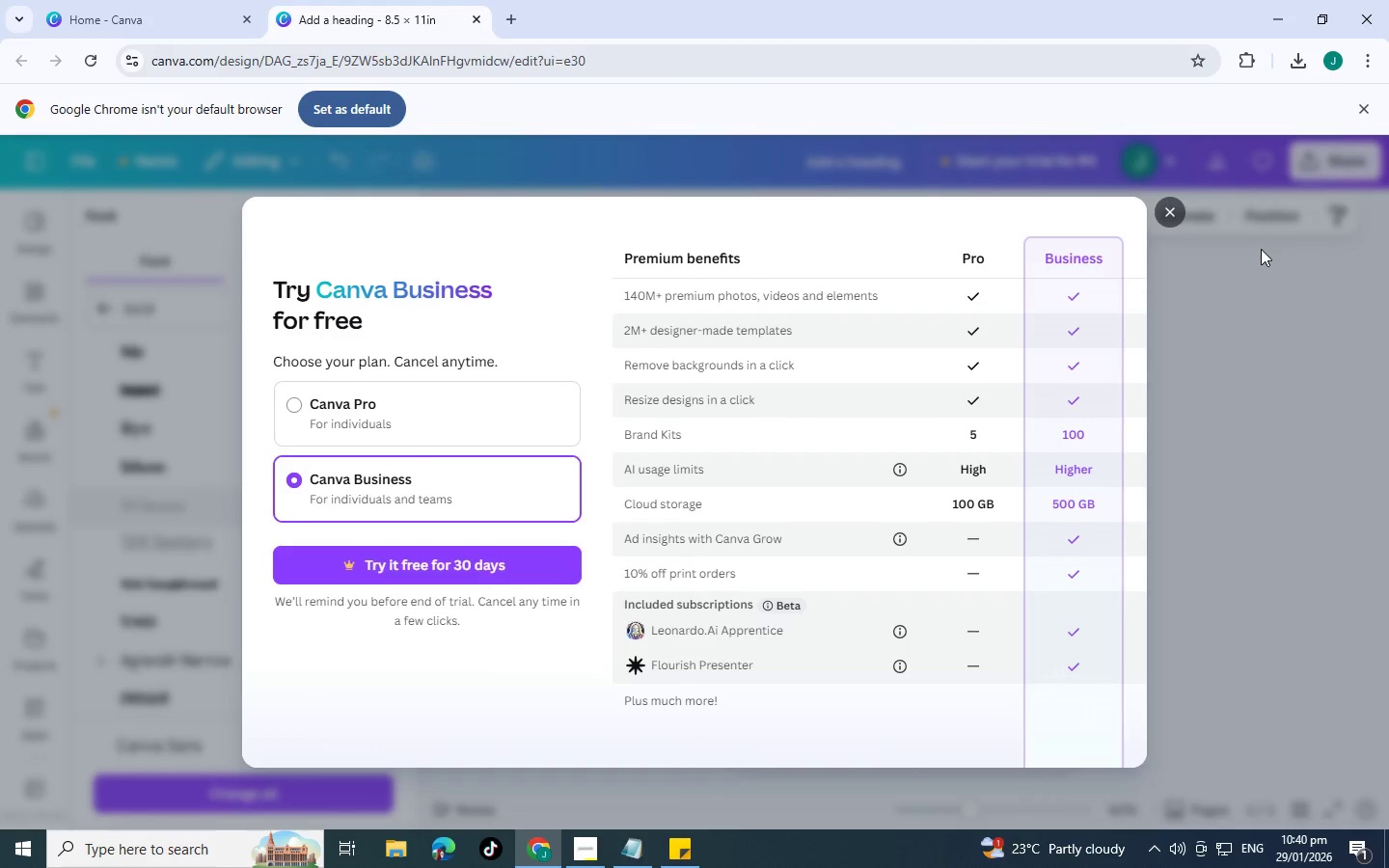 
left_click([1180, 212])
 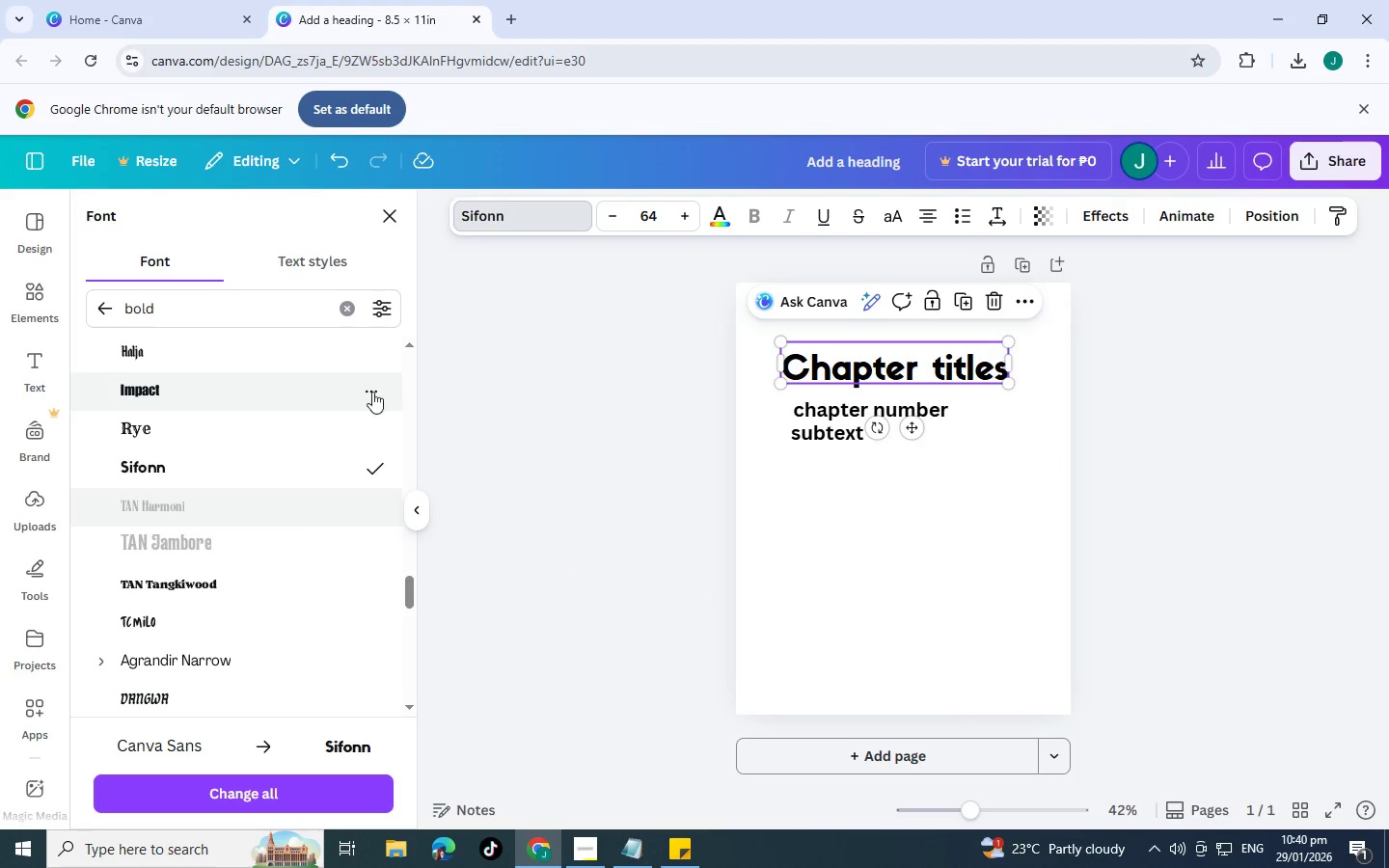 
scroll: coordinate [245, 597], scroll_direction: down, amount: 1.0
 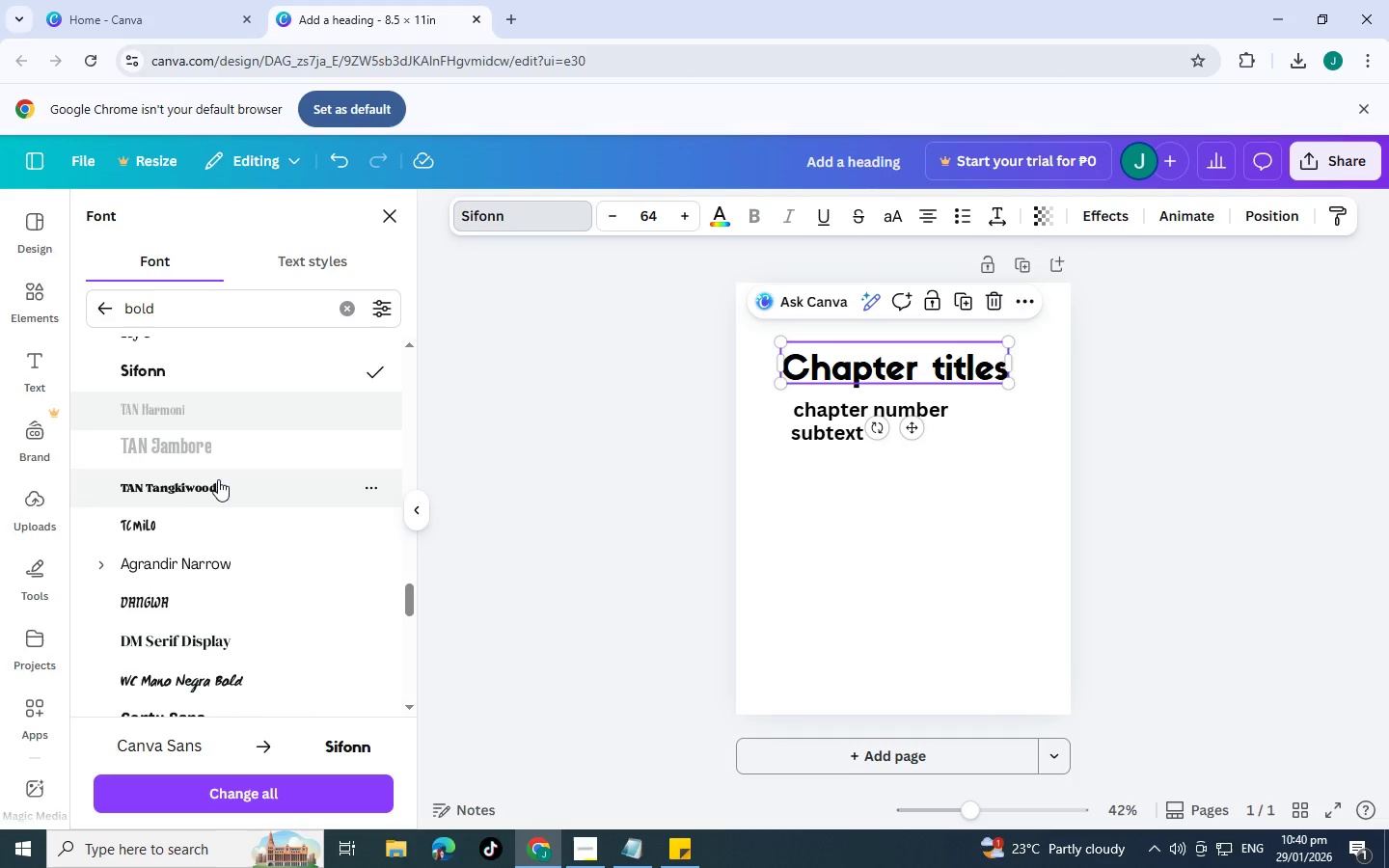 
left_click([219, 479])
 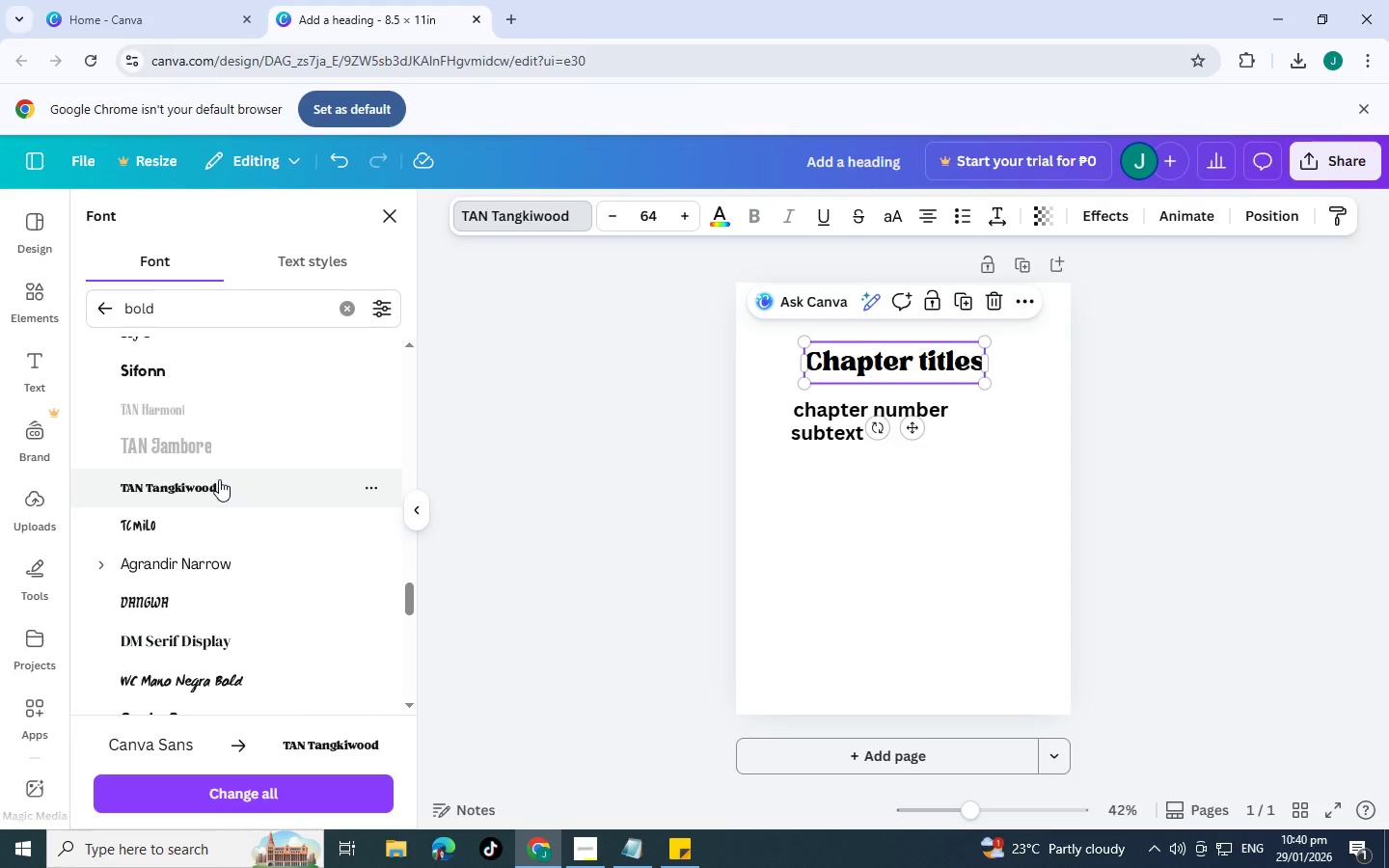 
wait(6.73)
 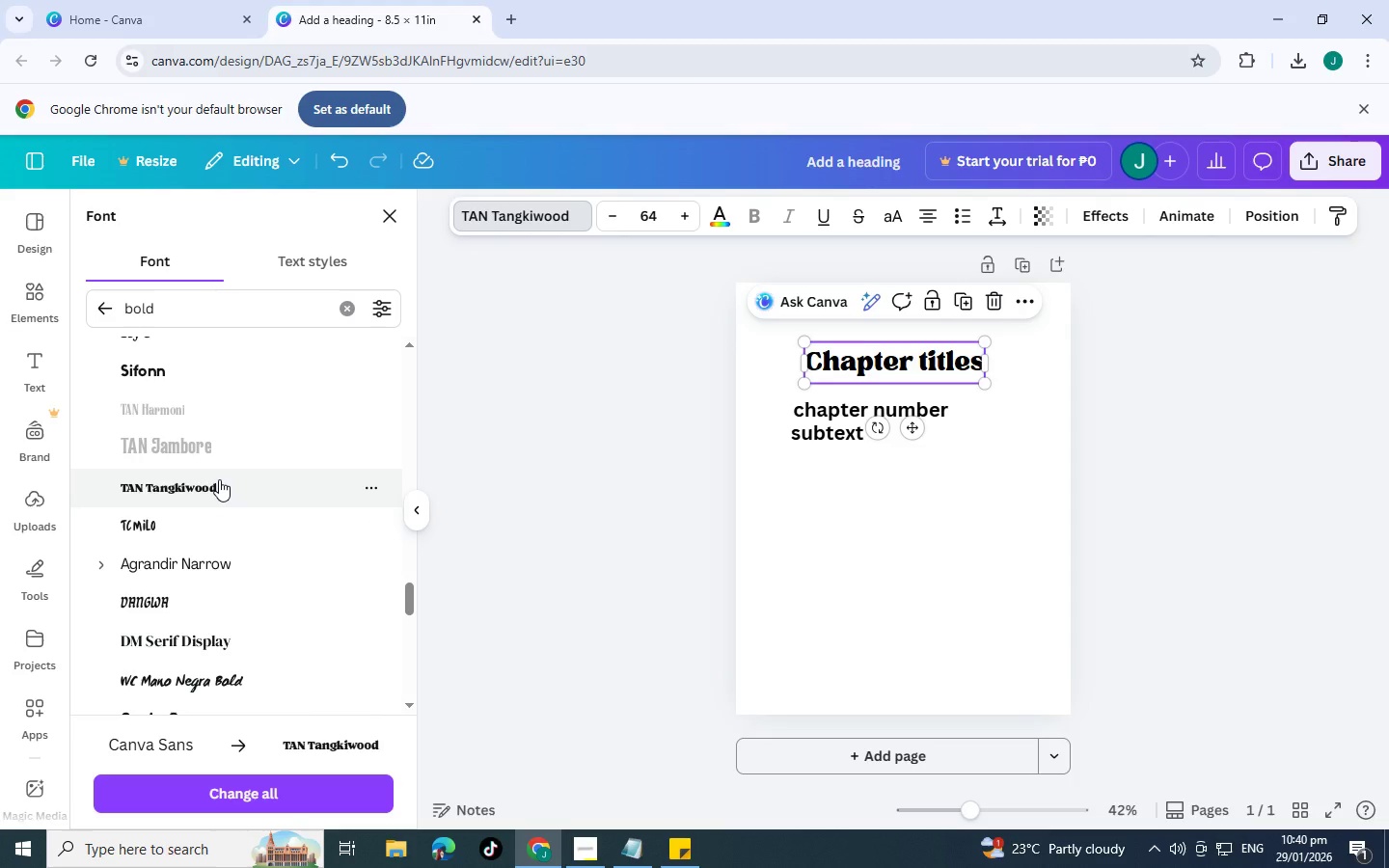 
scroll: coordinate [219, 479], scroll_direction: down, amount: 1.0
 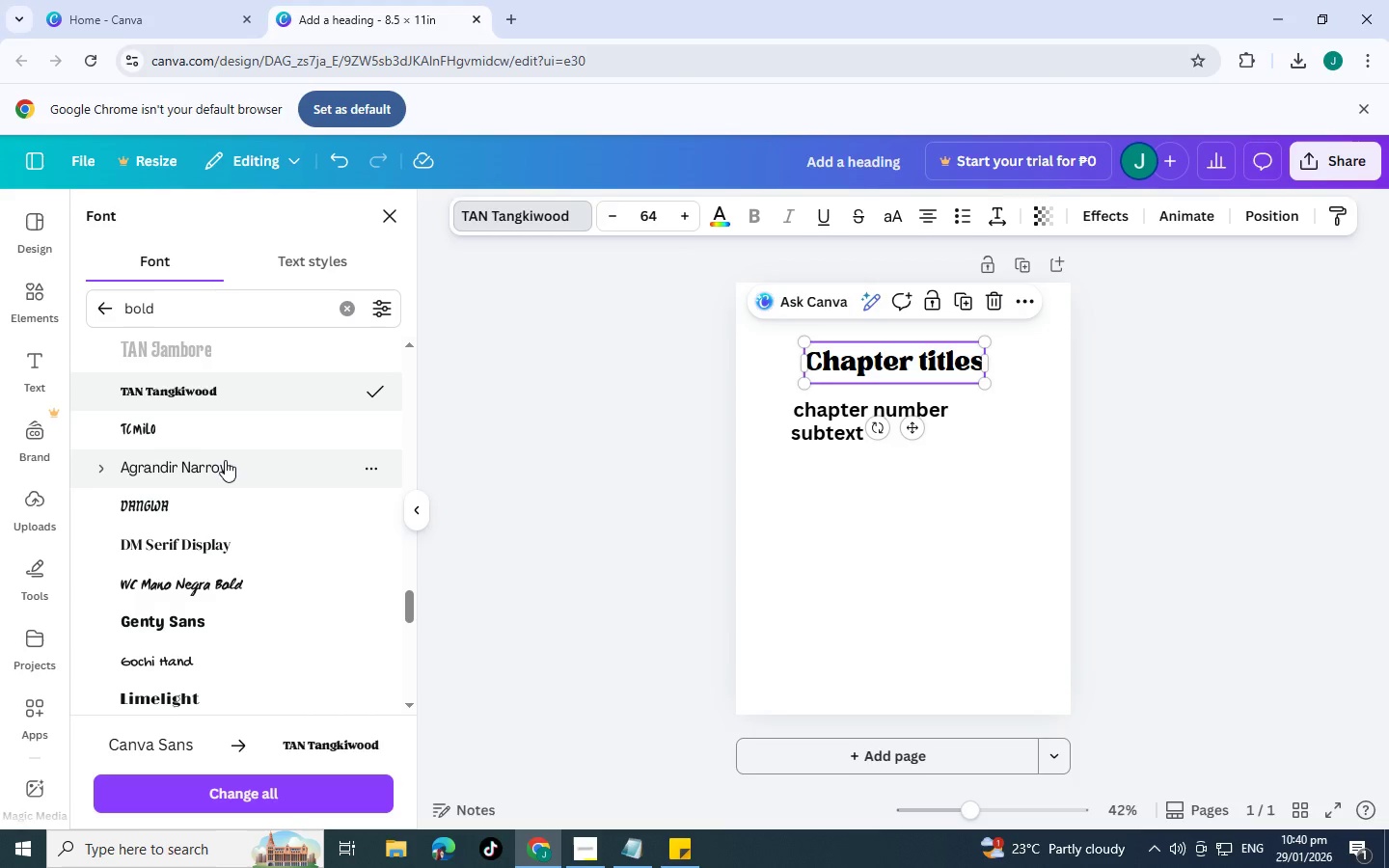 
left_click([225, 433])
 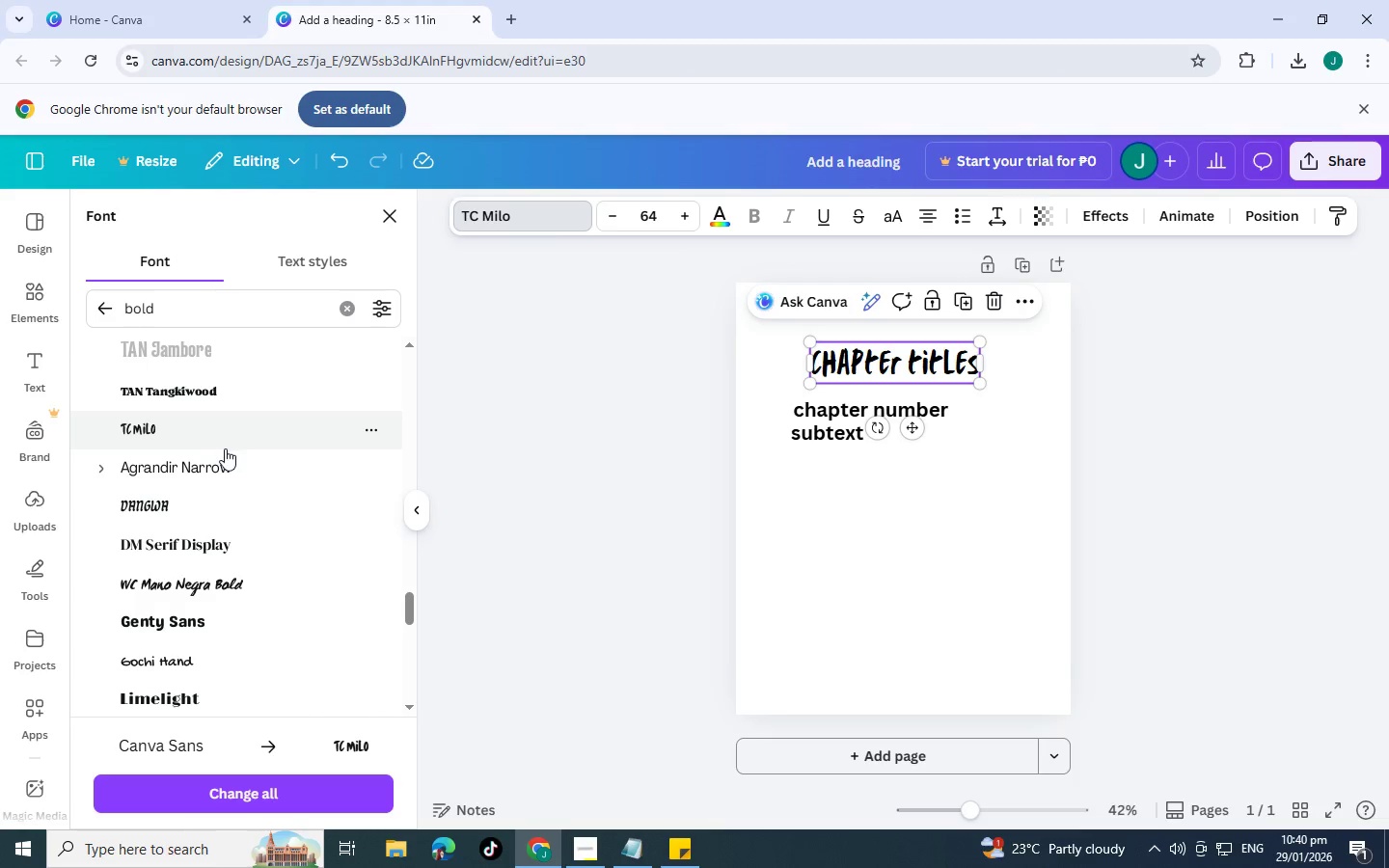 
left_click([229, 461])
 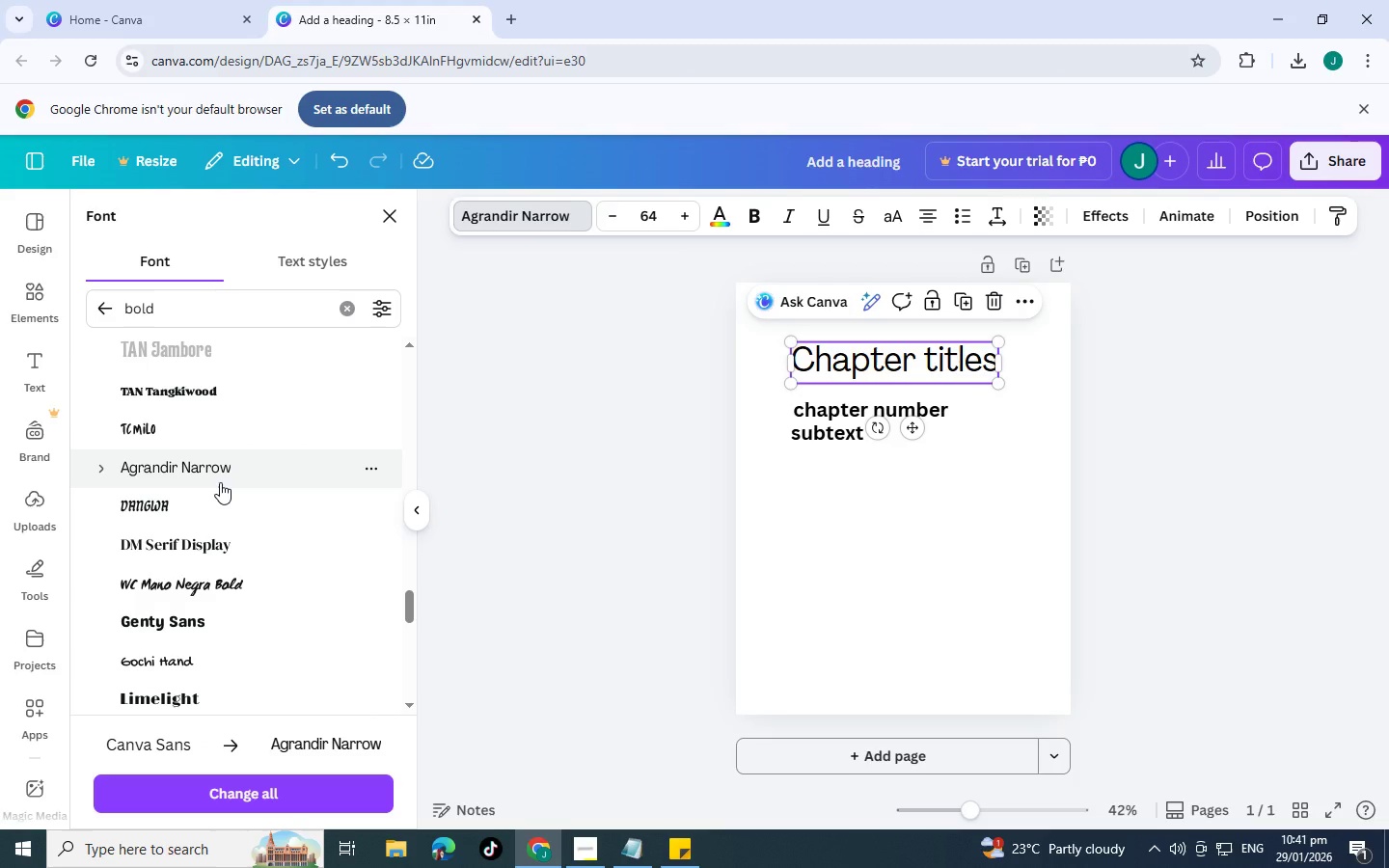 
wait(11.08)
 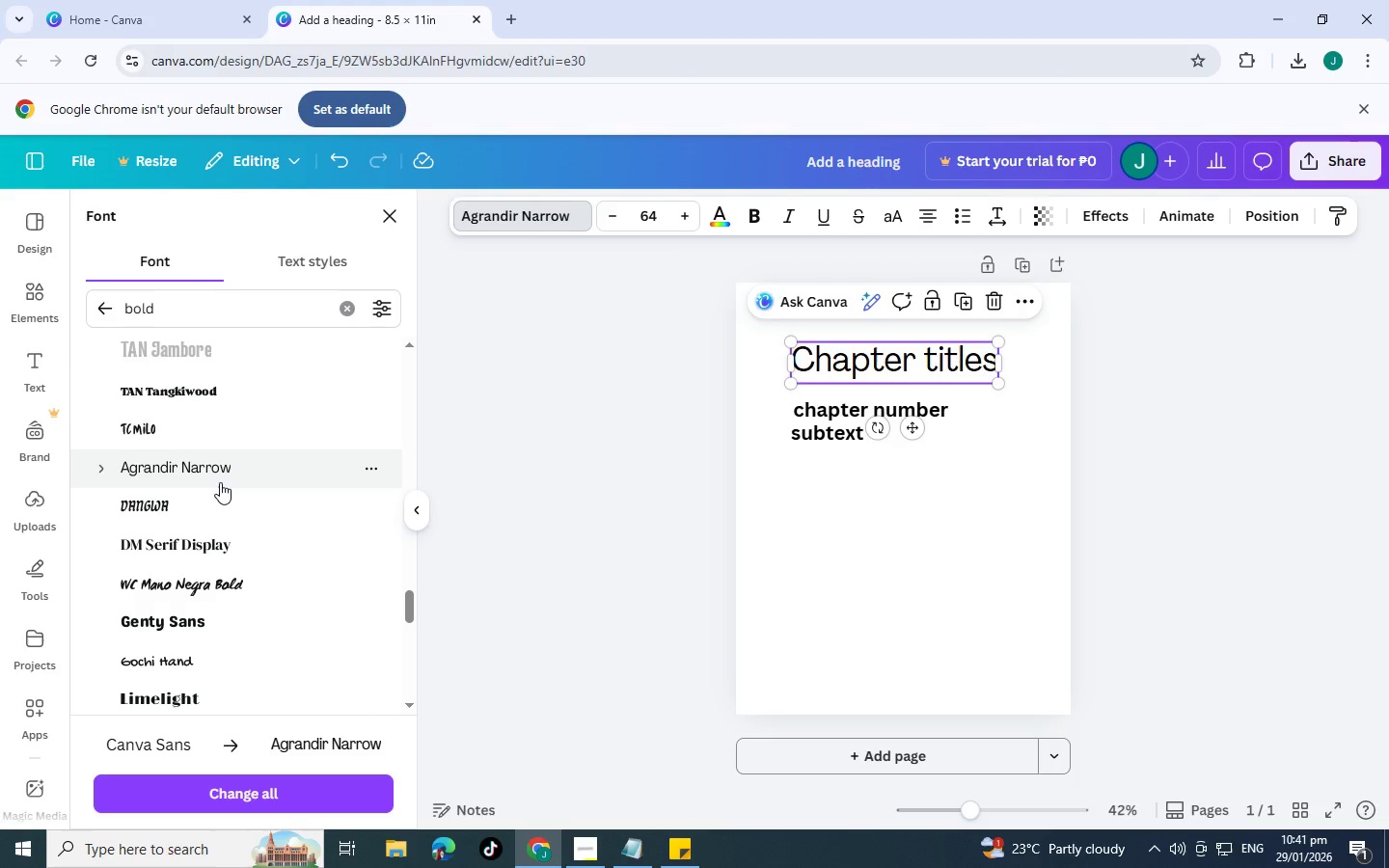 
left_click([224, 516])
 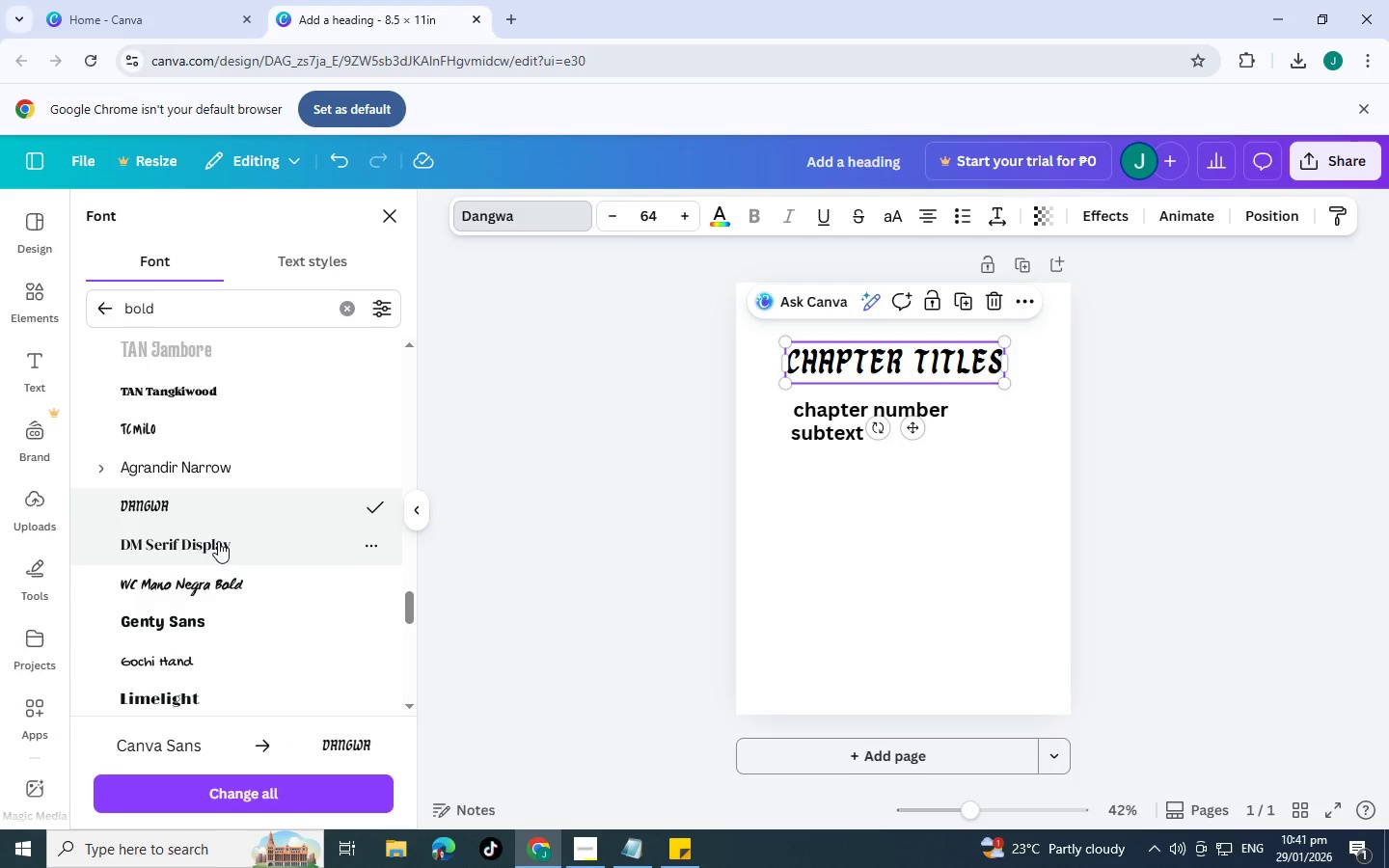 
wait(5.05)
 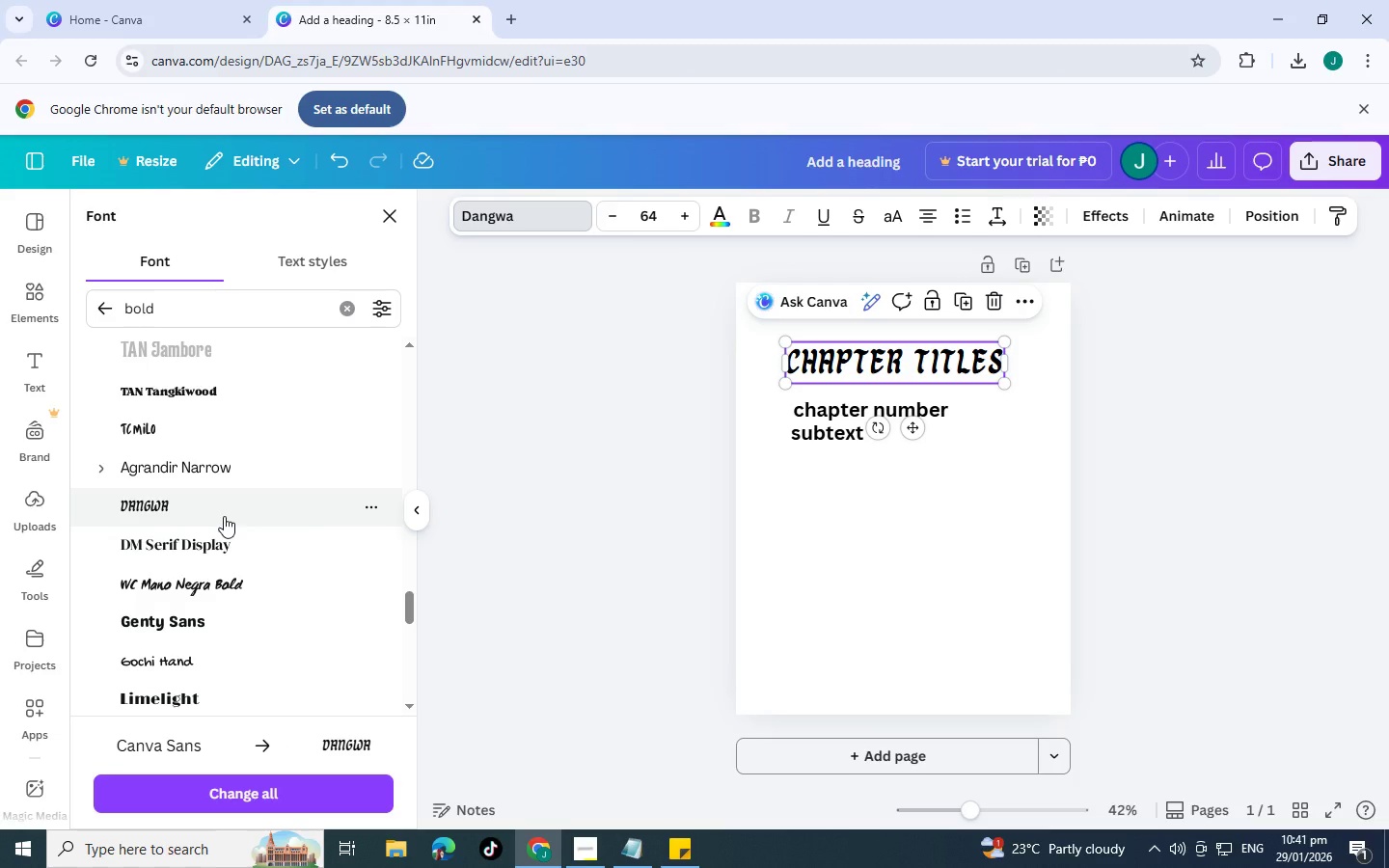 
scroll: coordinate [218, 533], scroll_direction: down, amount: 1.0
 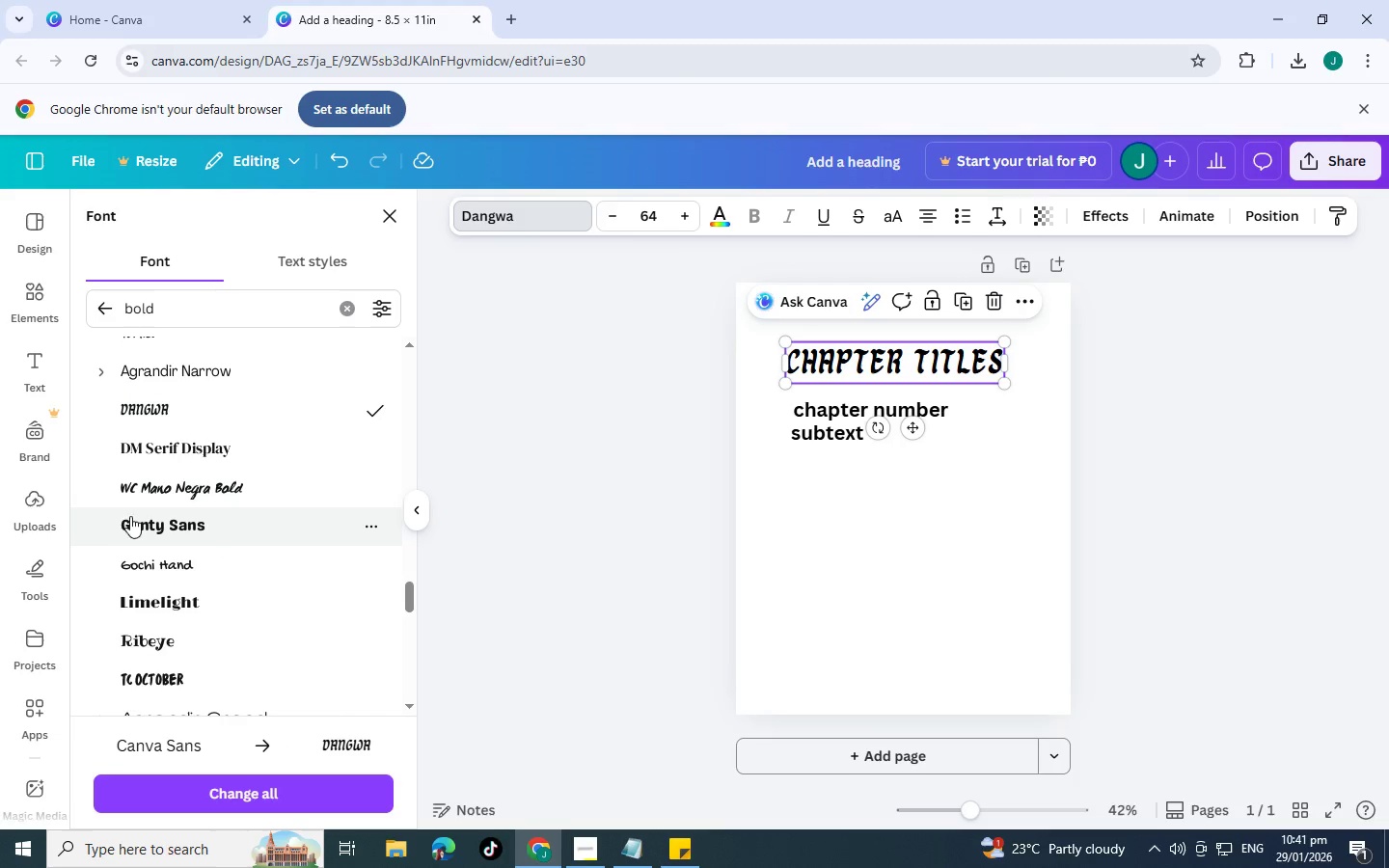 
left_click([187, 481])
 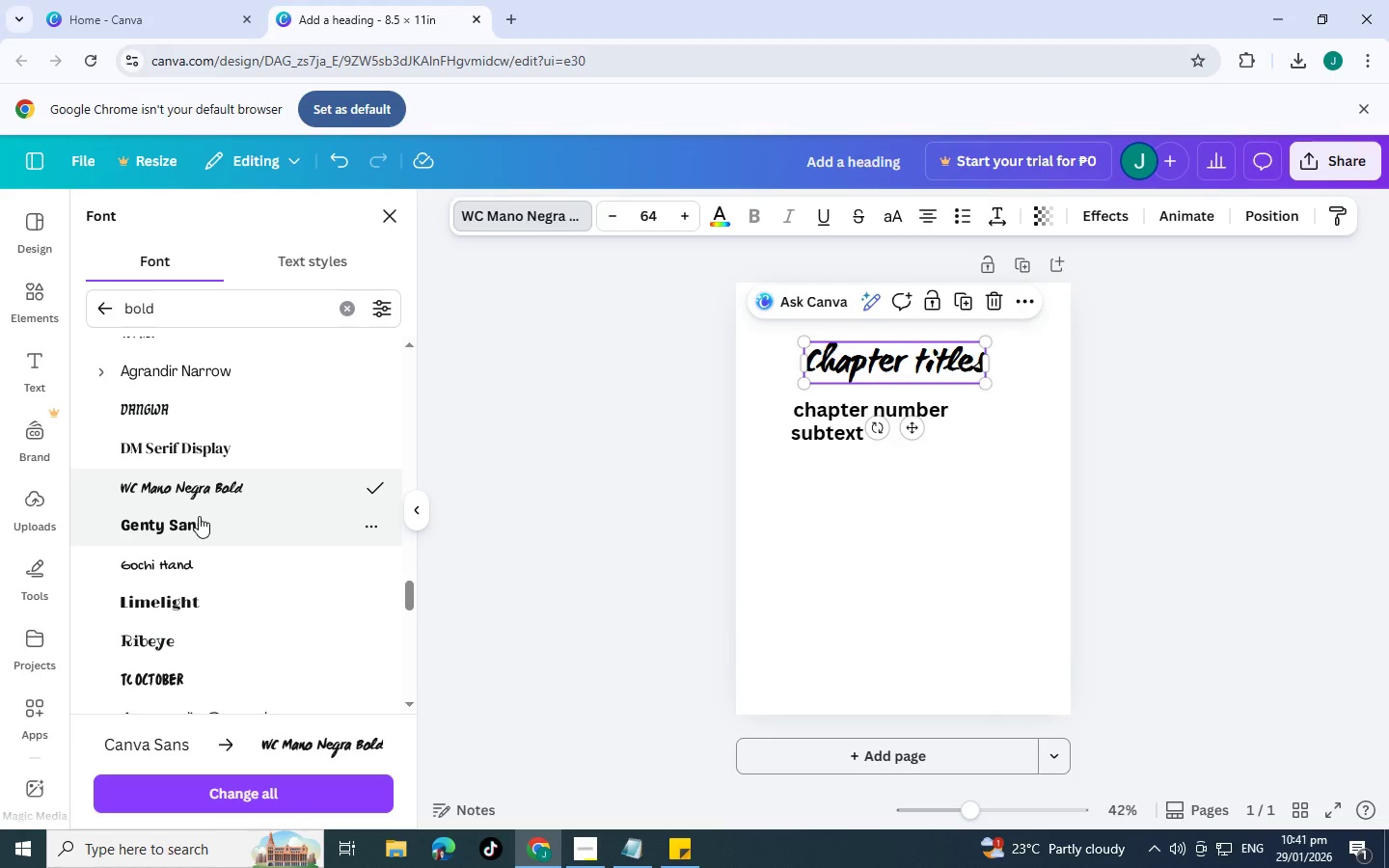 
left_click([199, 516])
 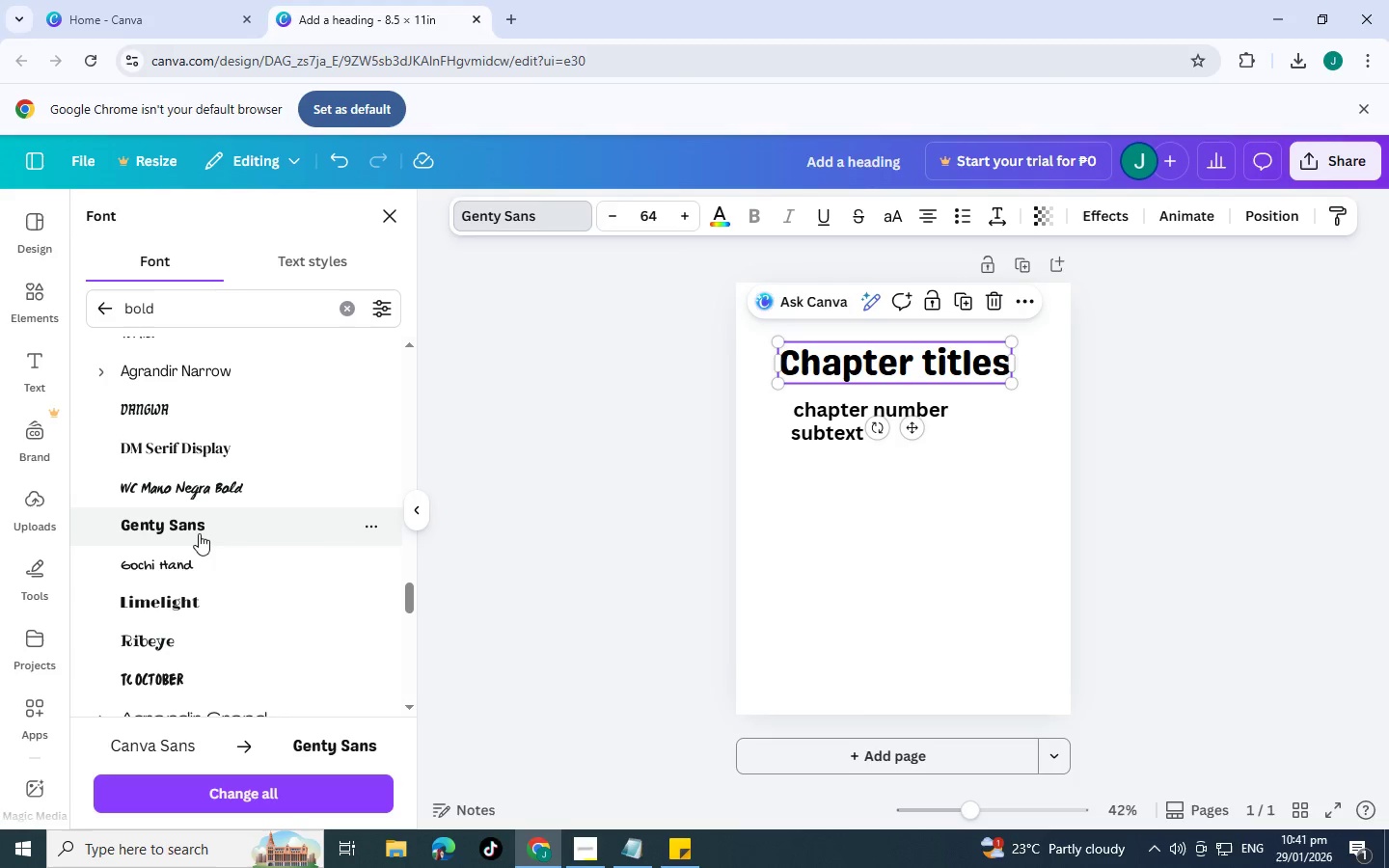 
double_click([207, 555])
 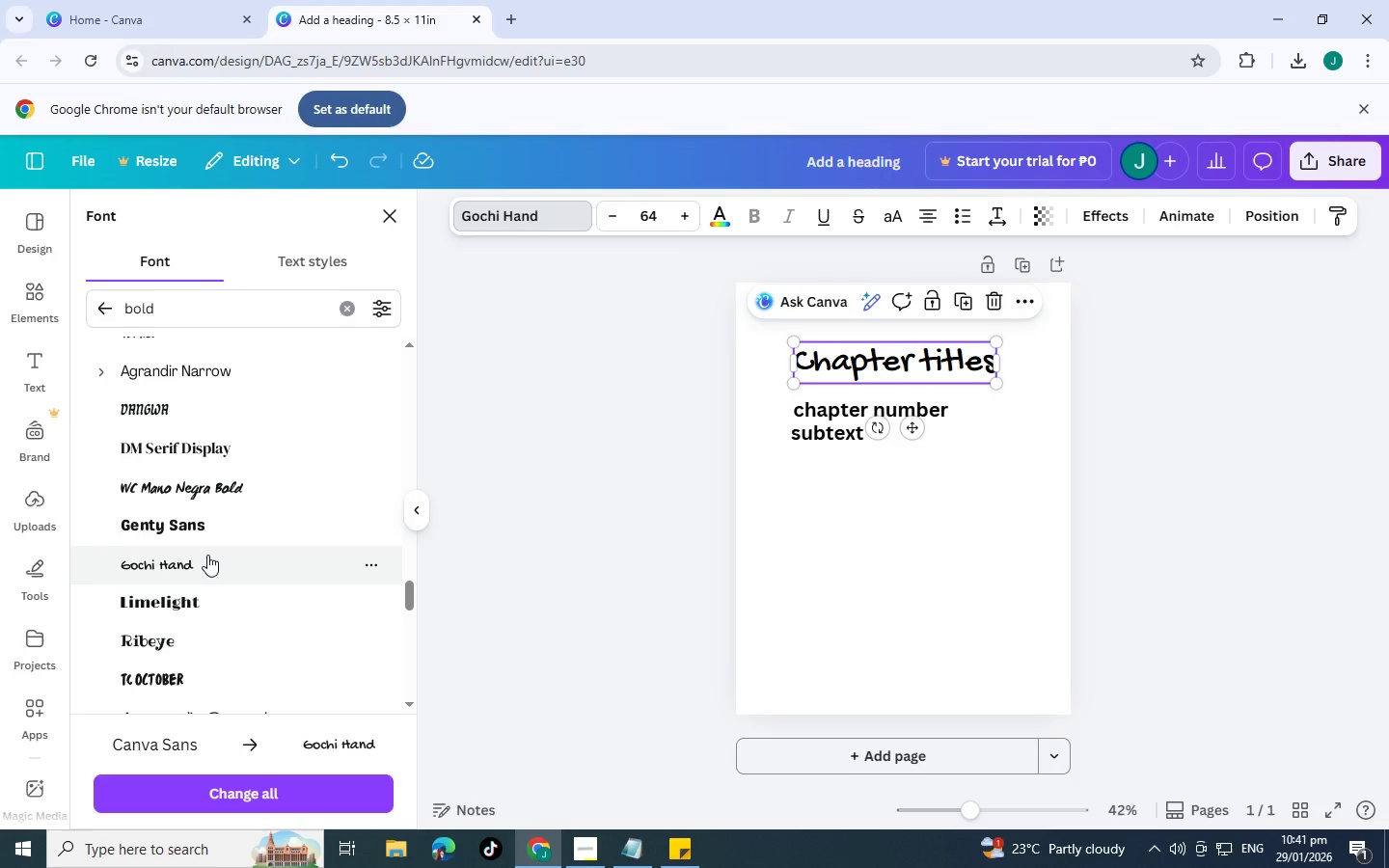 
left_click([224, 611])
 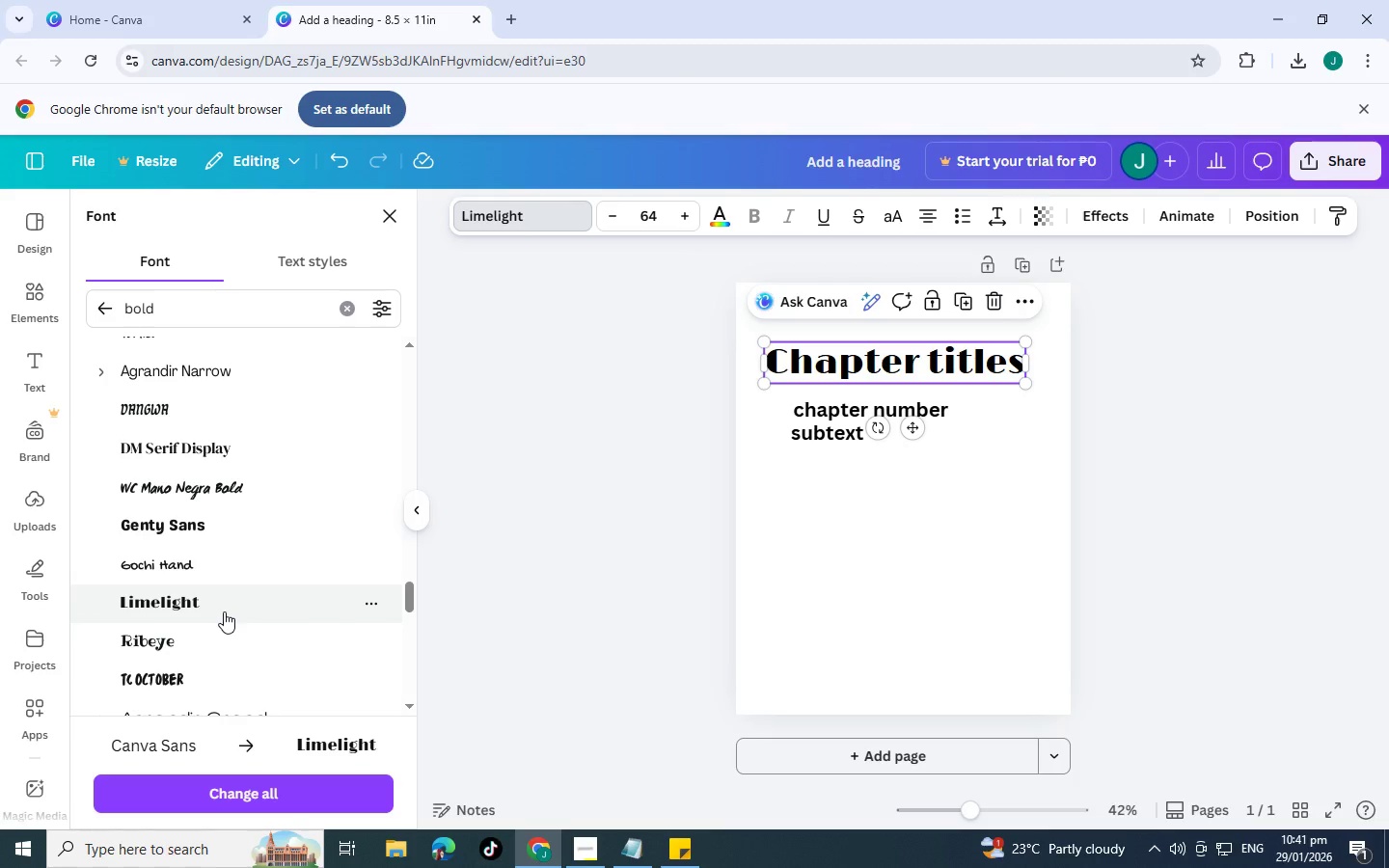 
scroll: coordinate [224, 610], scroll_direction: down, amount: 1.0
 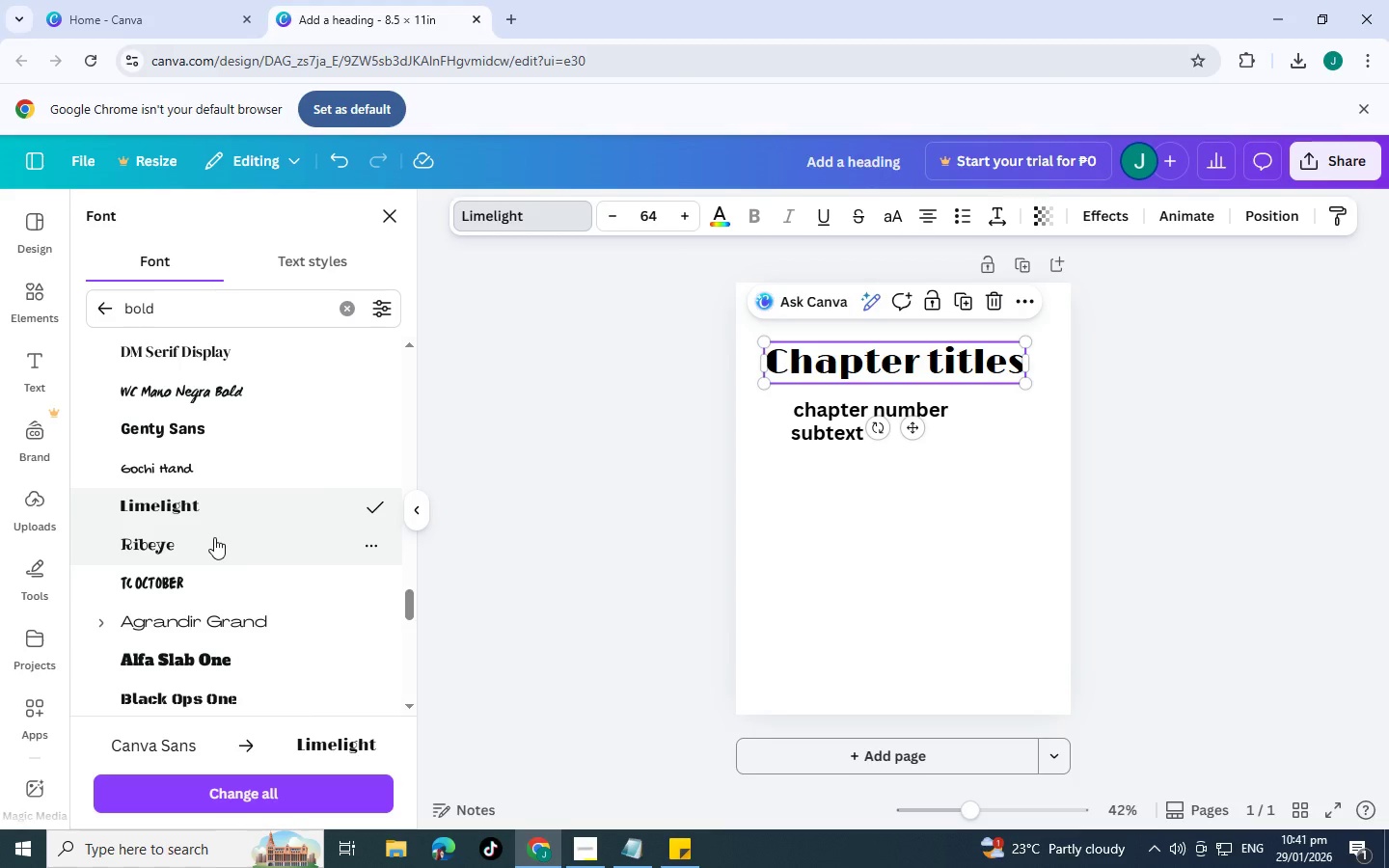 
left_click([214, 537])
 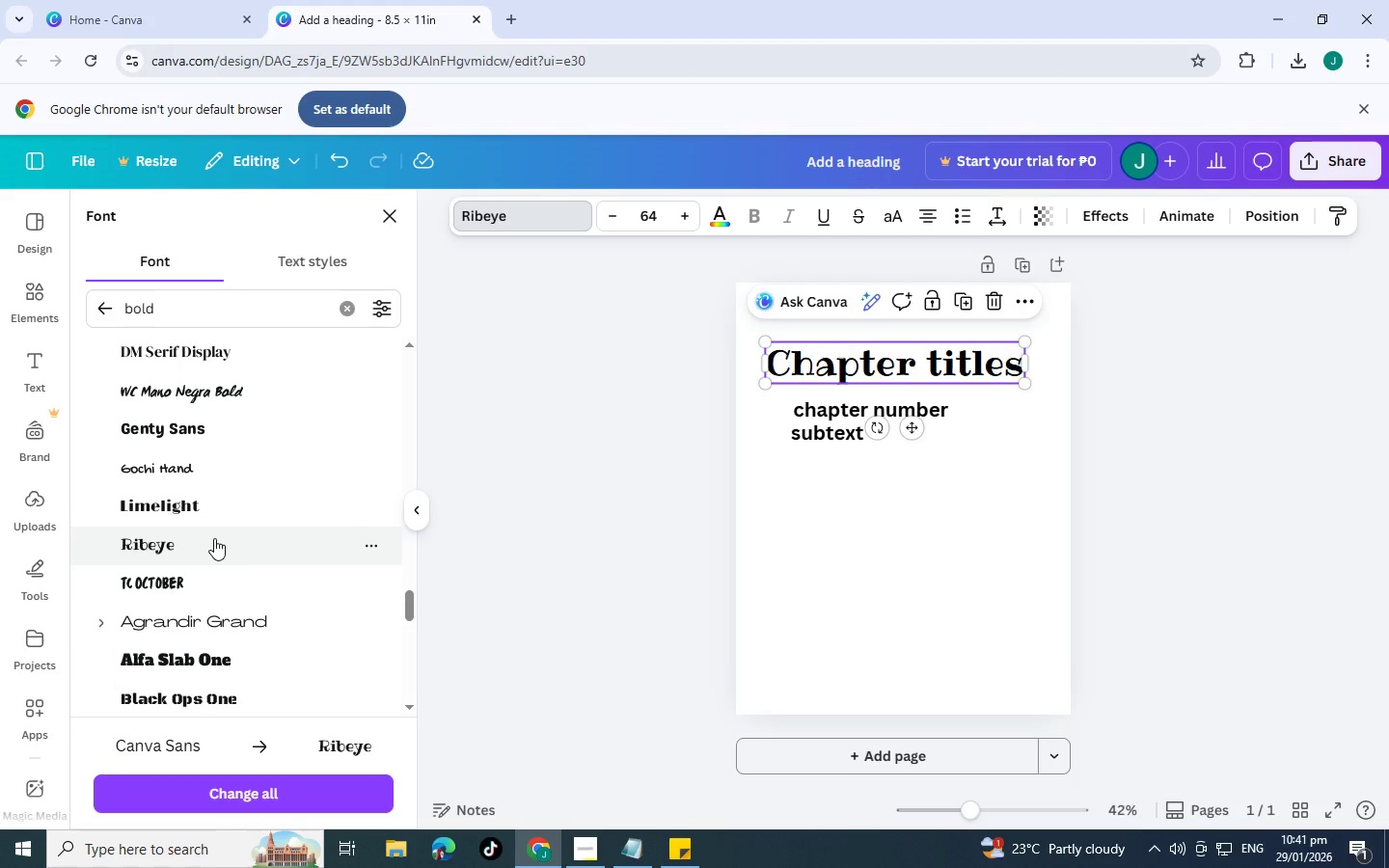 
wait(5.88)
 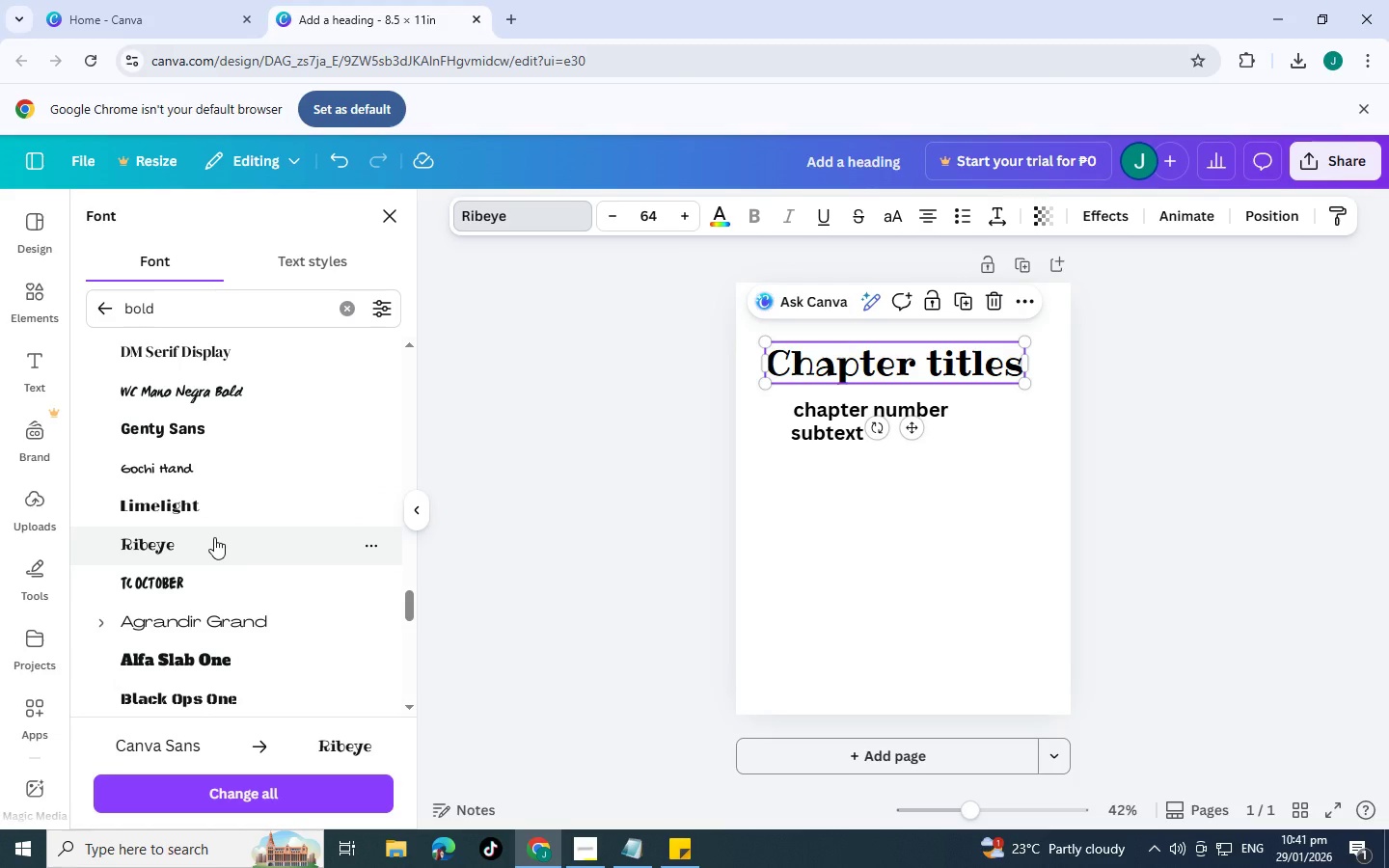 
left_click([223, 589])
 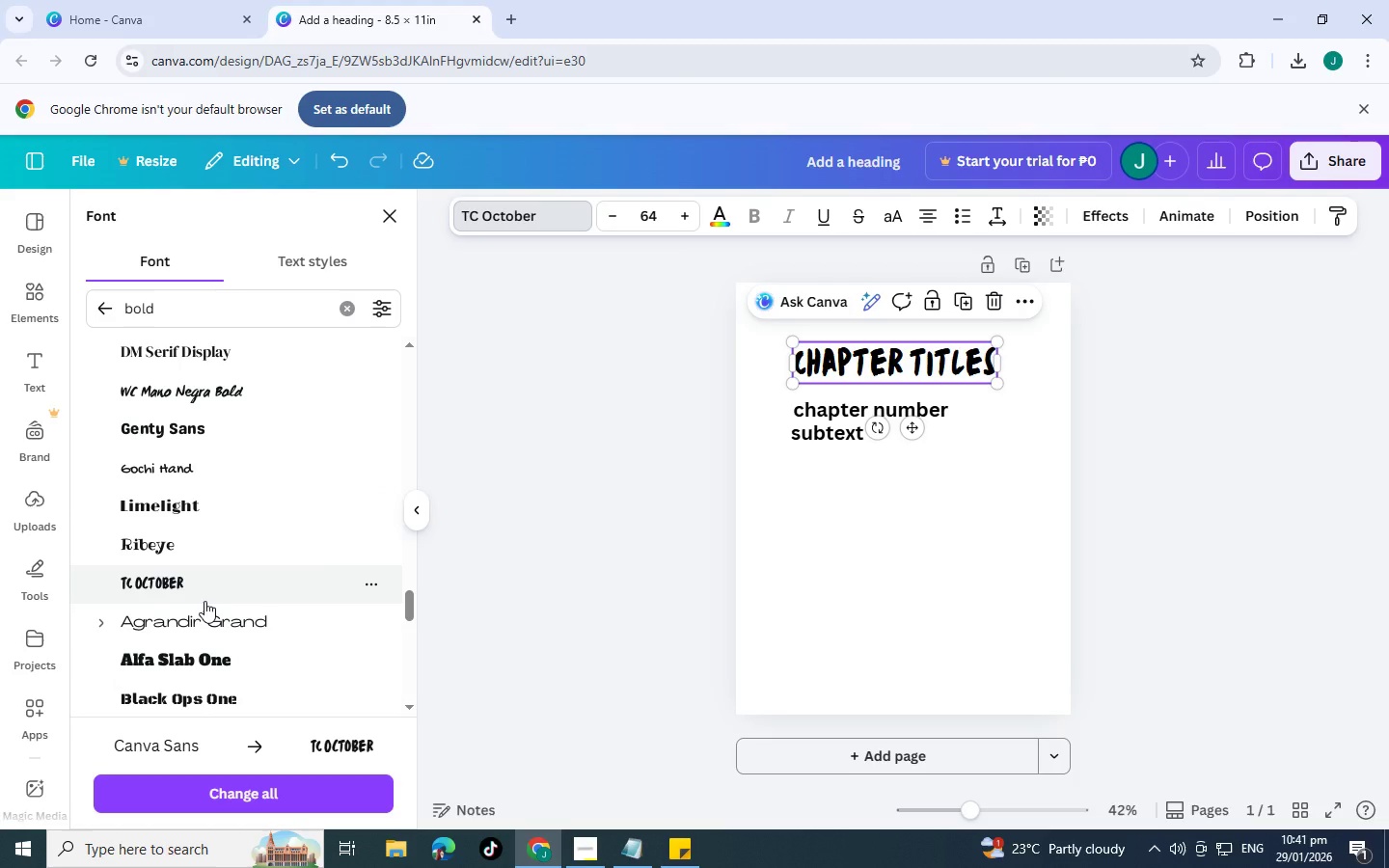 
scroll: coordinate [204, 601], scroll_direction: down, amount: 1.0
 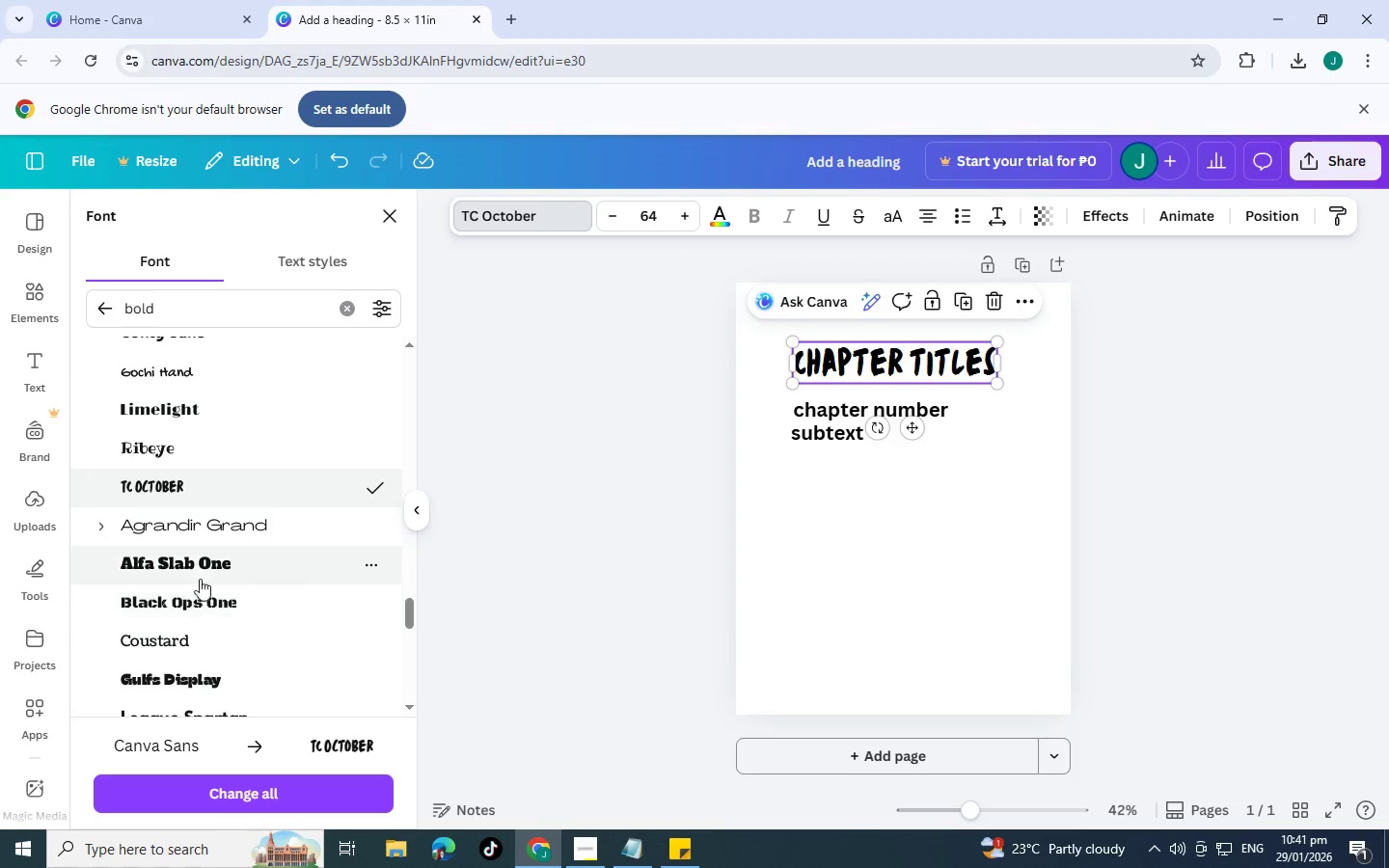 
left_click([199, 531])
 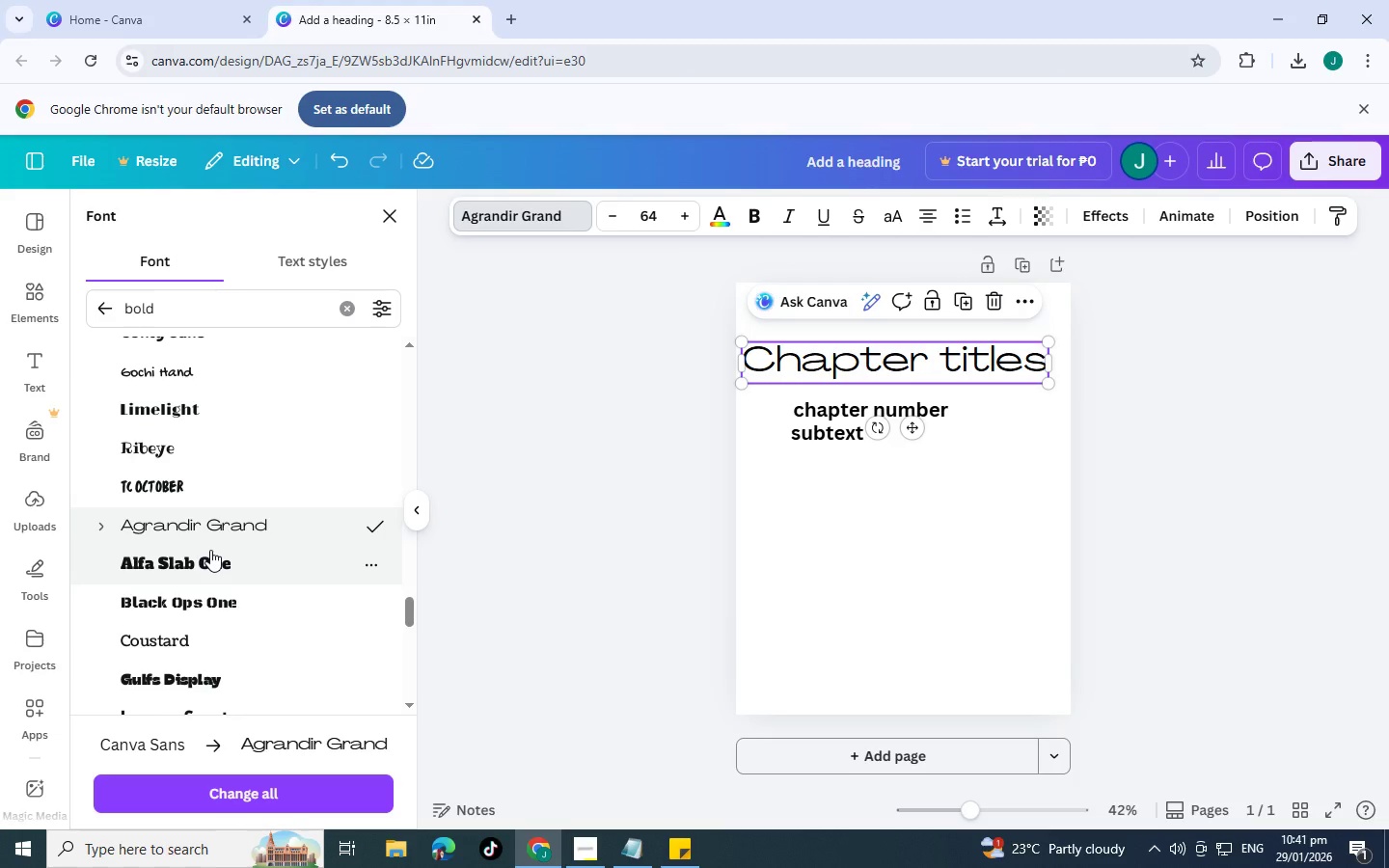 
left_click([224, 565])
 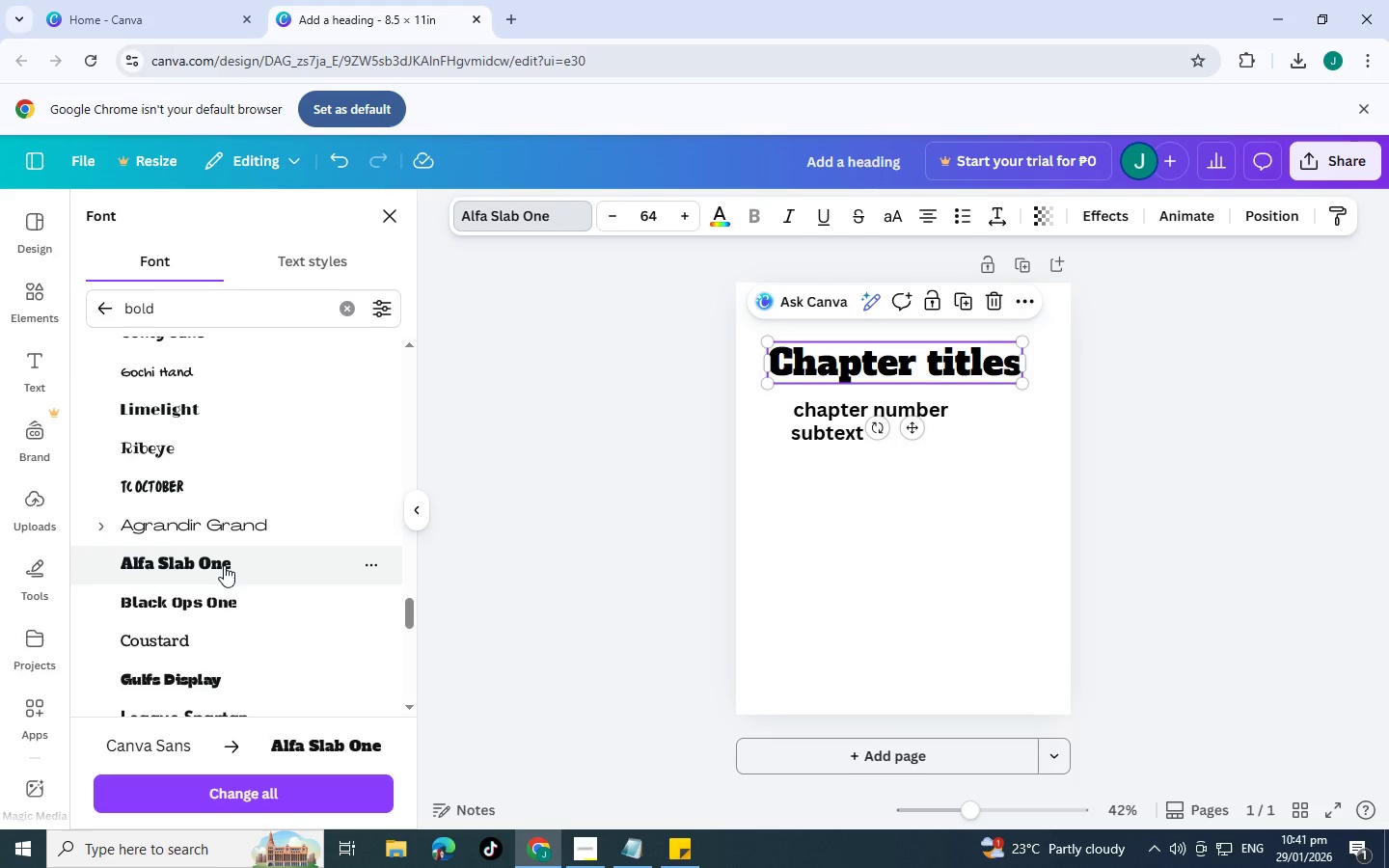 
scroll: coordinate [224, 565], scroll_direction: down, amount: 1.0
 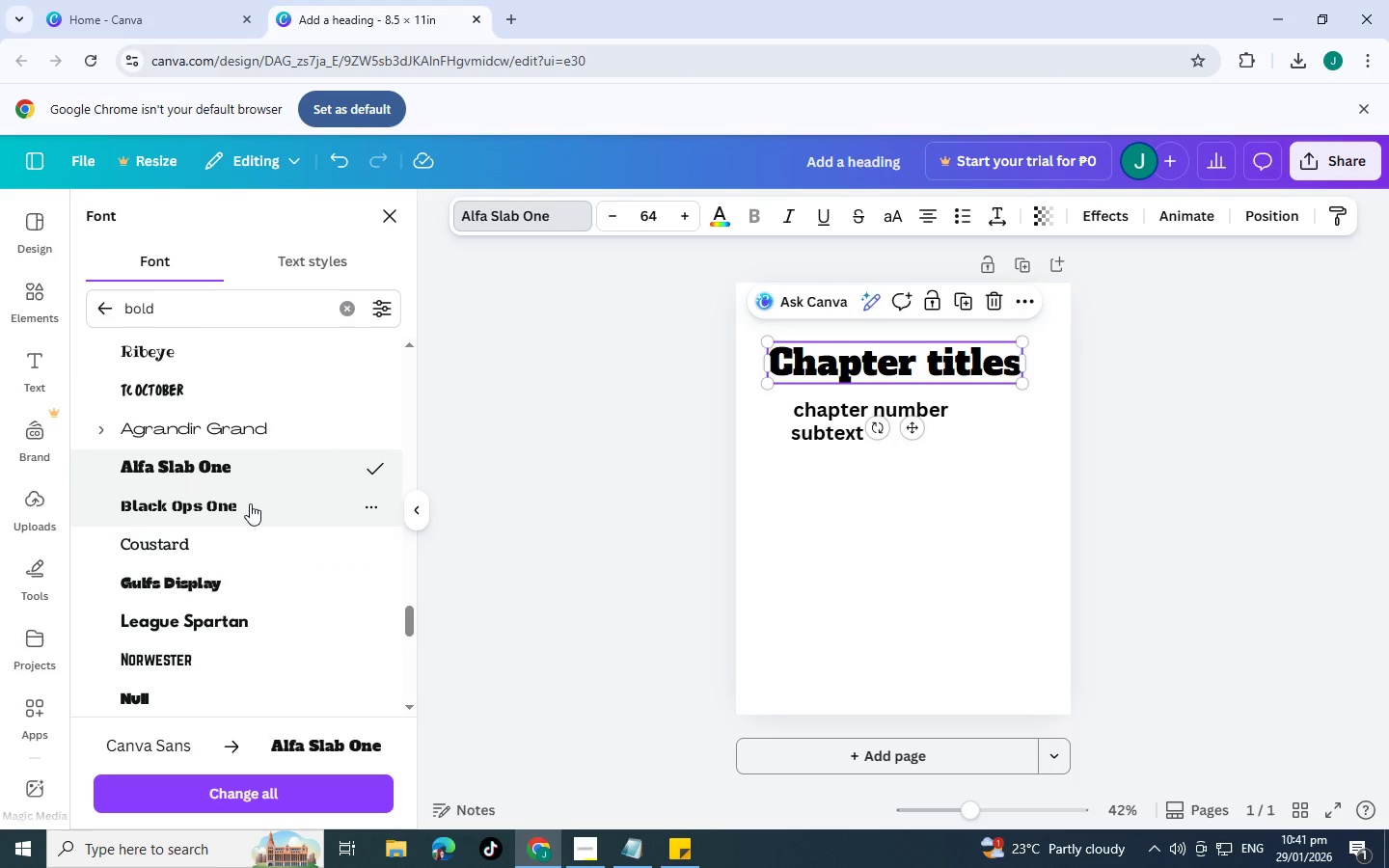 
left_click([242, 494])
 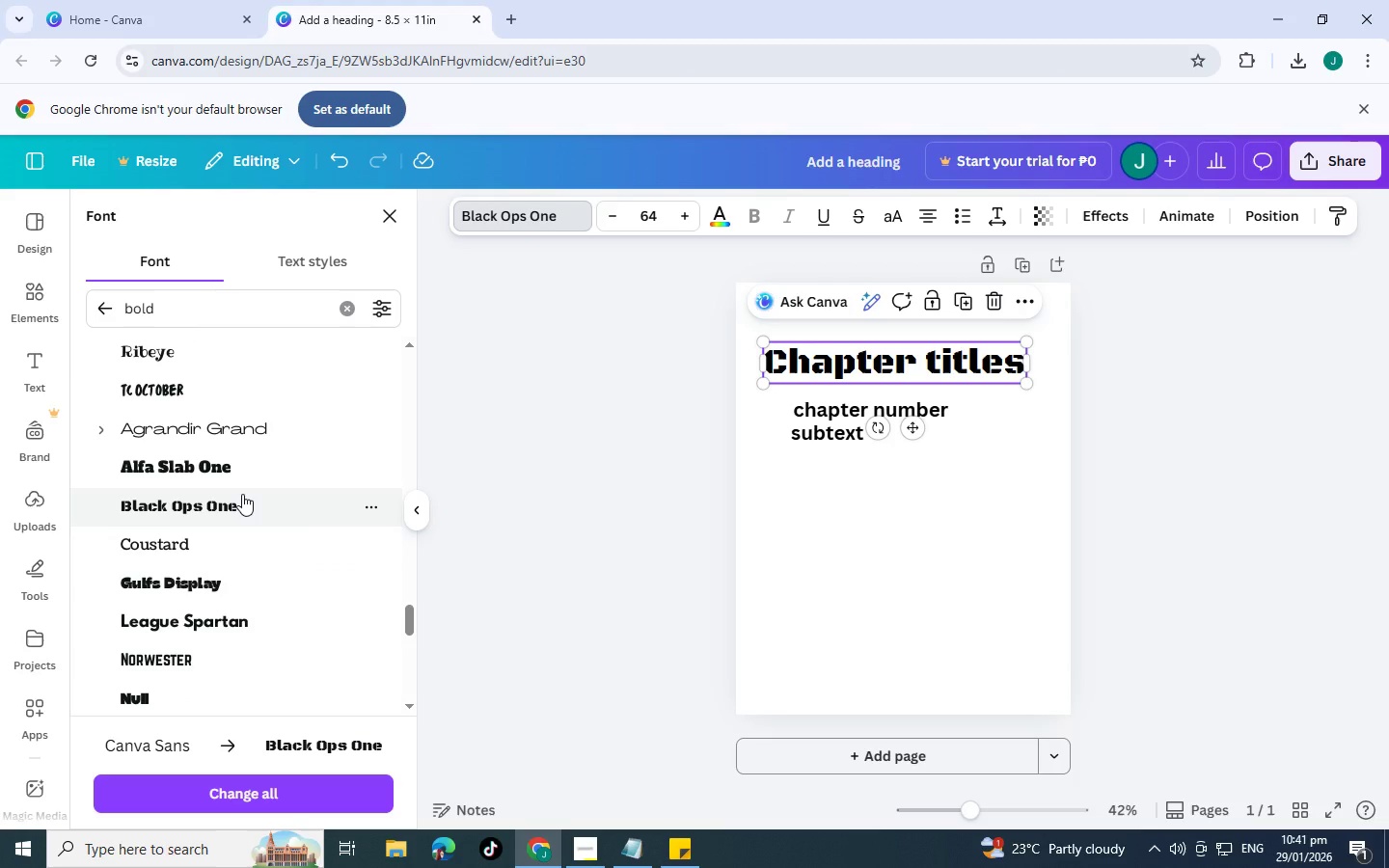 
scroll: coordinate [242, 494], scroll_direction: down, amount: 1.0
 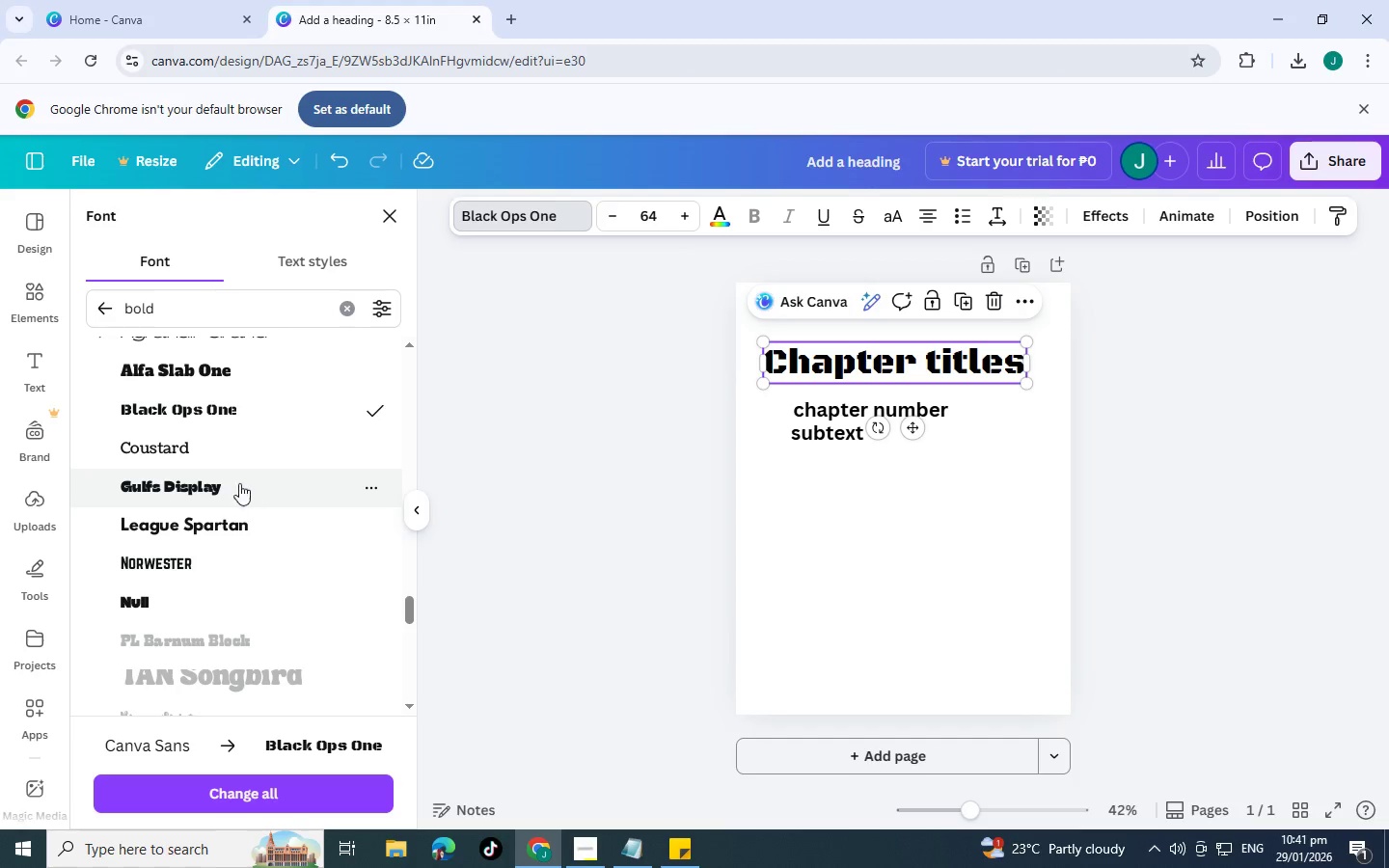 
left_click([236, 450])
 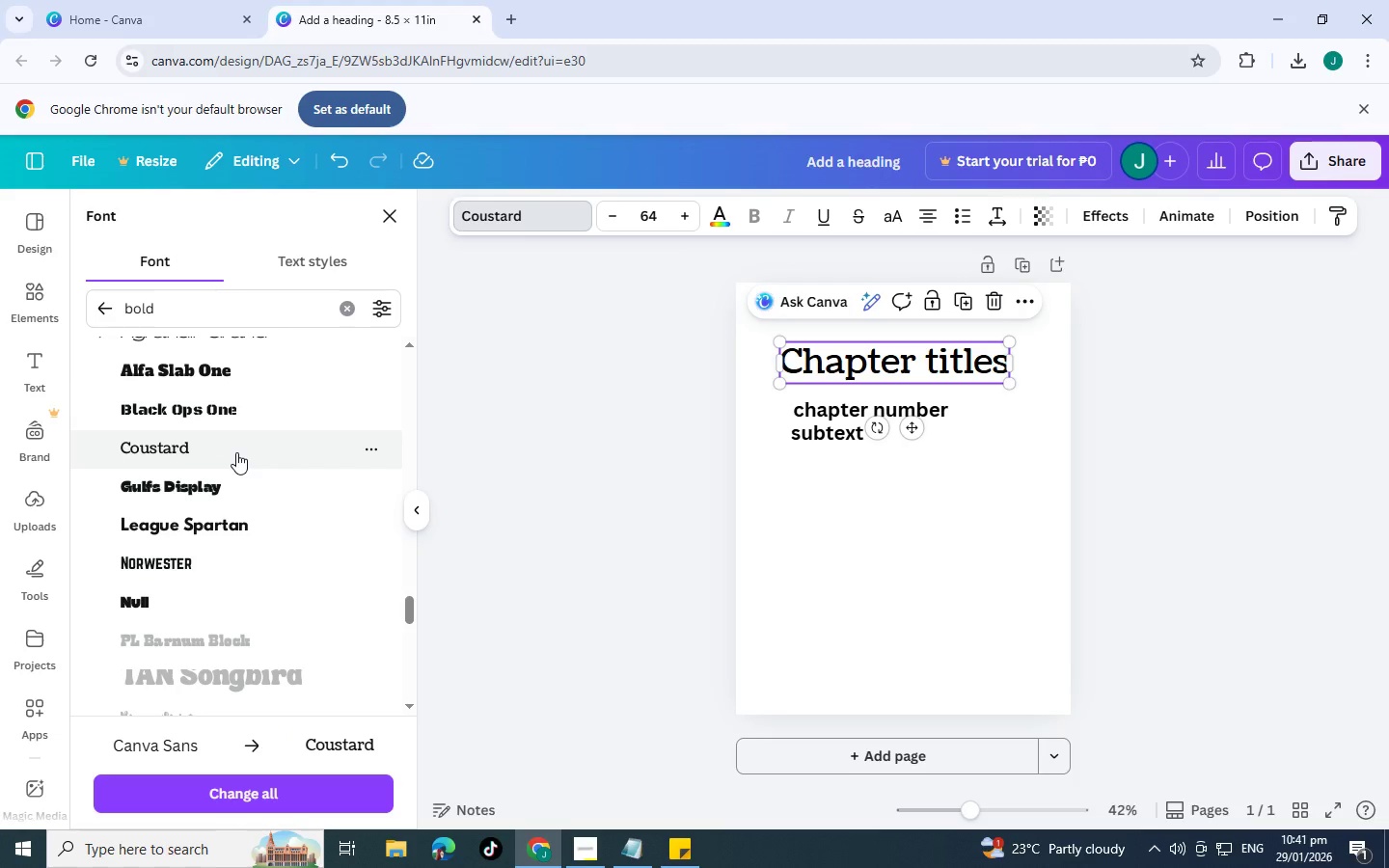 
left_click([248, 481])
 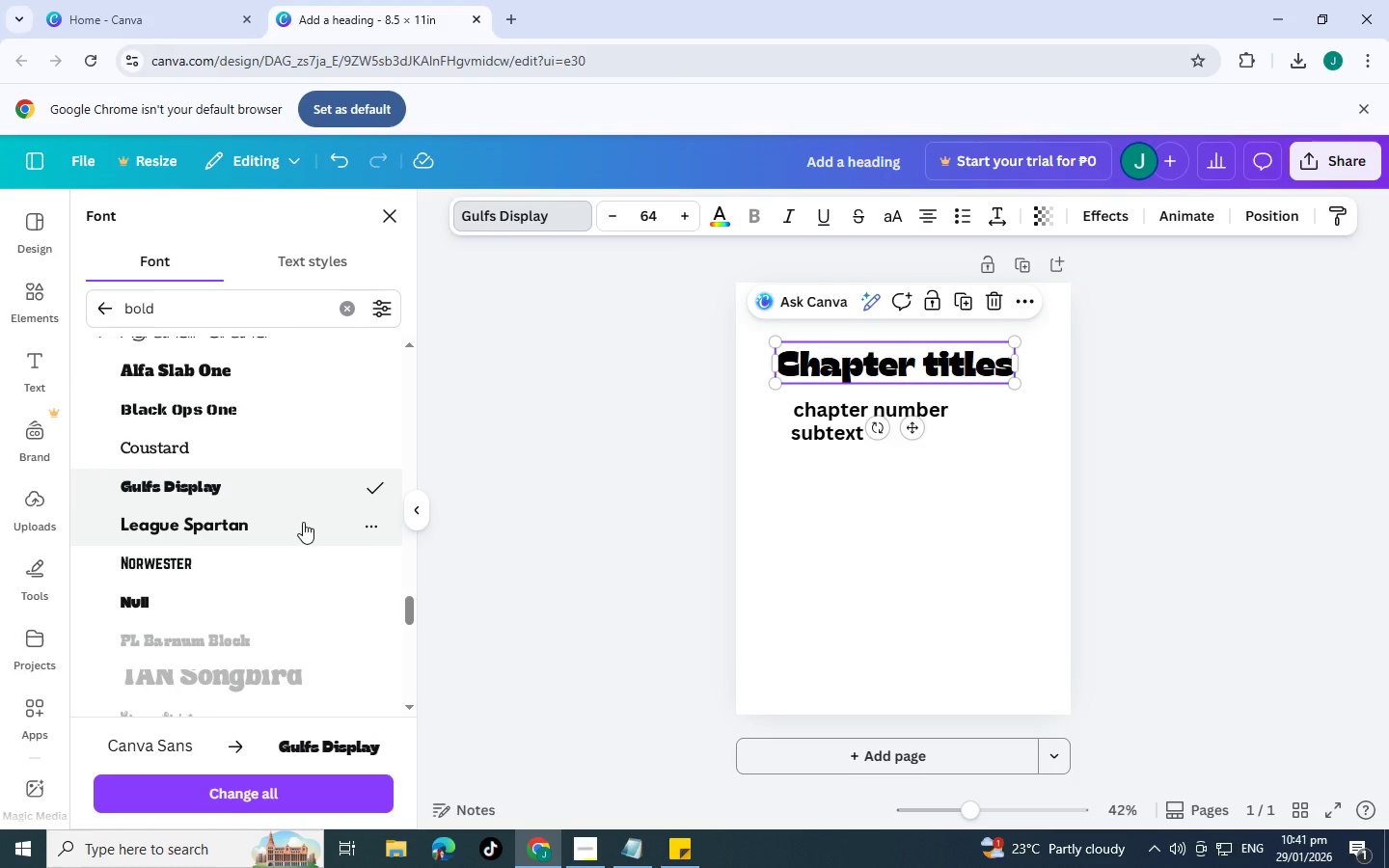 
left_click([297, 520])
 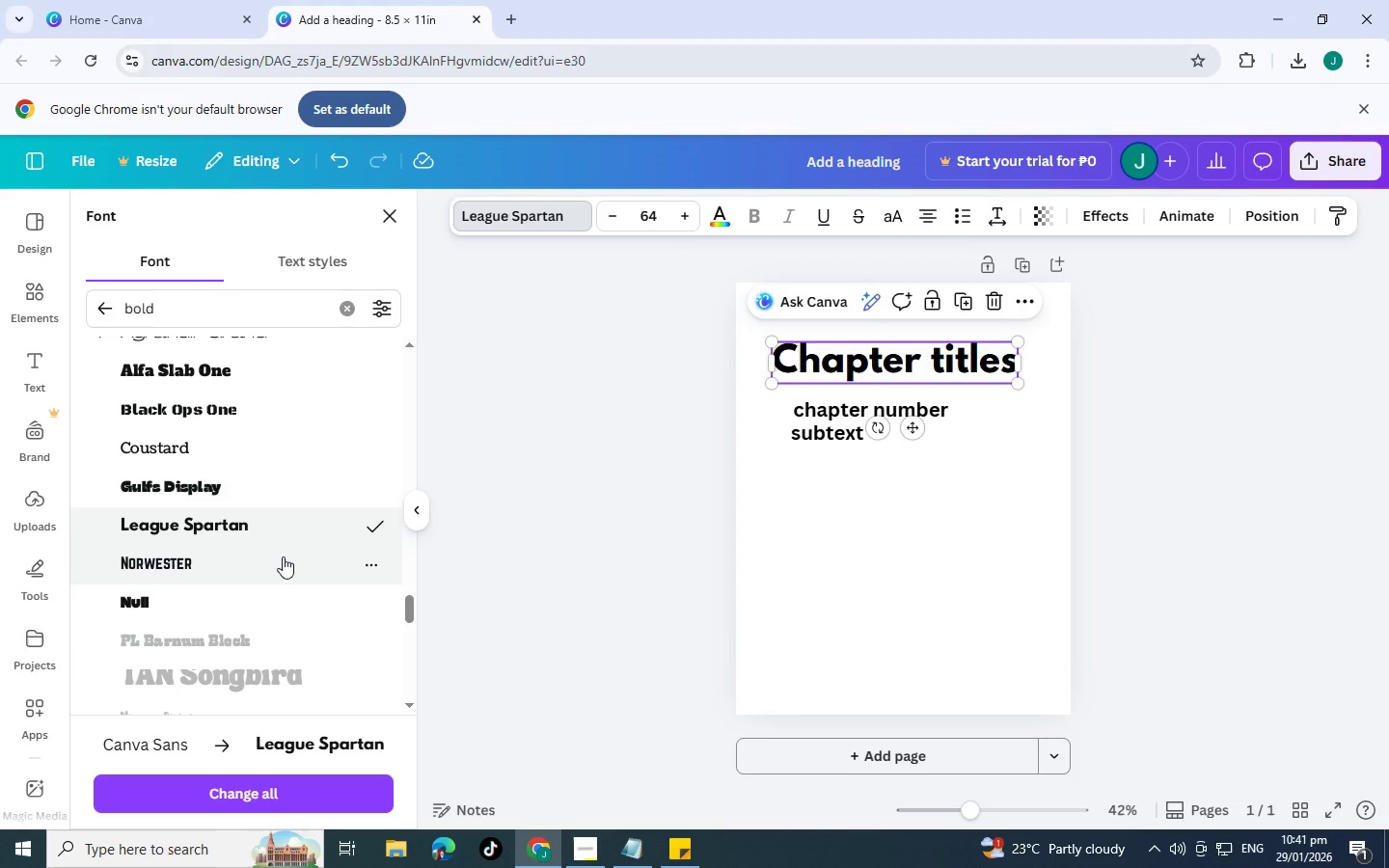 
left_click([282, 555])
 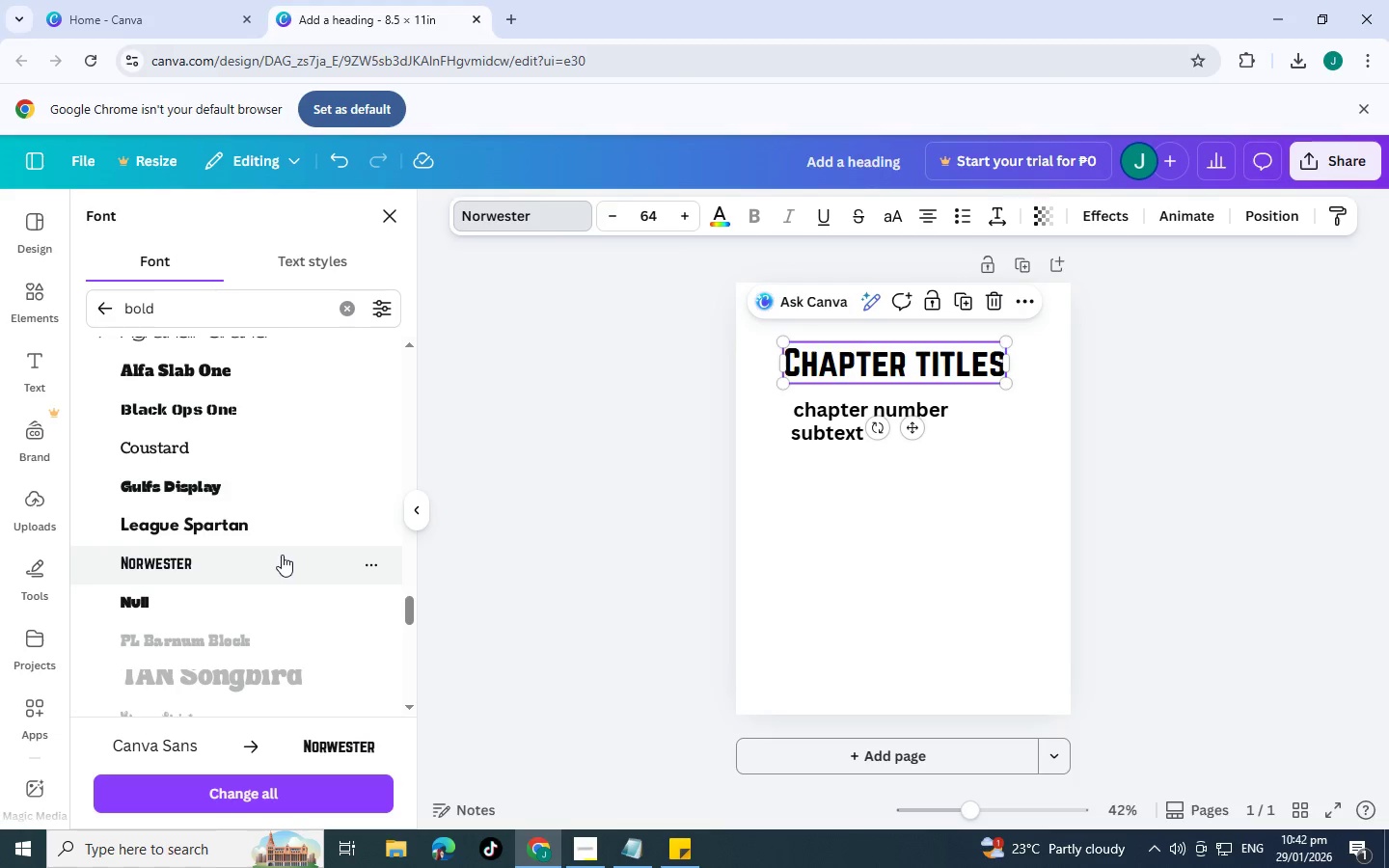 
scroll: coordinate [282, 555], scroll_direction: down, amount: 1.0
 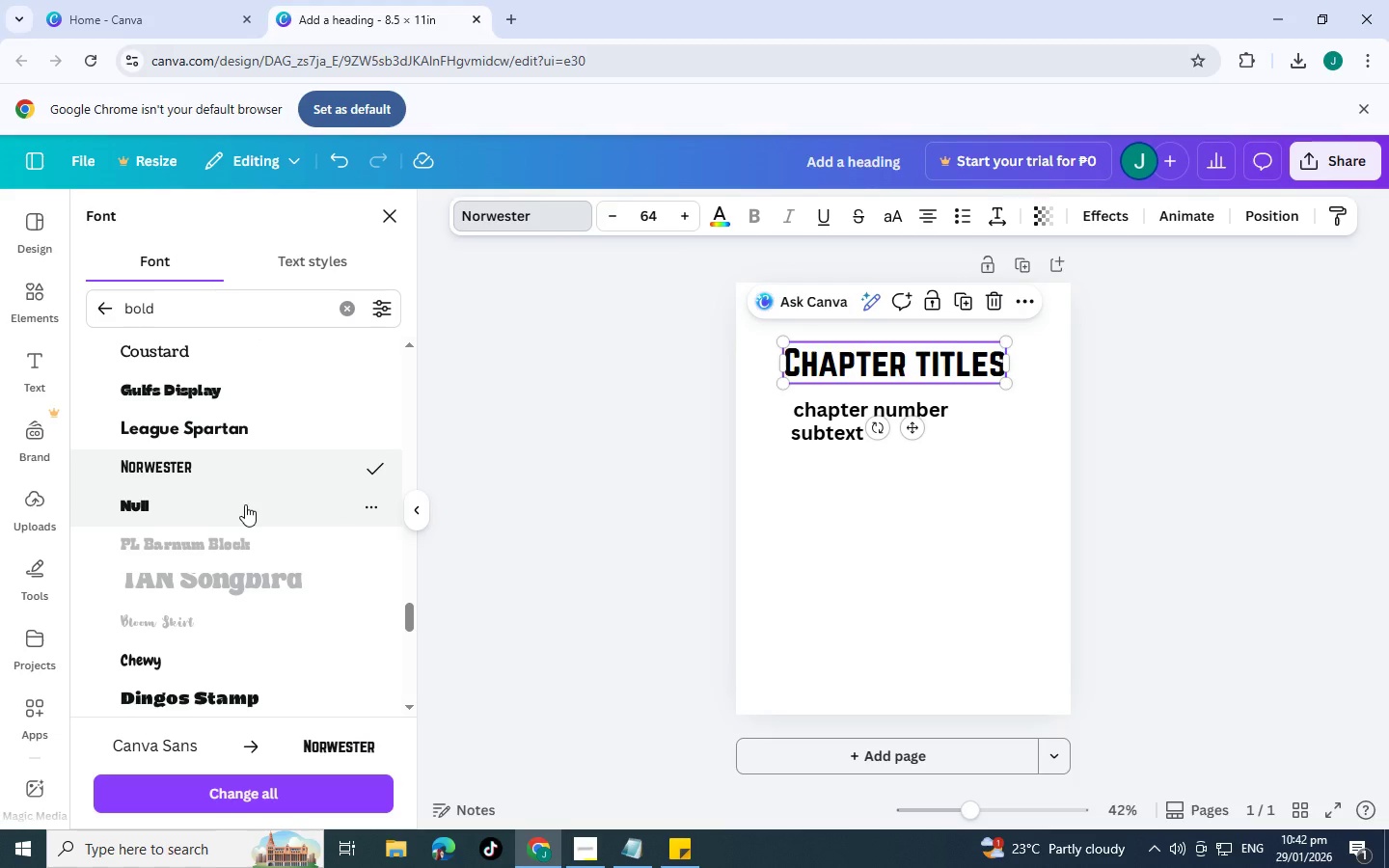 
left_click([245, 504])
 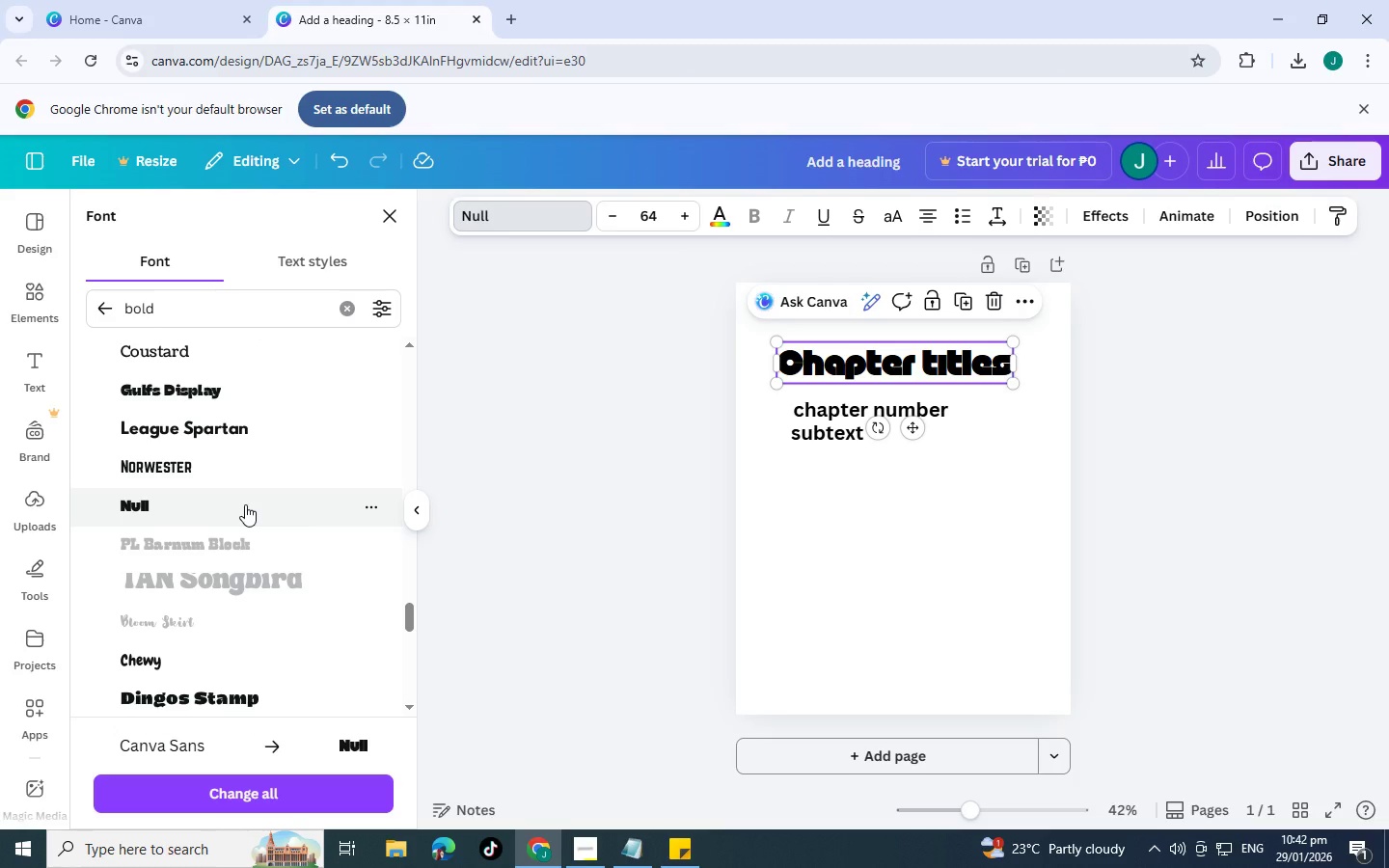 
scroll: coordinate [245, 504], scroll_direction: down, amount: 1.0
 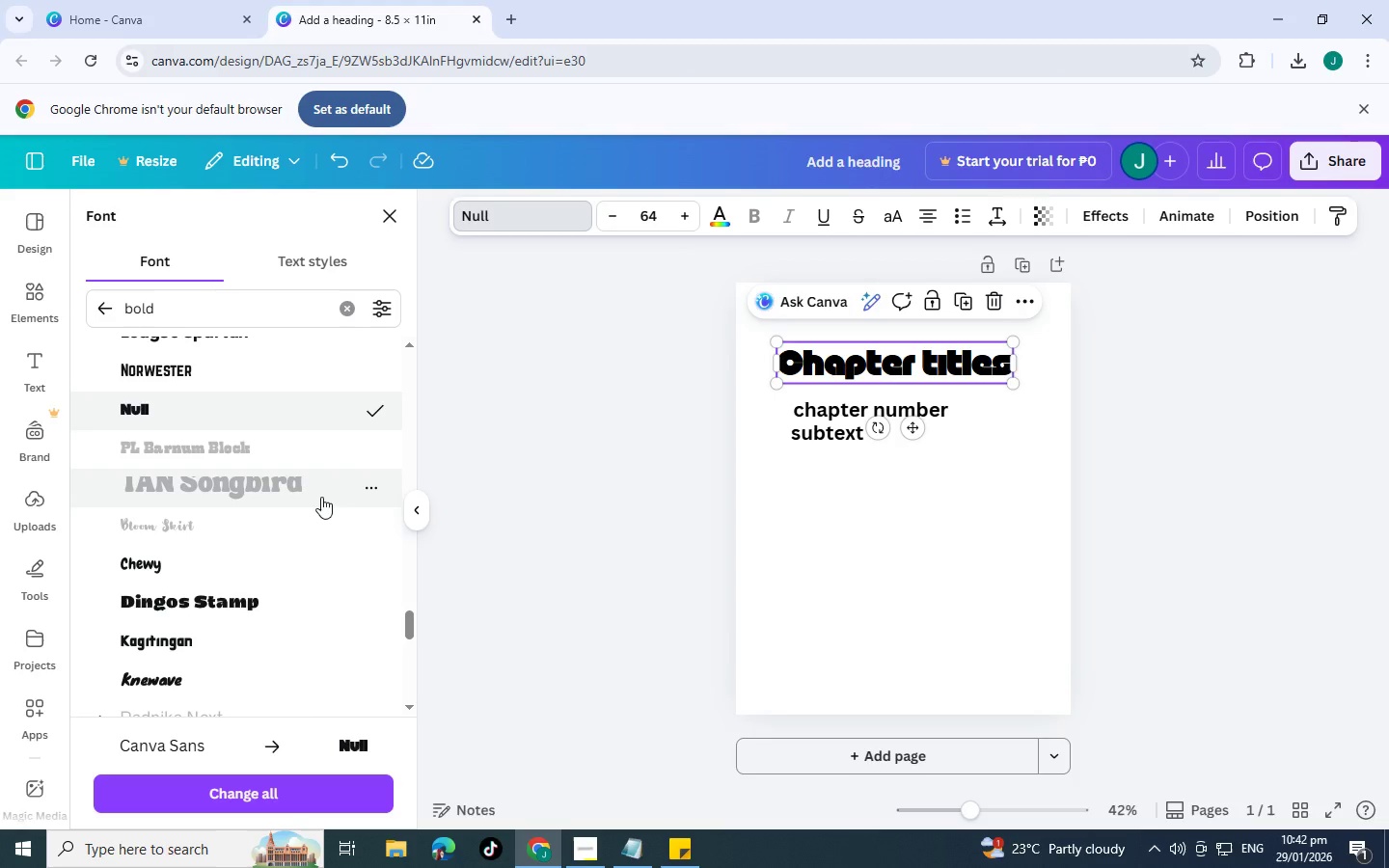 
wait(6.82)
 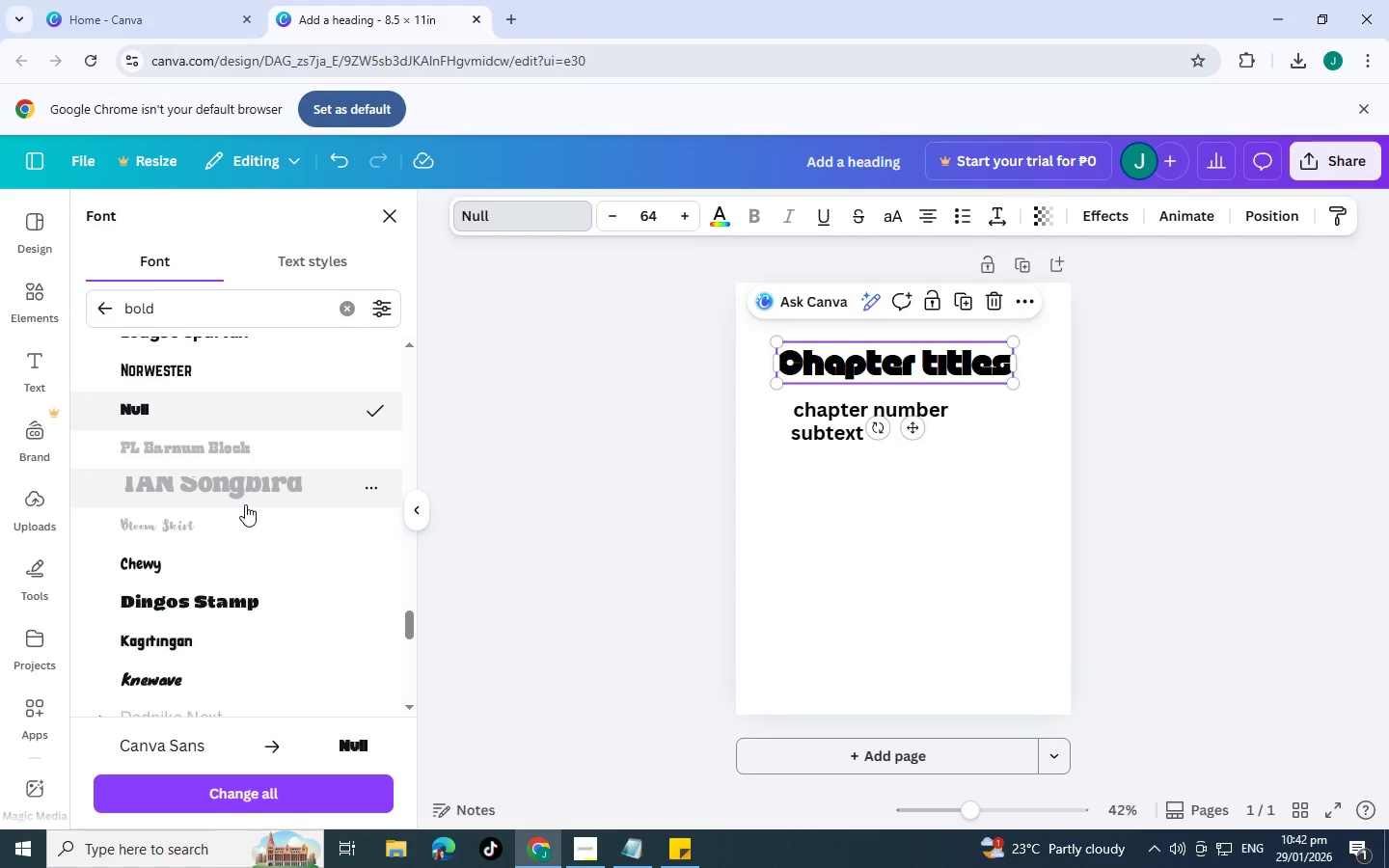 
mouse_move([264, 475])
 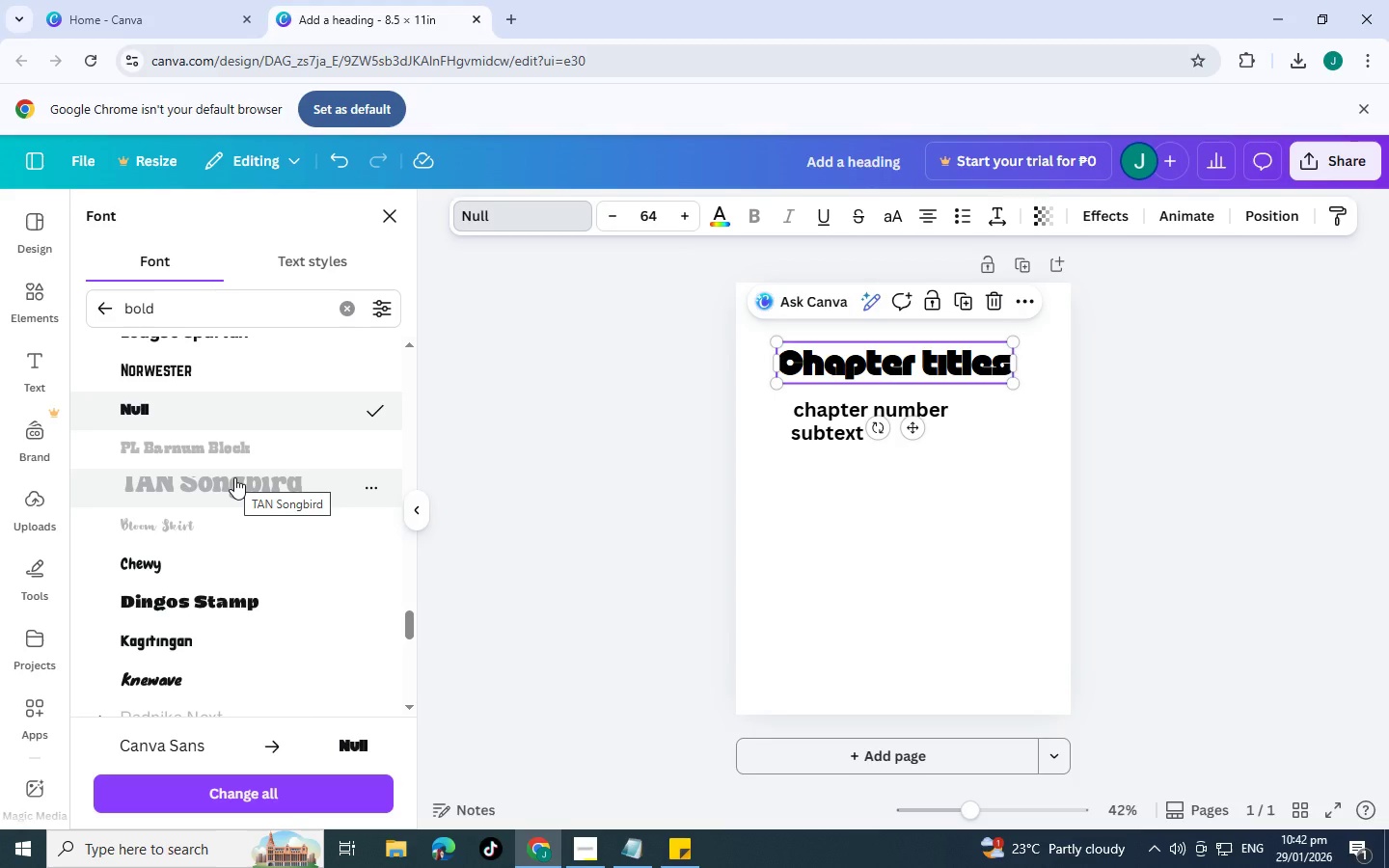 
wait(8.36)
 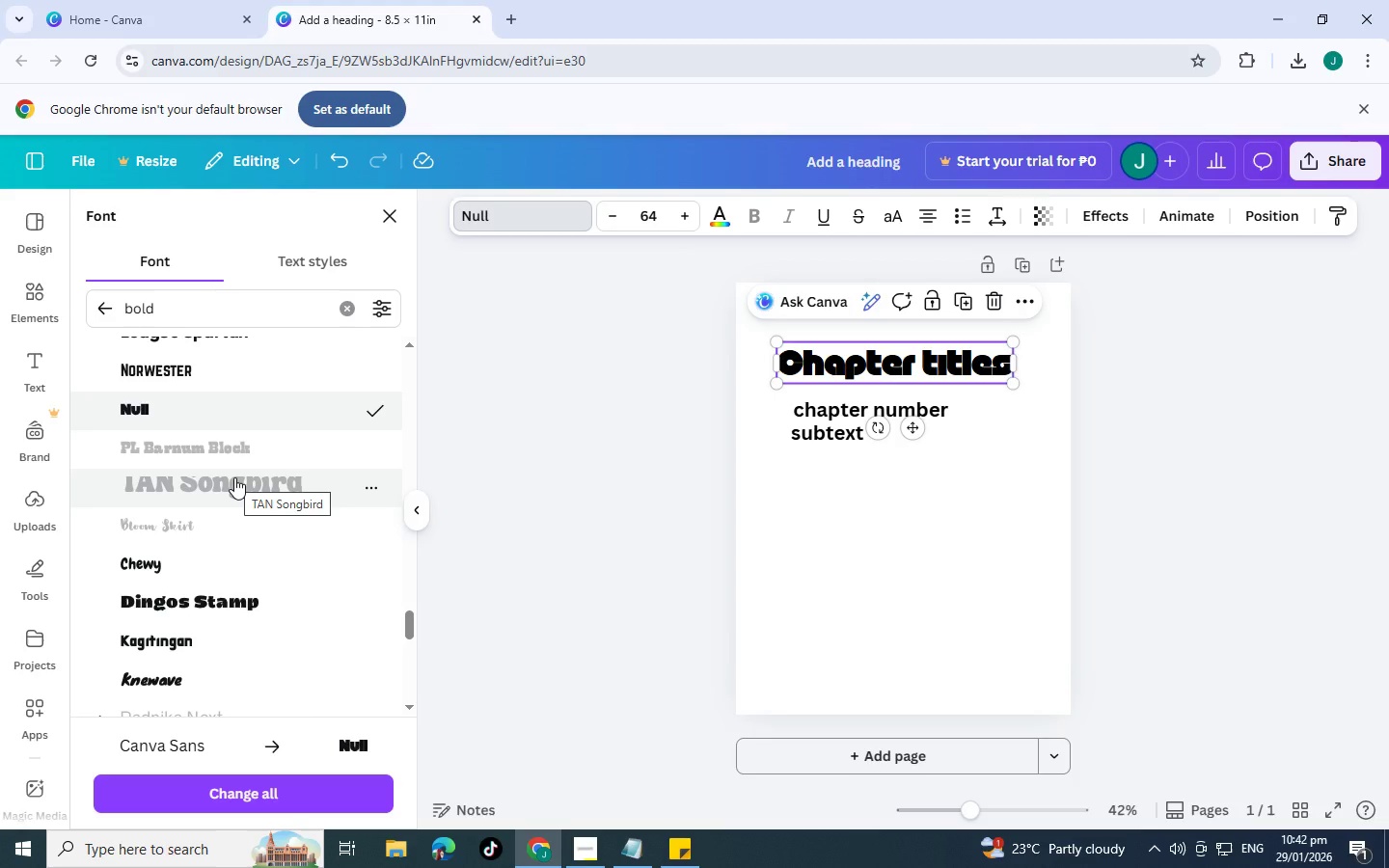 
left_click([233, 455])
 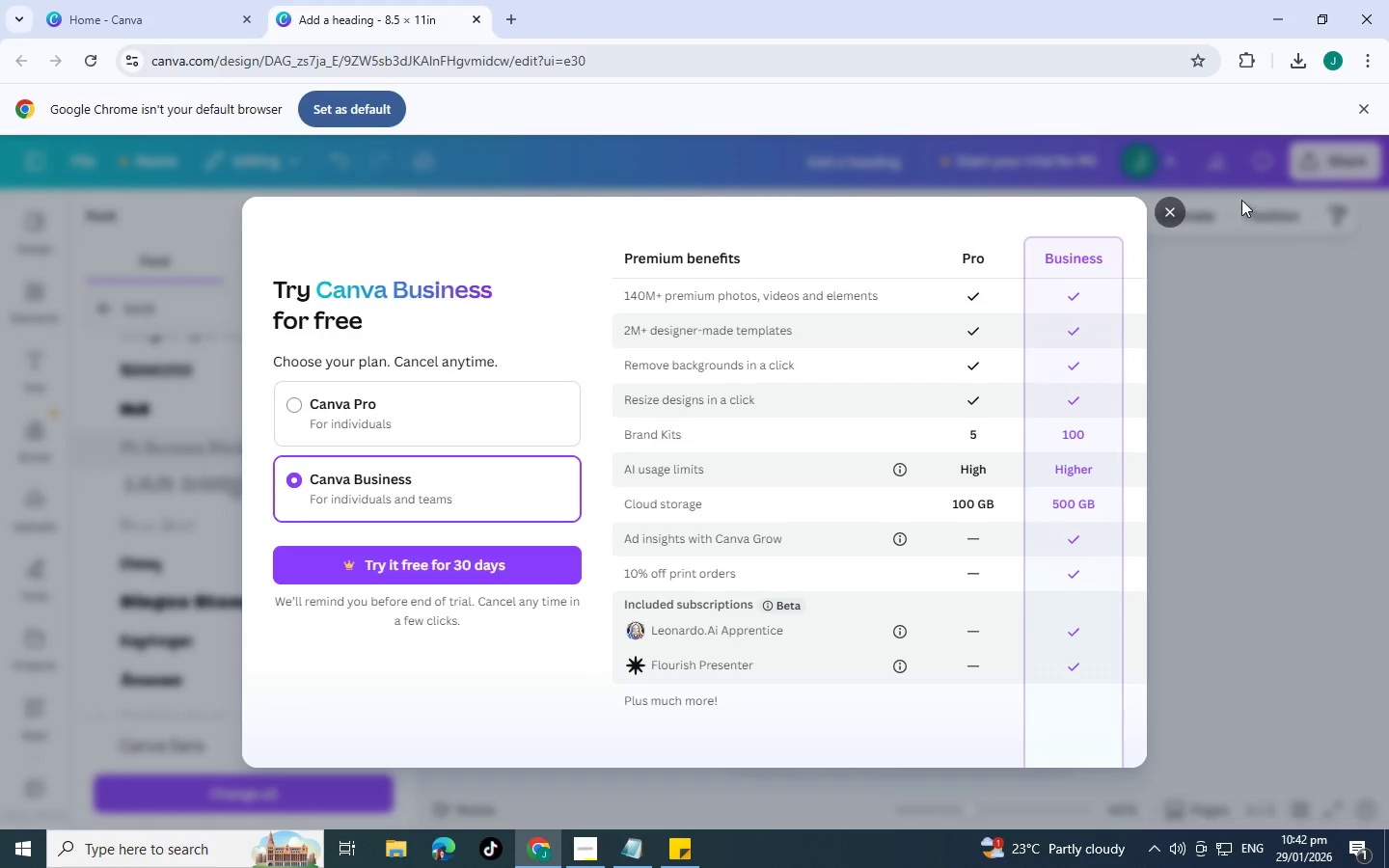 
left_click([1169, 205])
 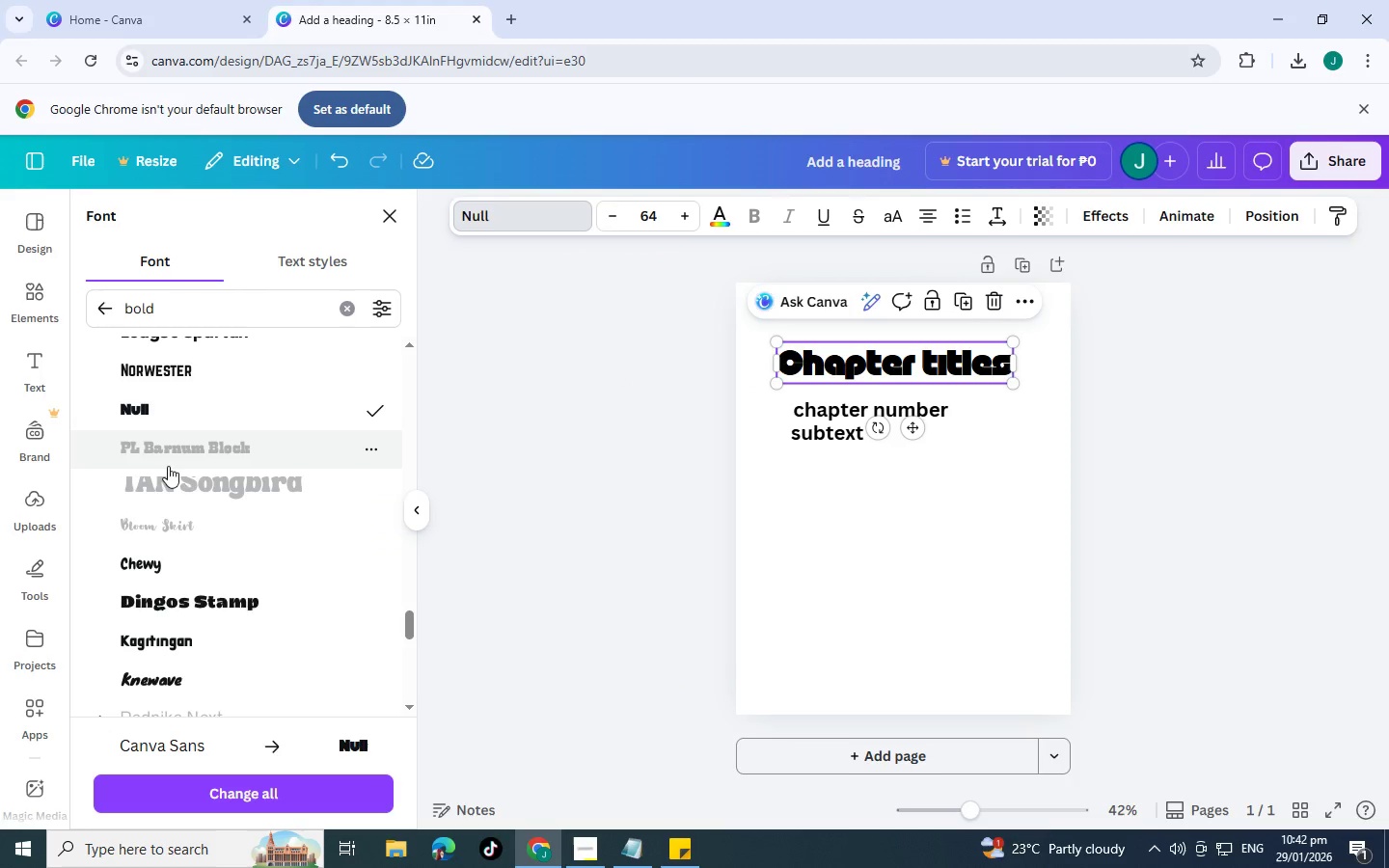 
left_click([226, 493])
 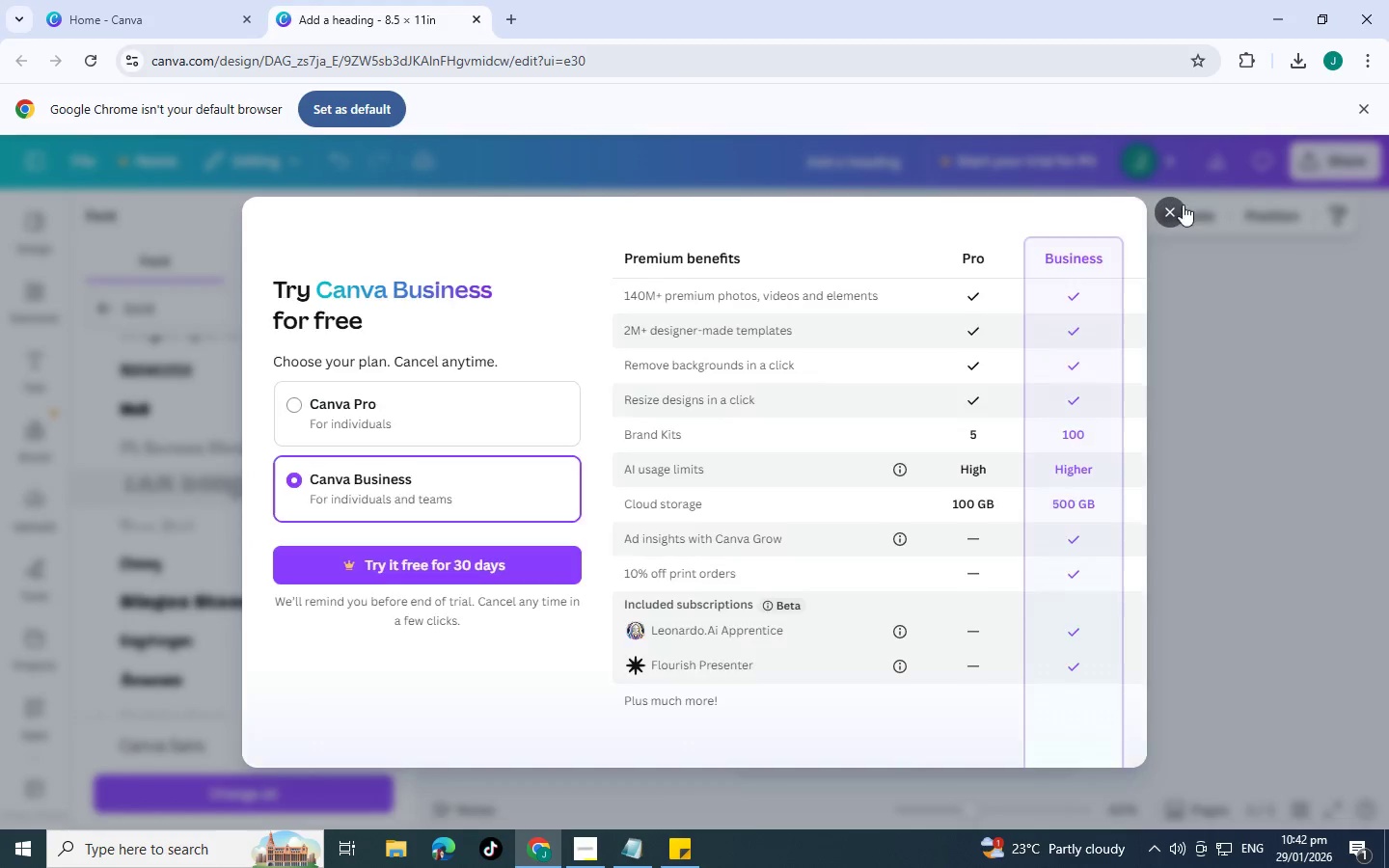 
left_click([1169, 201])
 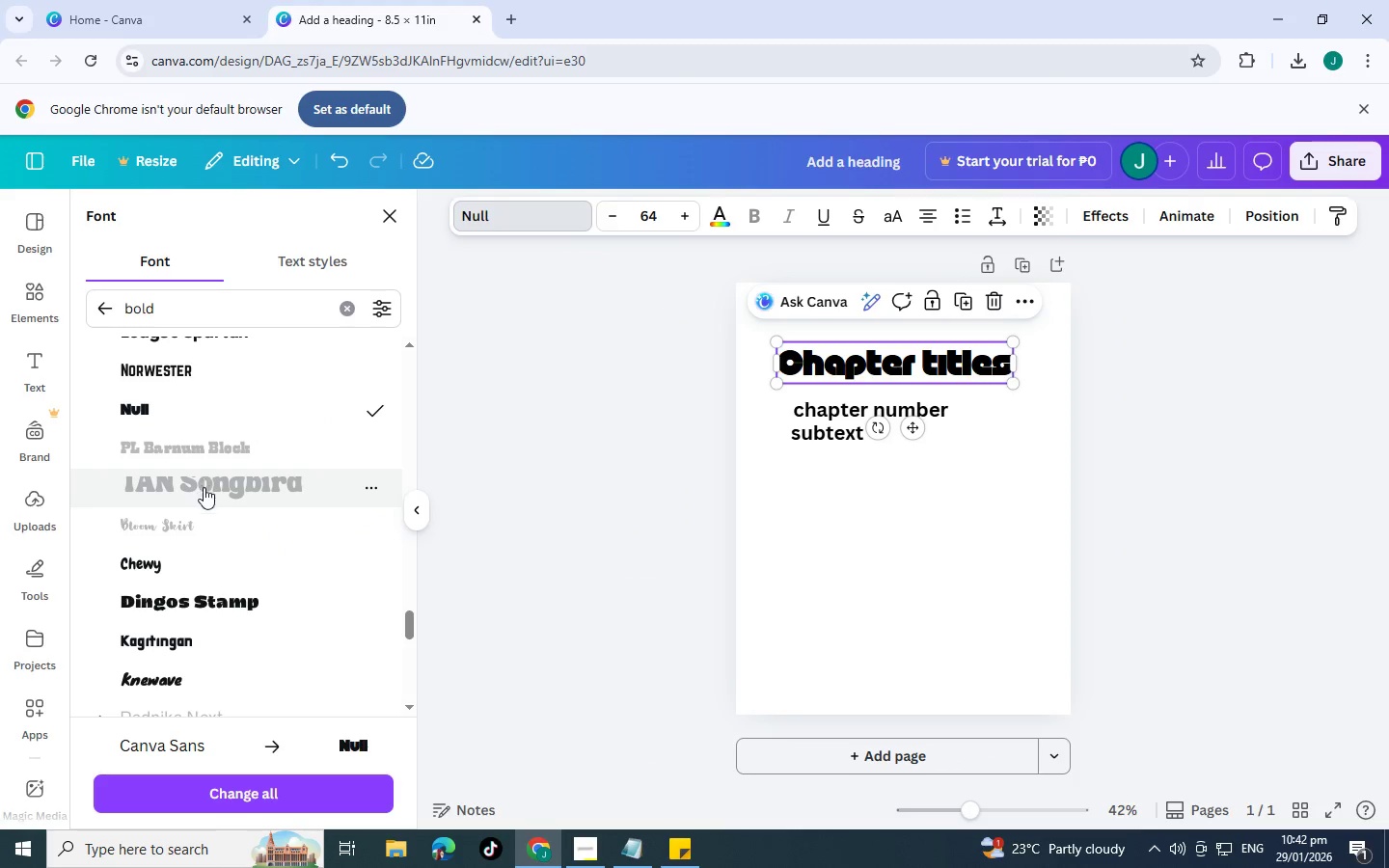 
left_click([204, 519])
 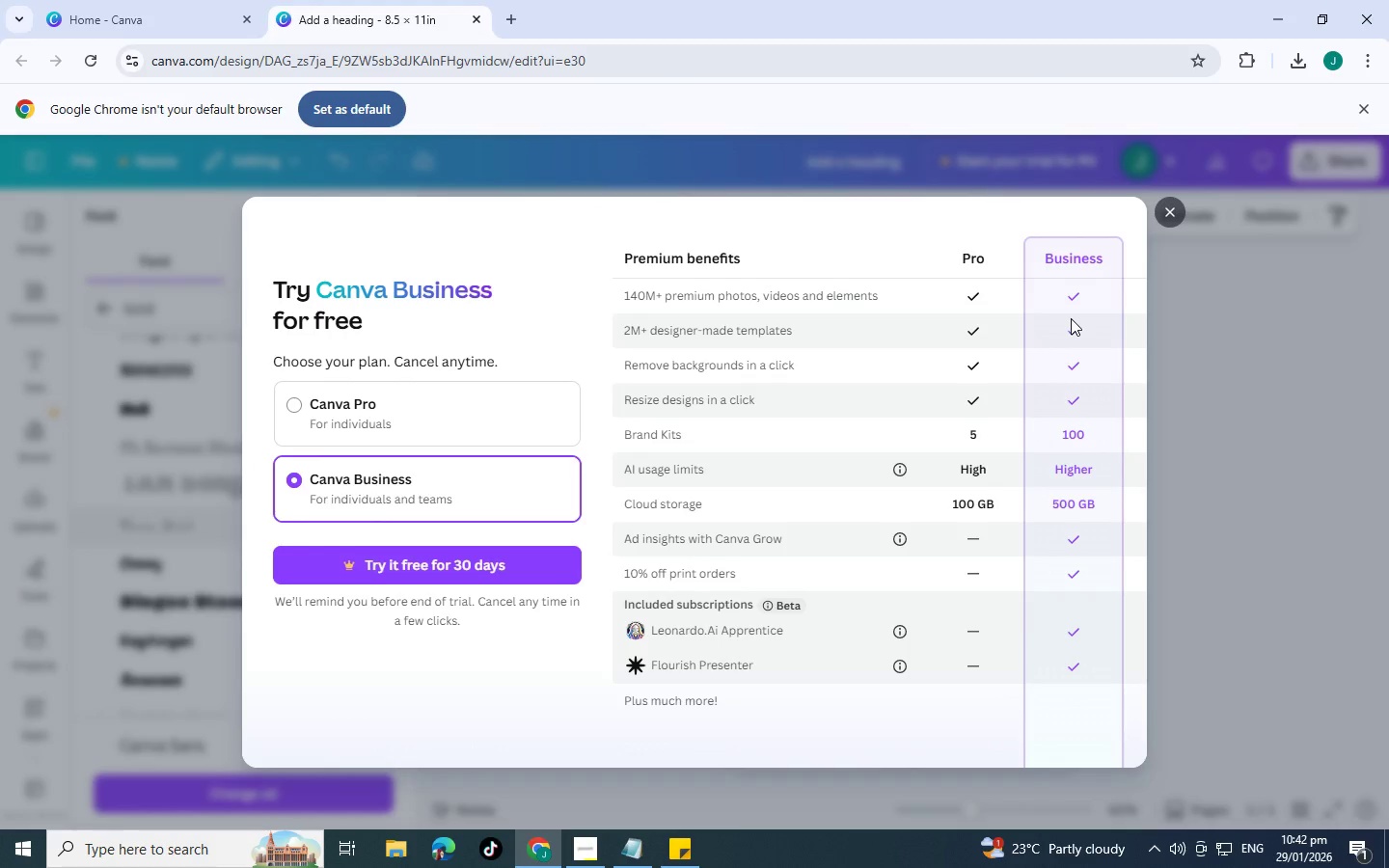 
left_click([1160, 209])
 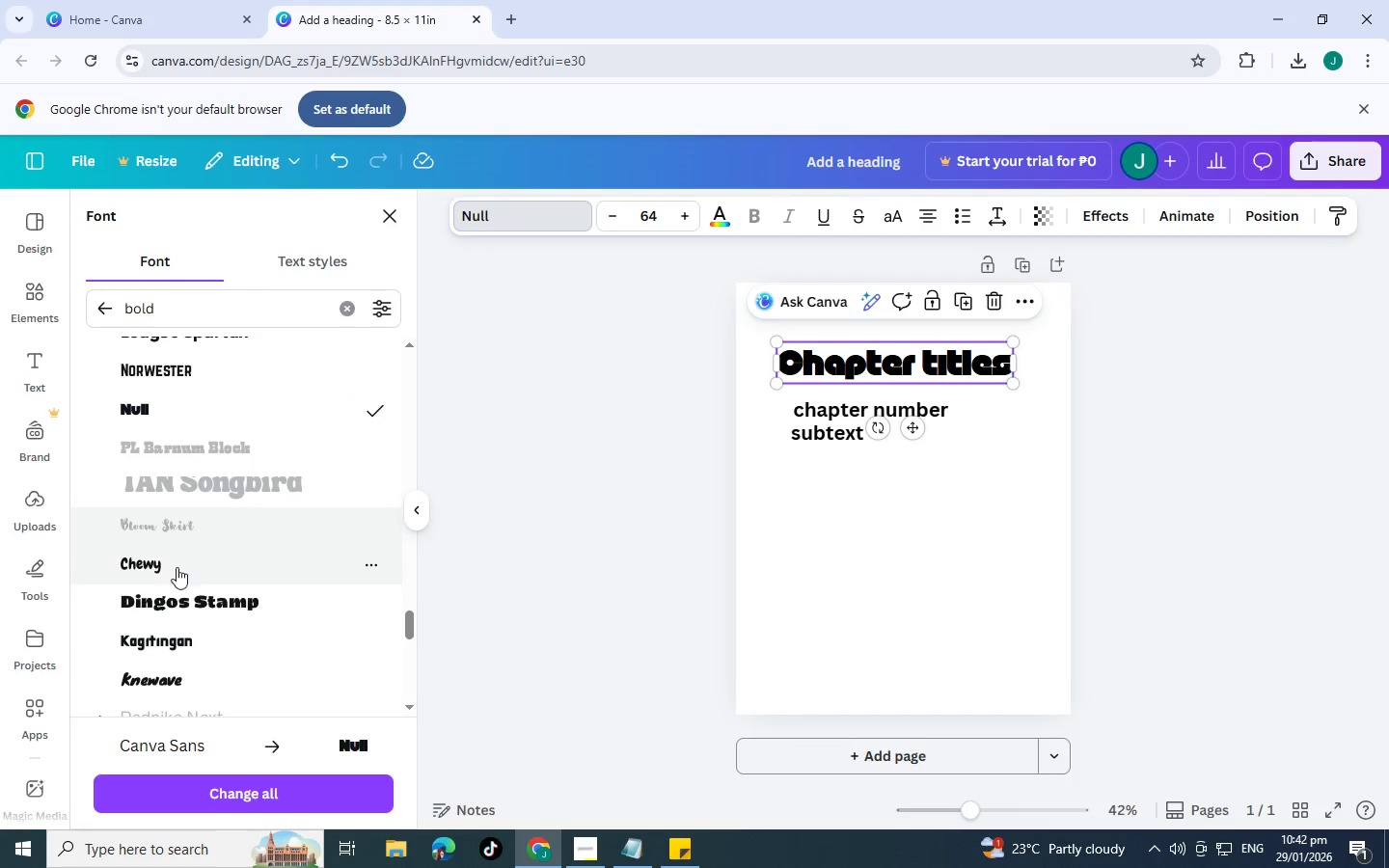 
left_click([174, 572])
 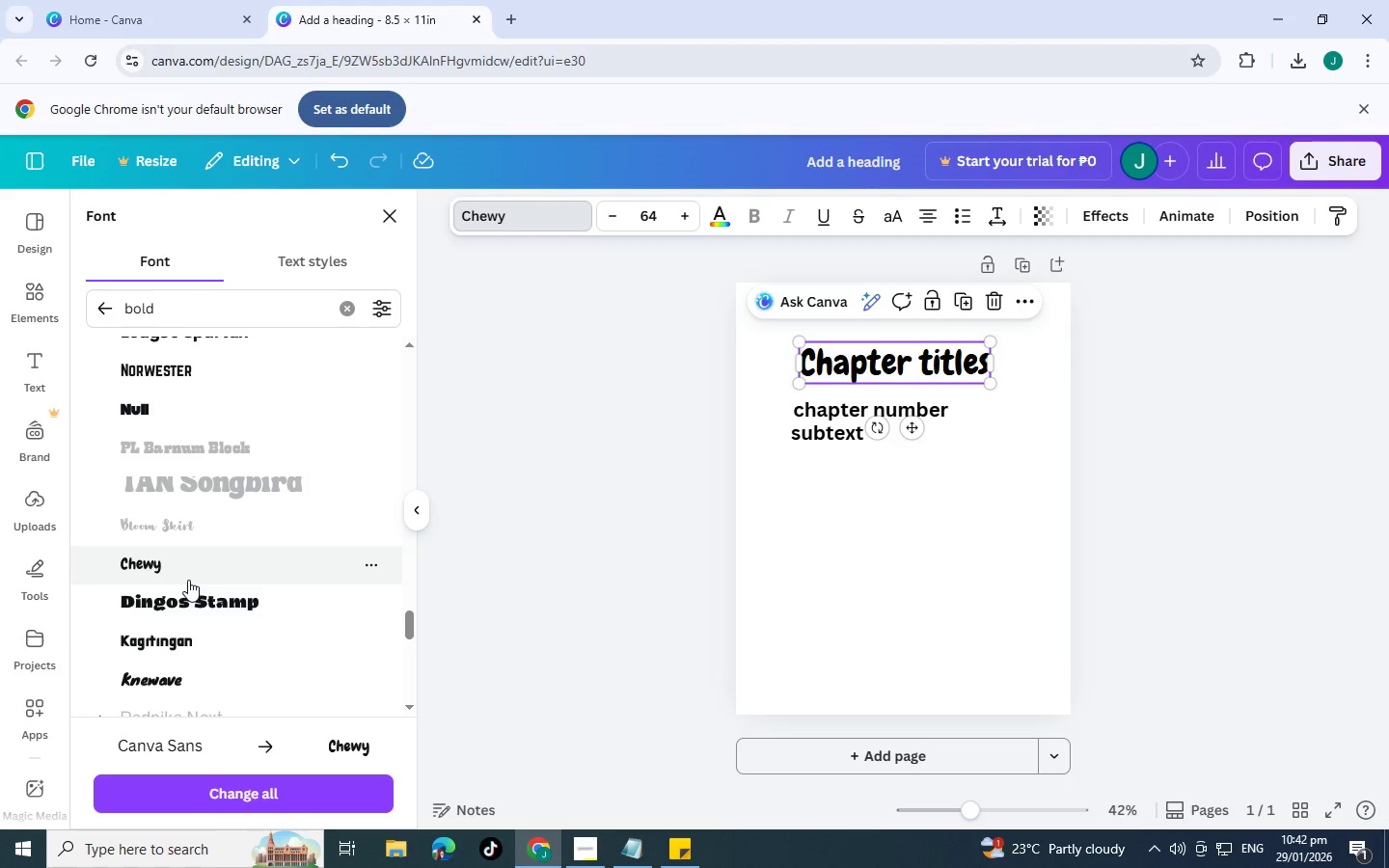 
wait(6.16)
 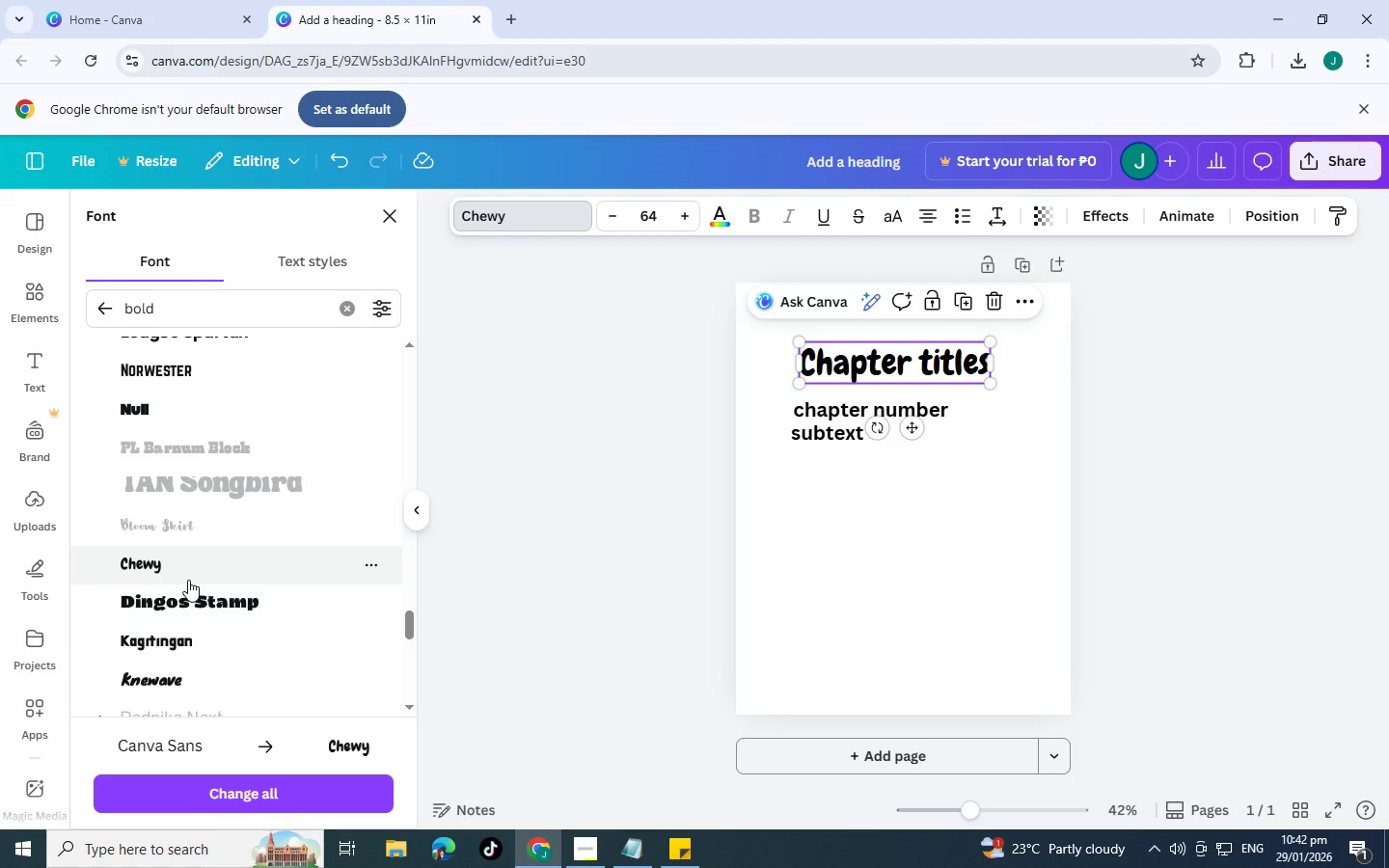 
left_click([176, 602])
 